 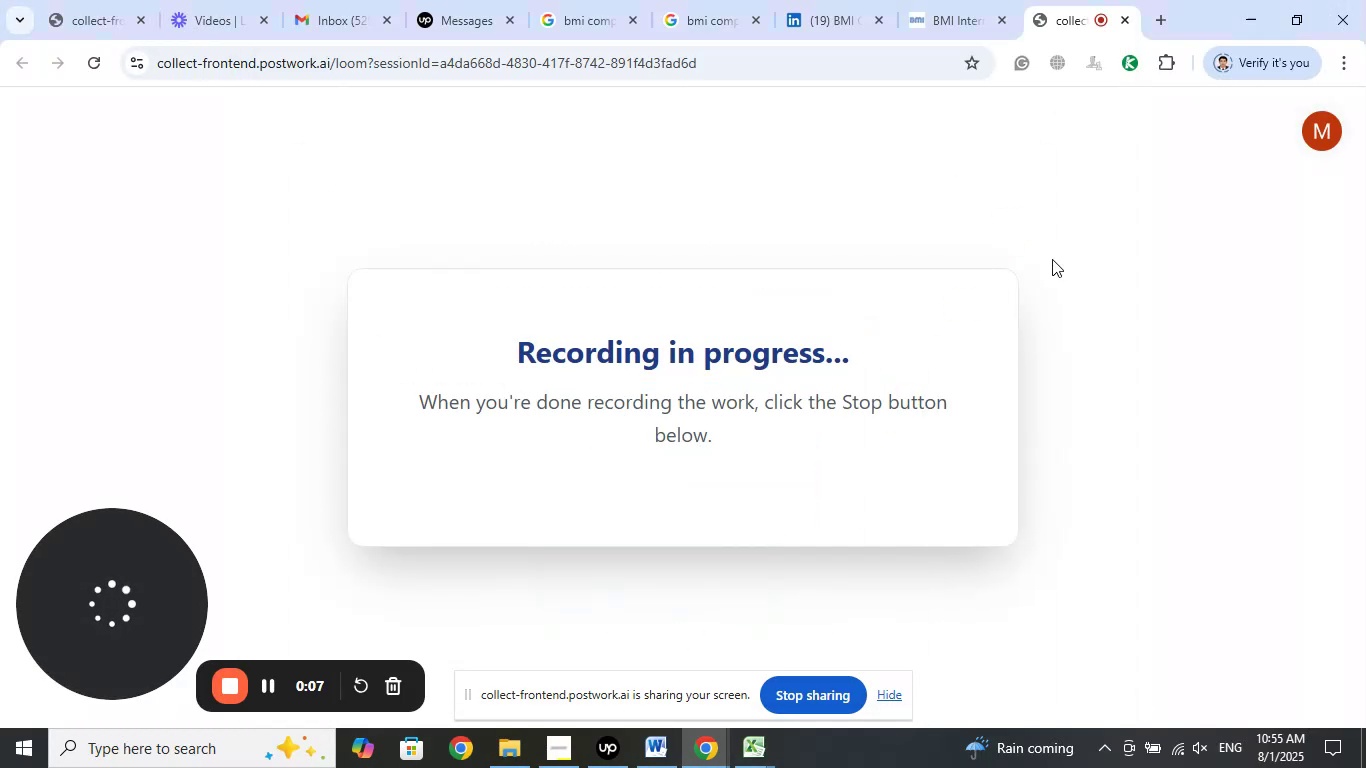 
left_click_drag(start_coordinate=[1054, 7], to_coordinate=[331, 0])
 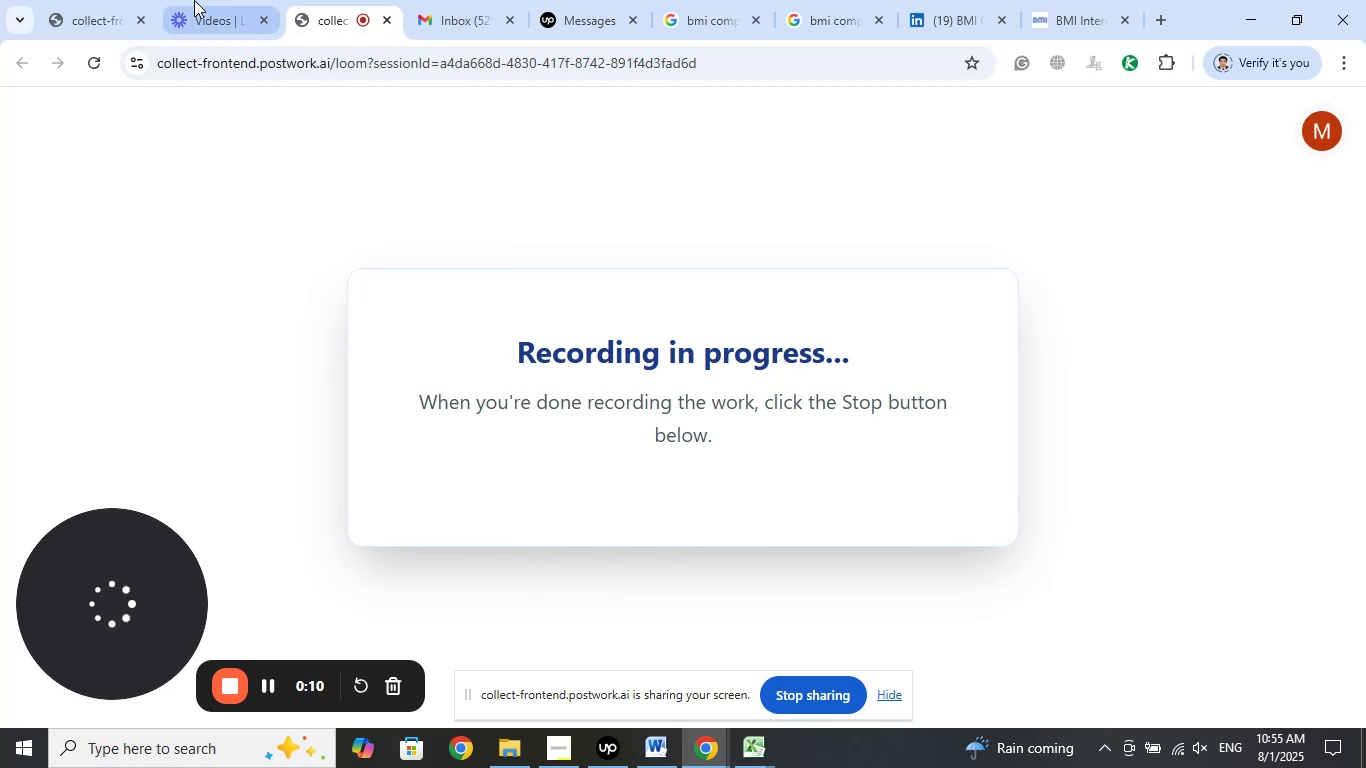 
left_click([194, 0])
 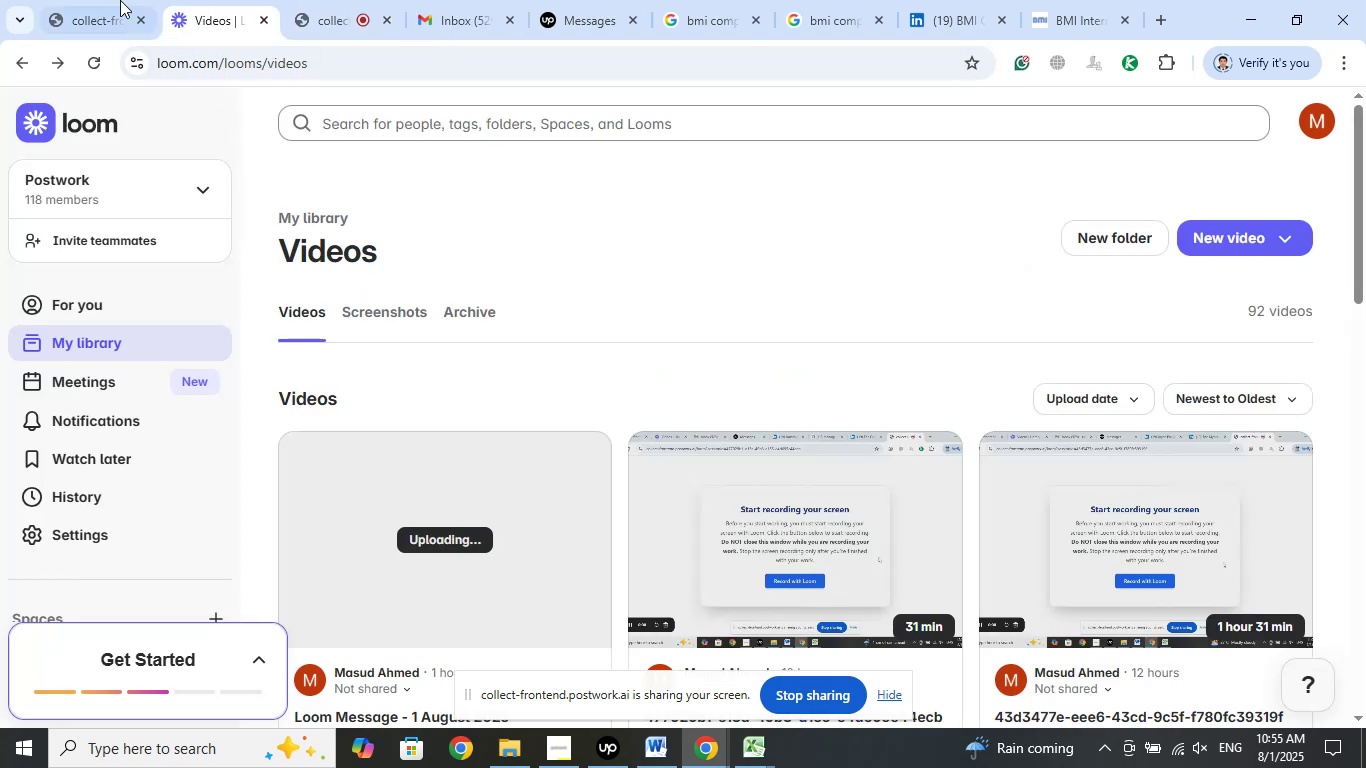 
left_click([107, 0])
 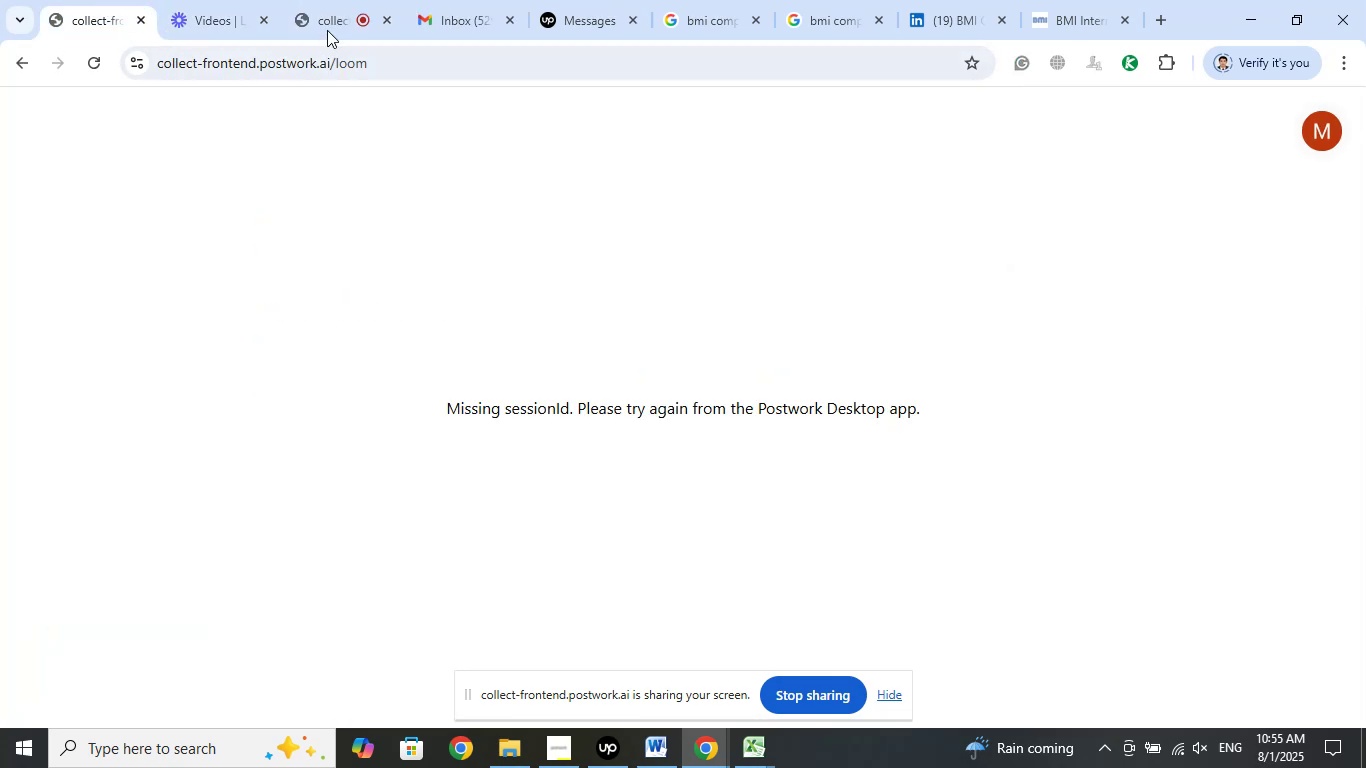 
left_click([332, 0])
 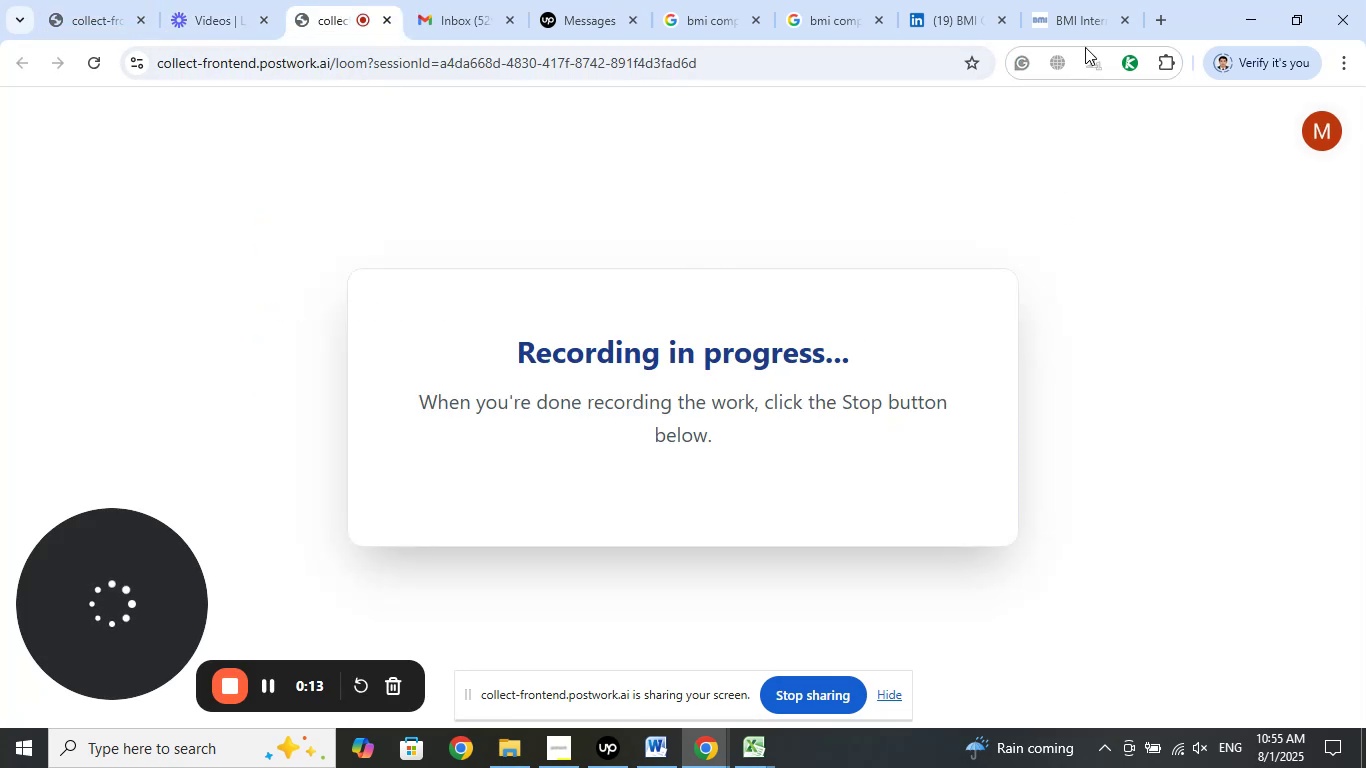 
left_click([1080, 4])
 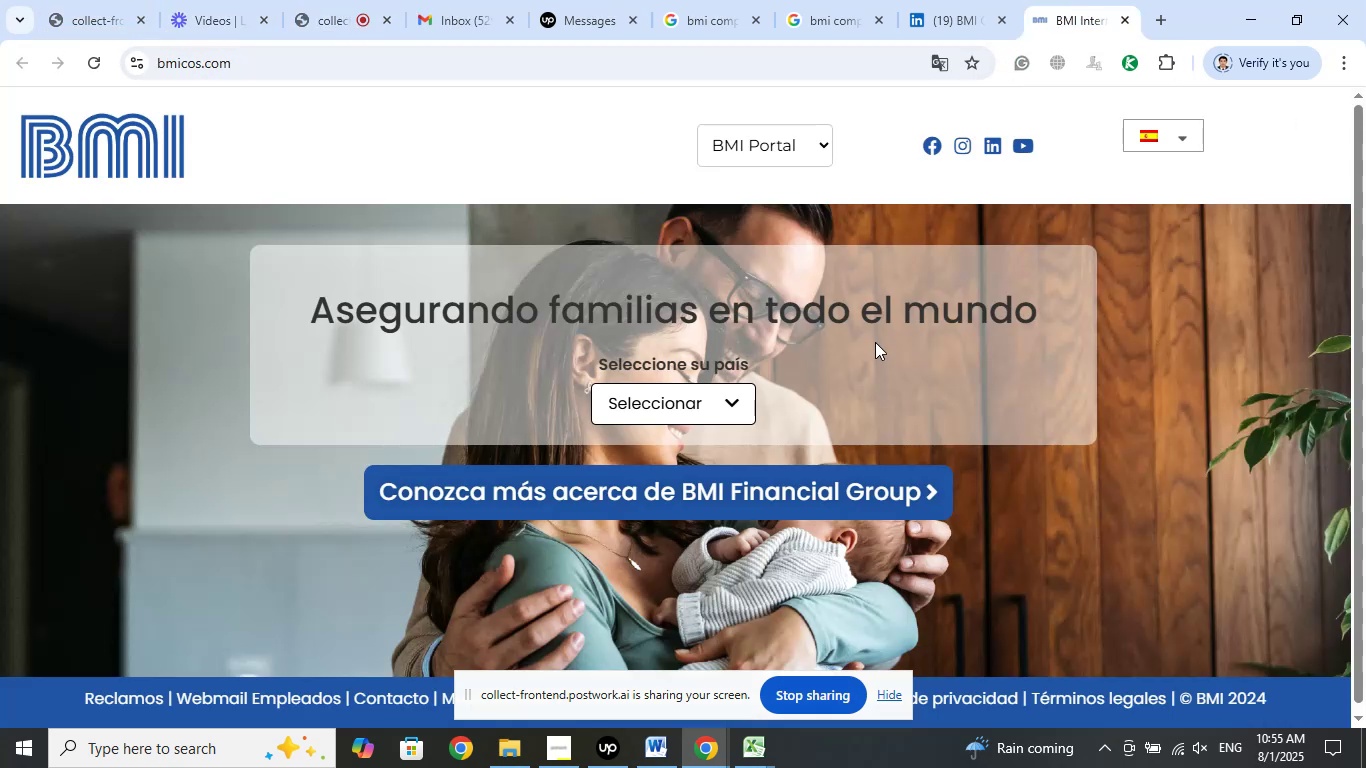 
scroll: coordinate [1177, 462], scroll_direction: down, amount: 5.0
 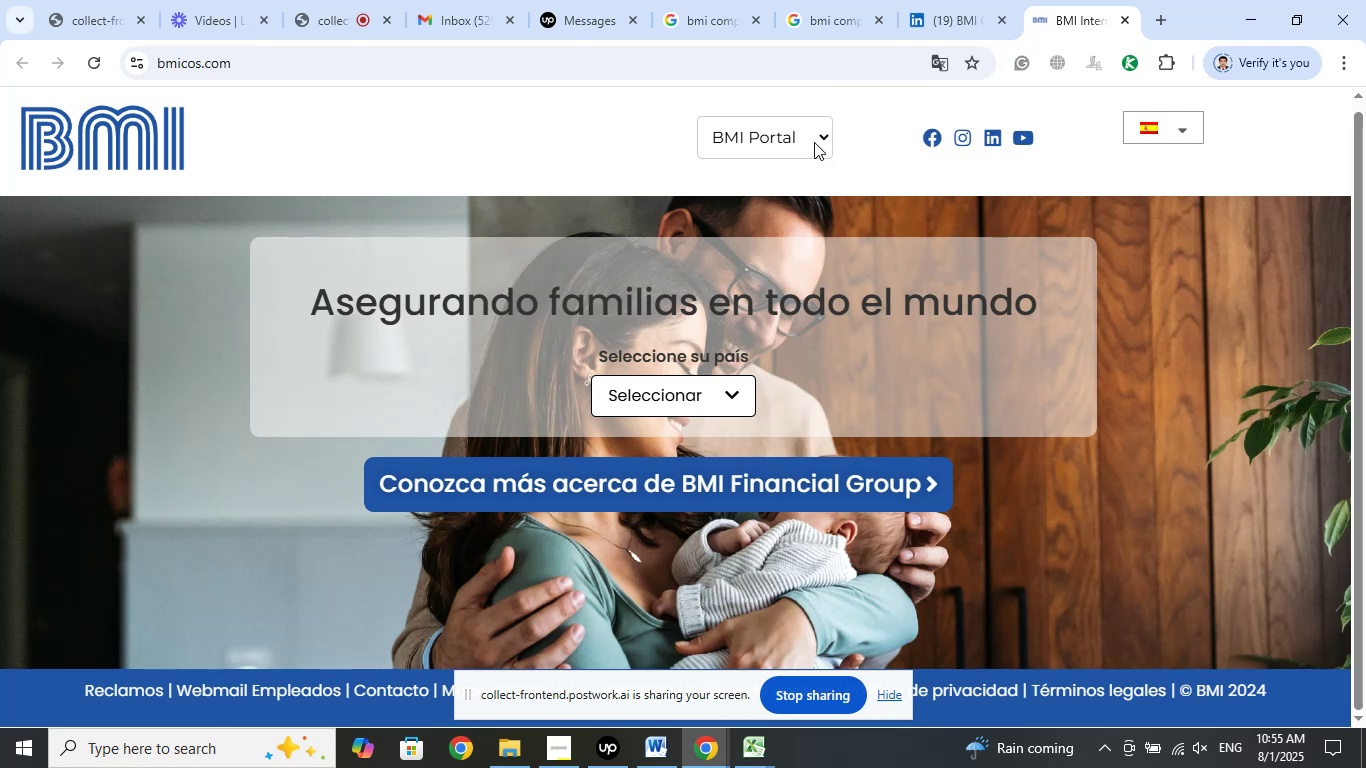 
wait(6.06)
 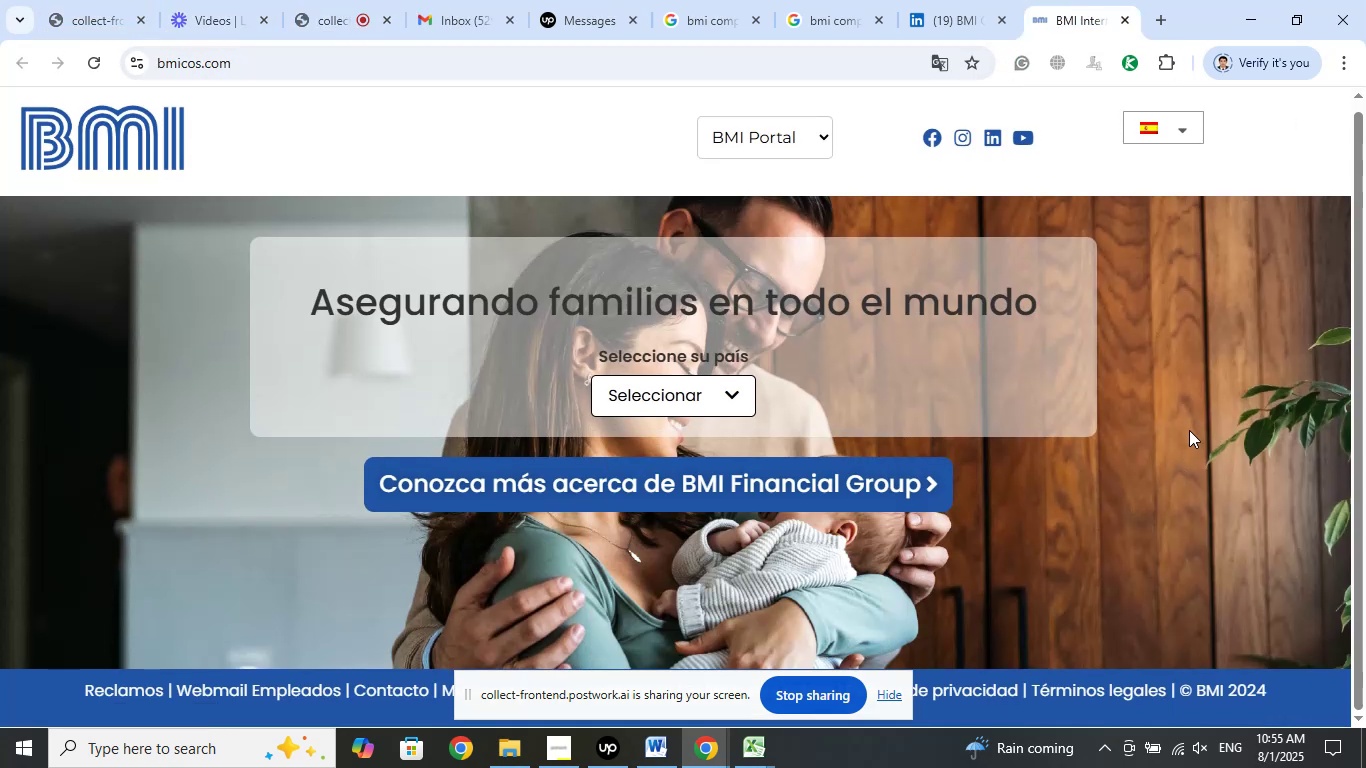 
left_click([812, 144])
 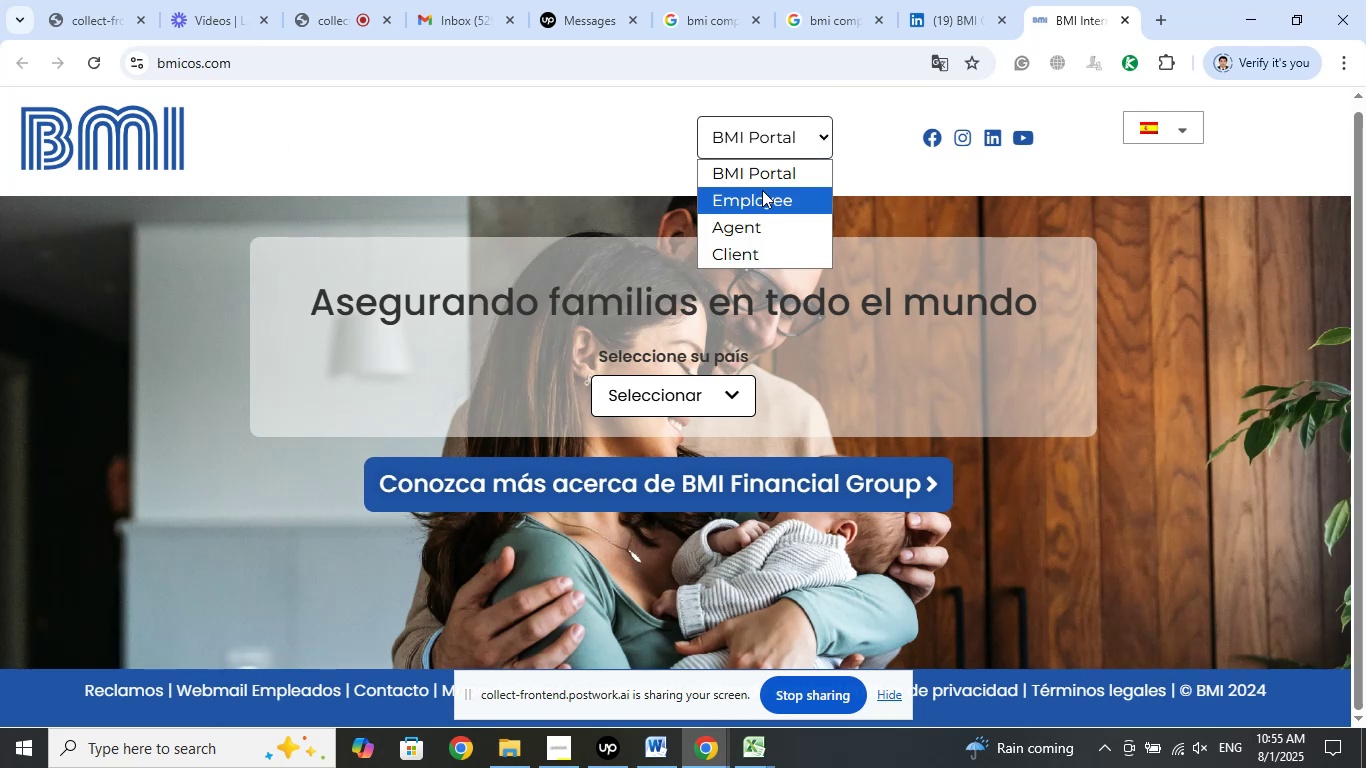 
left_click([762, 190])
 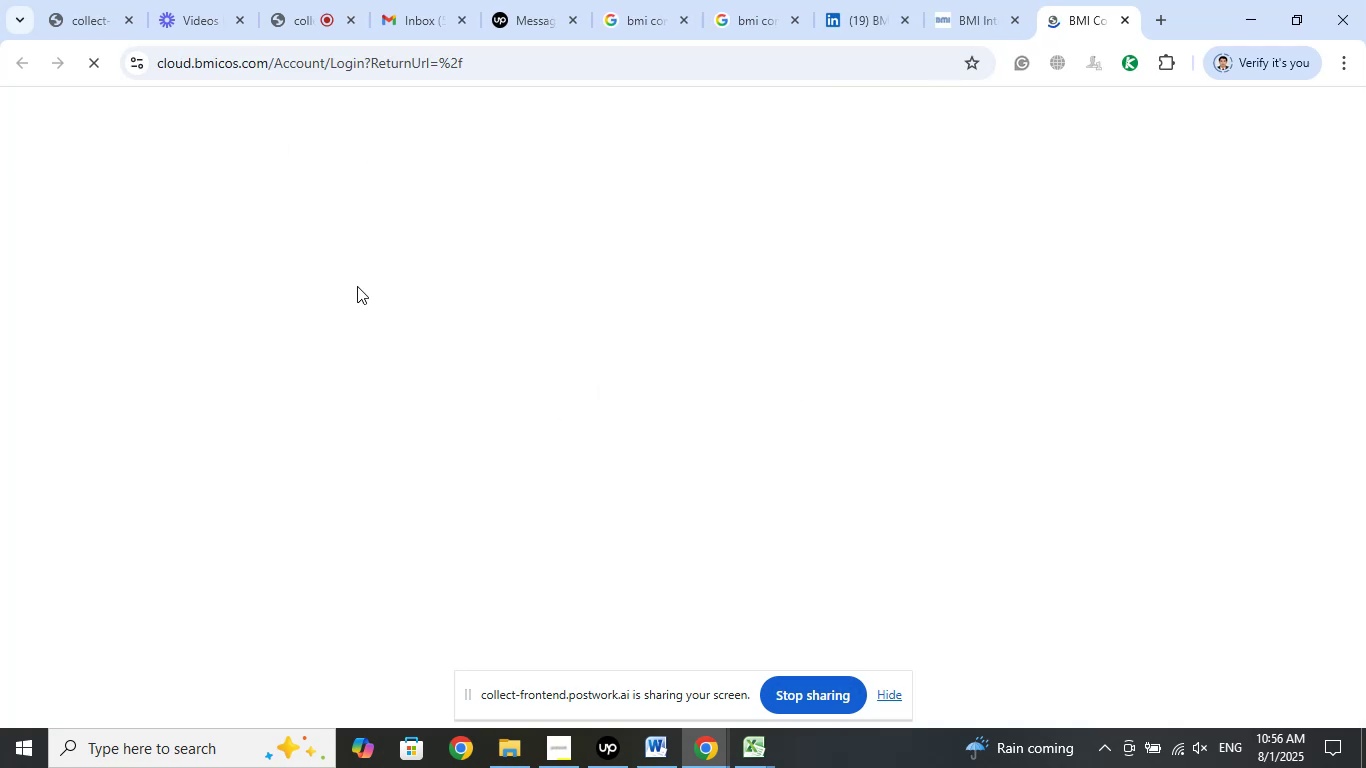 
left_click_drag(start_coordinate=[296, 7], to_coordinate=[88, 0])
 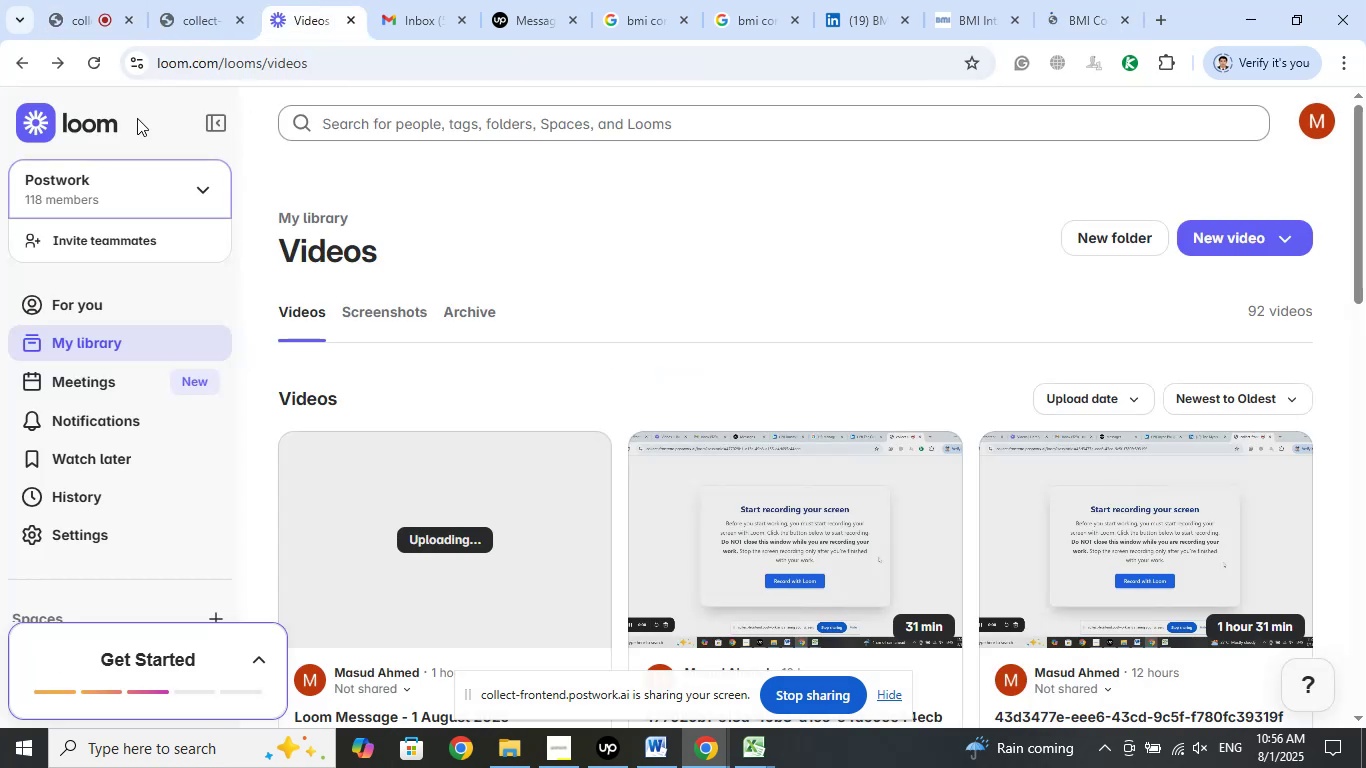 
left_click([98, 59])
 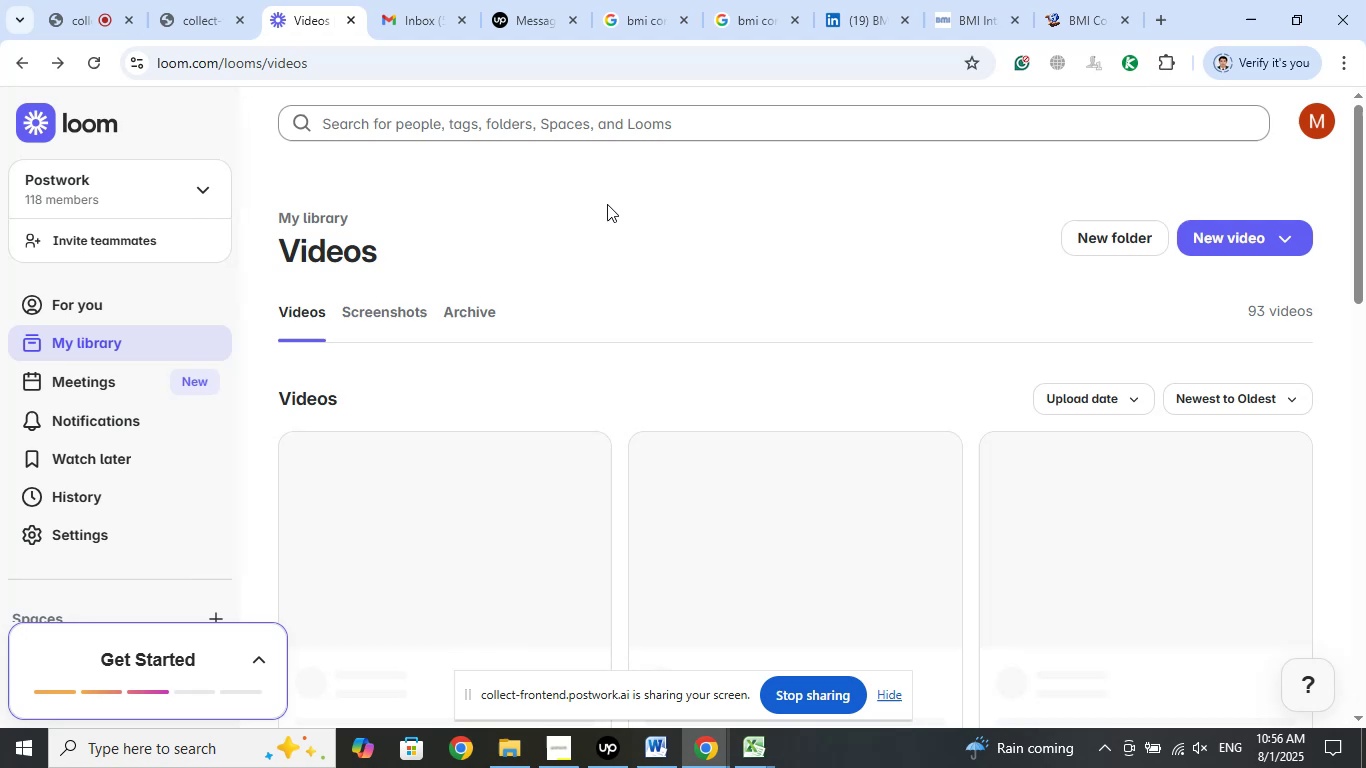 
wait(11.69)
 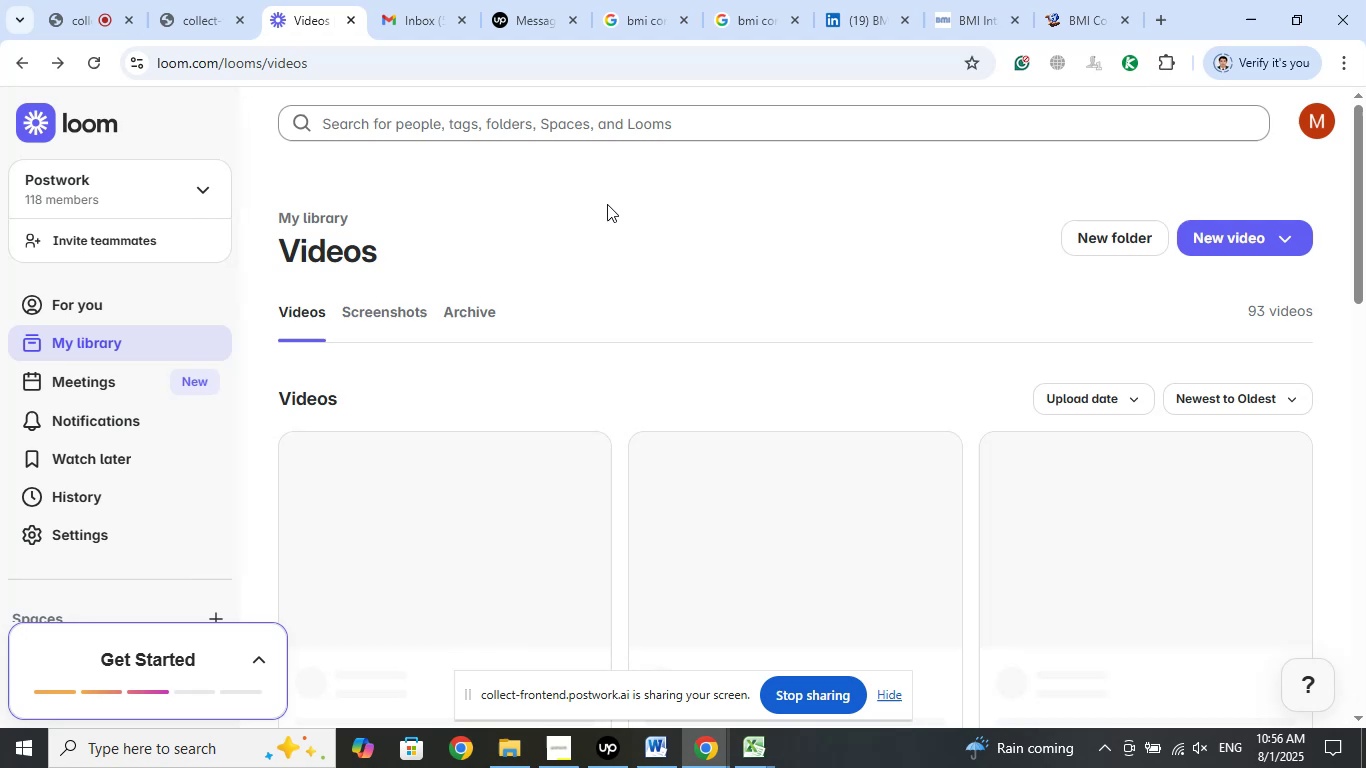 
left_click([1082, 0])
 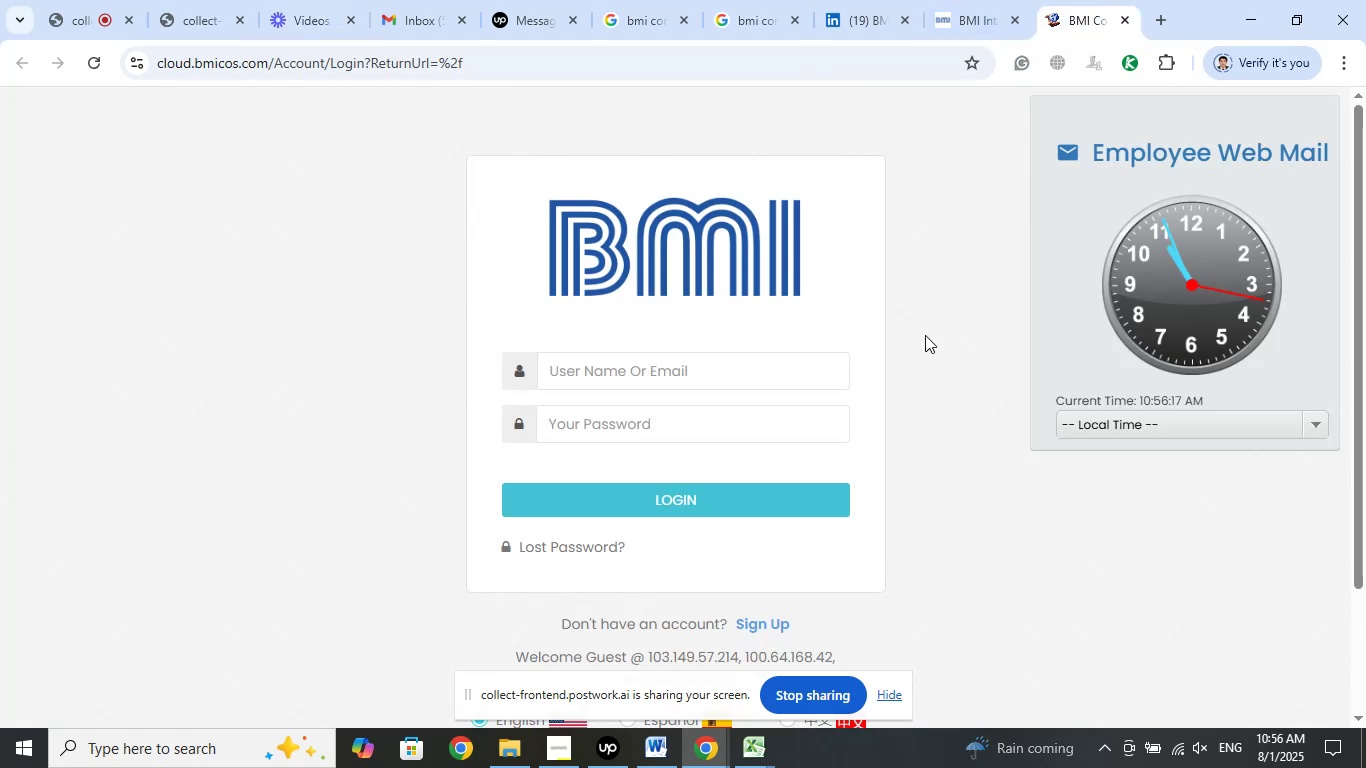 
scroll: coordinate [935, 309], scroll_direction: down, amount: 6.0
 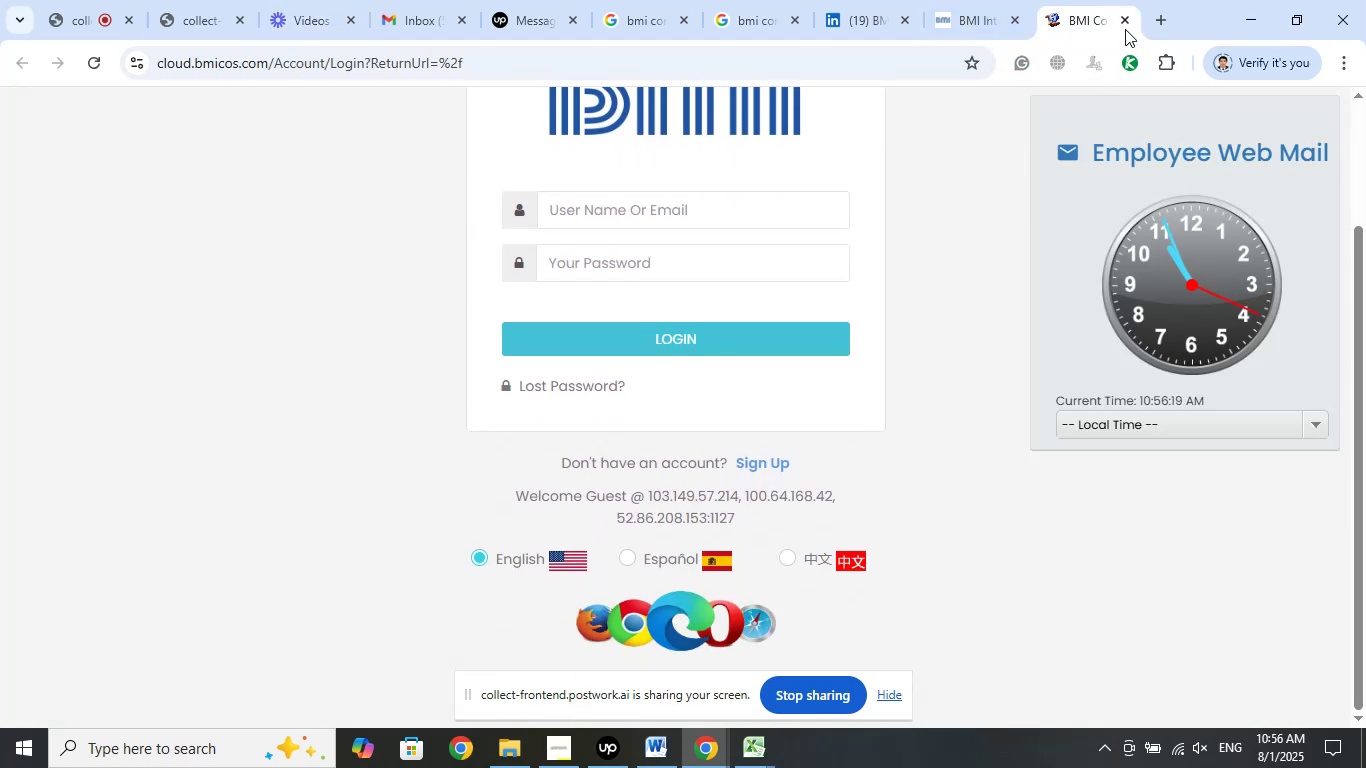 
left_click([1125, 21])
 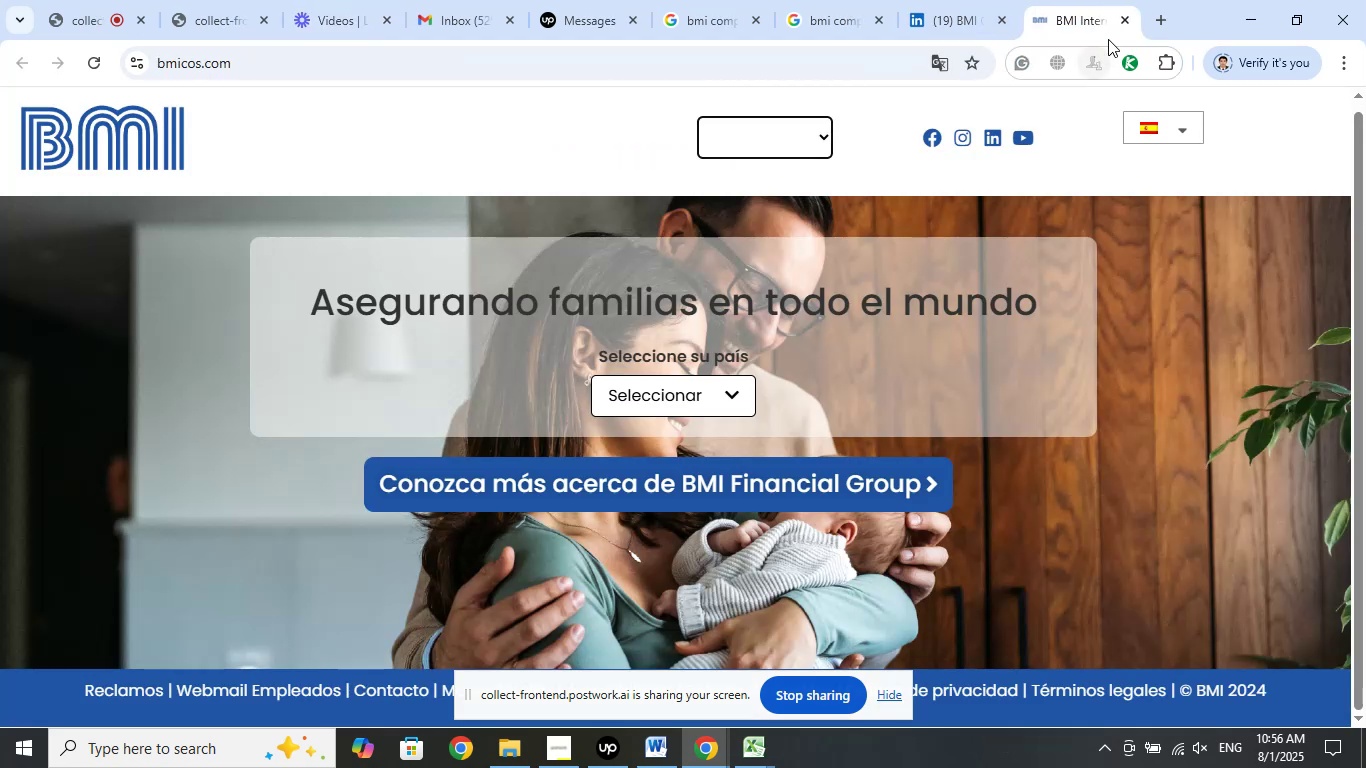 
left_click([1124, 20])
 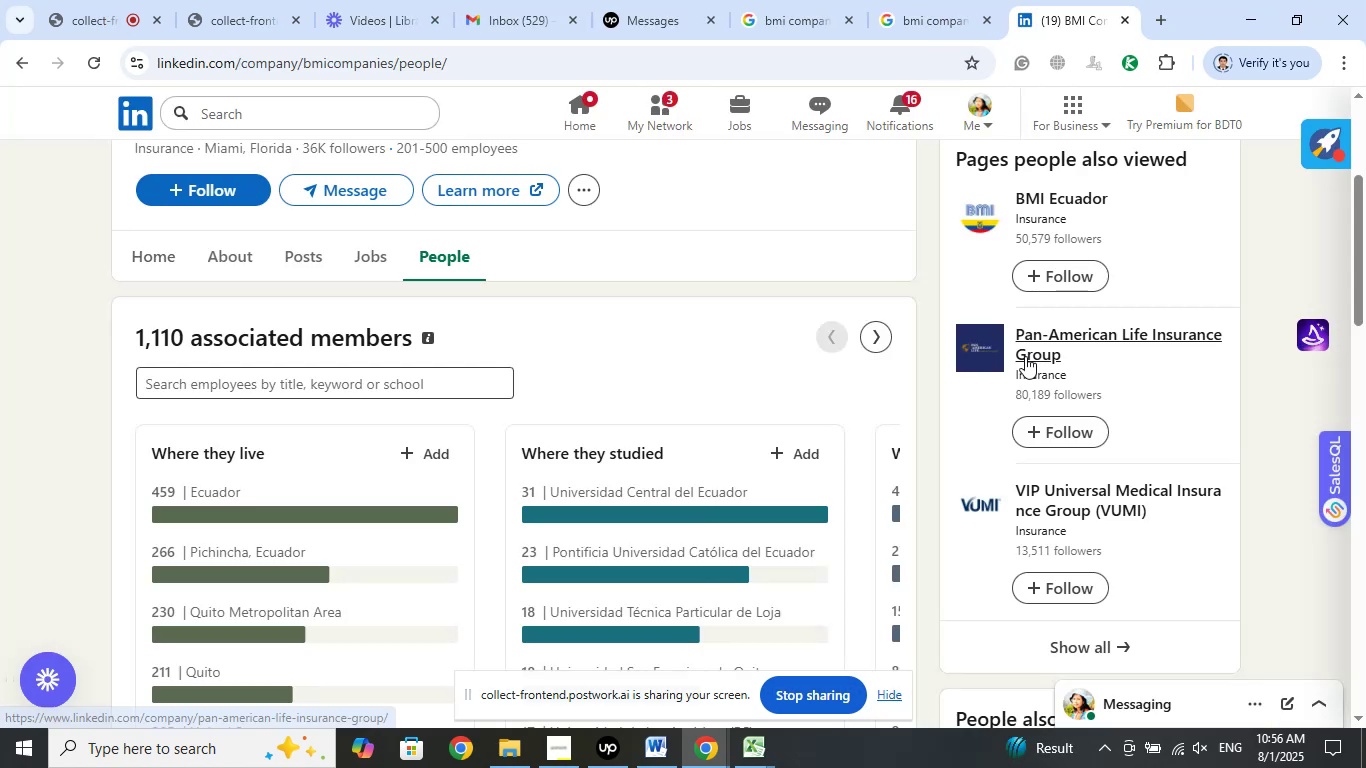 
scroll: coordinate [644, 457], scroll_direction: down, amount: 15.0
 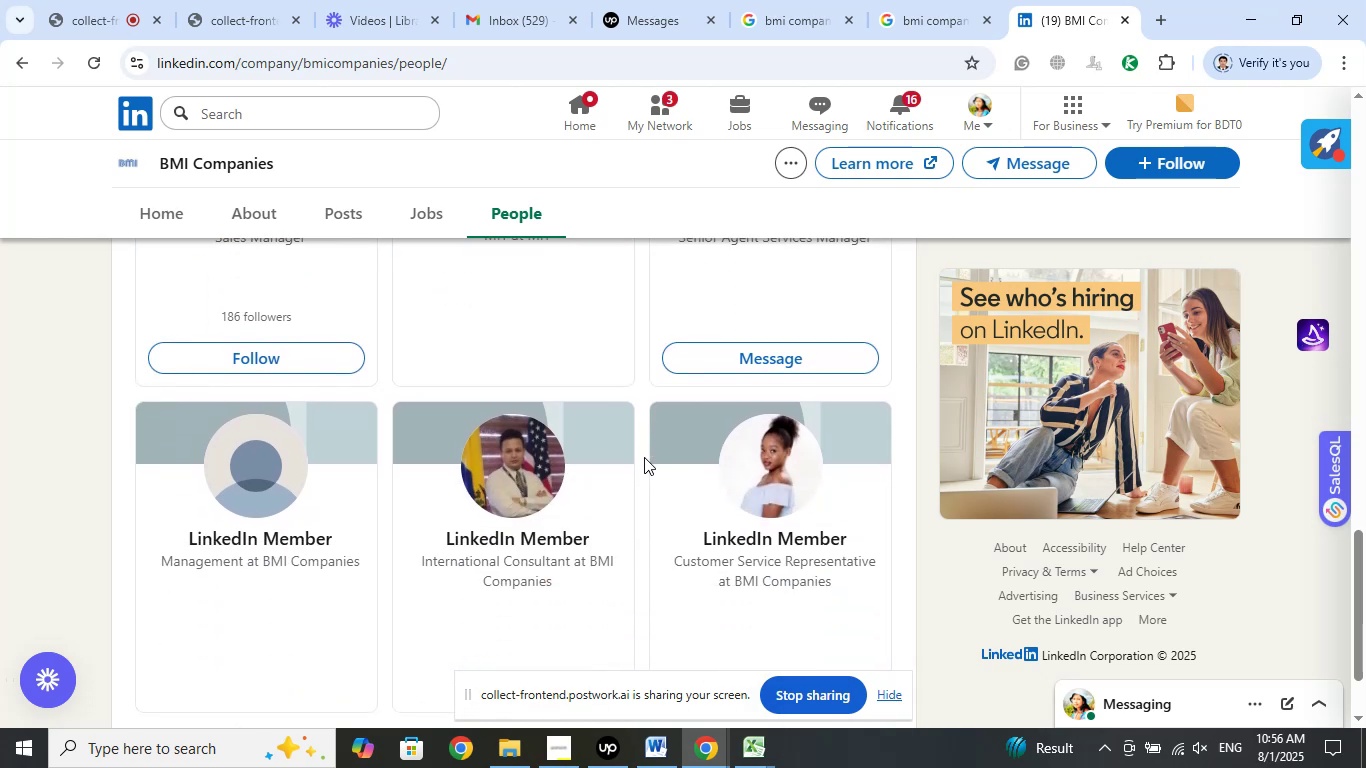 
scroll: coordinate [752, 450], scroll_direction: down, amount: 4.0
 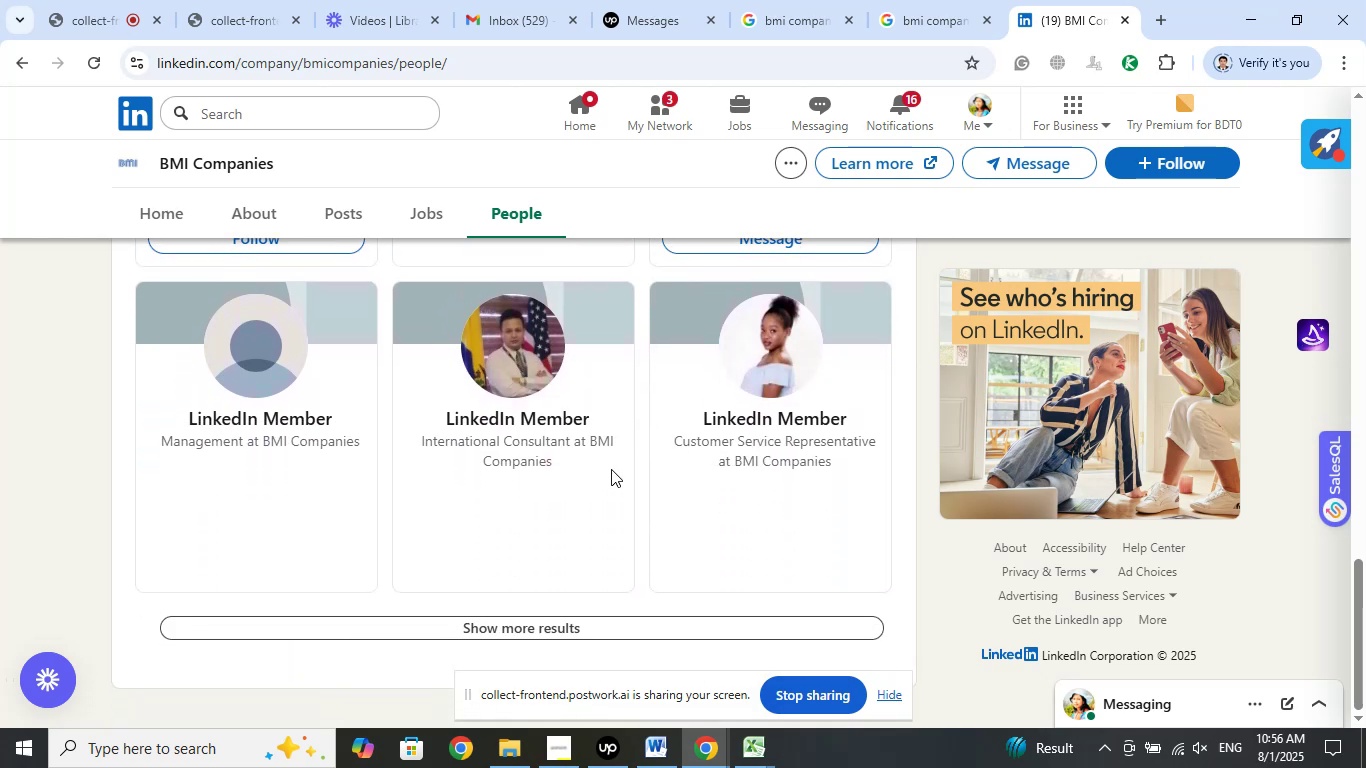 
scroll: coordinate [617, 457], scroll_direction: up, amount: 10.0
 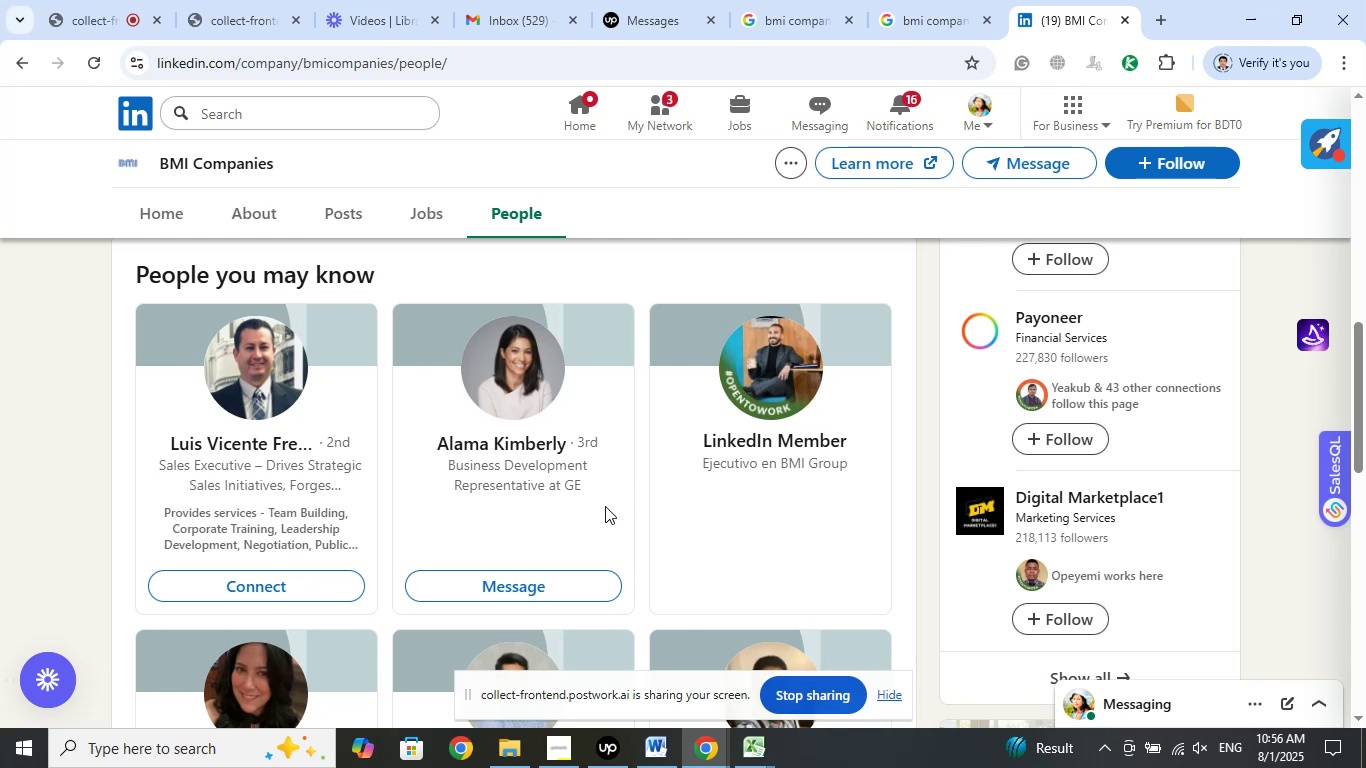 
wait(6.21)
 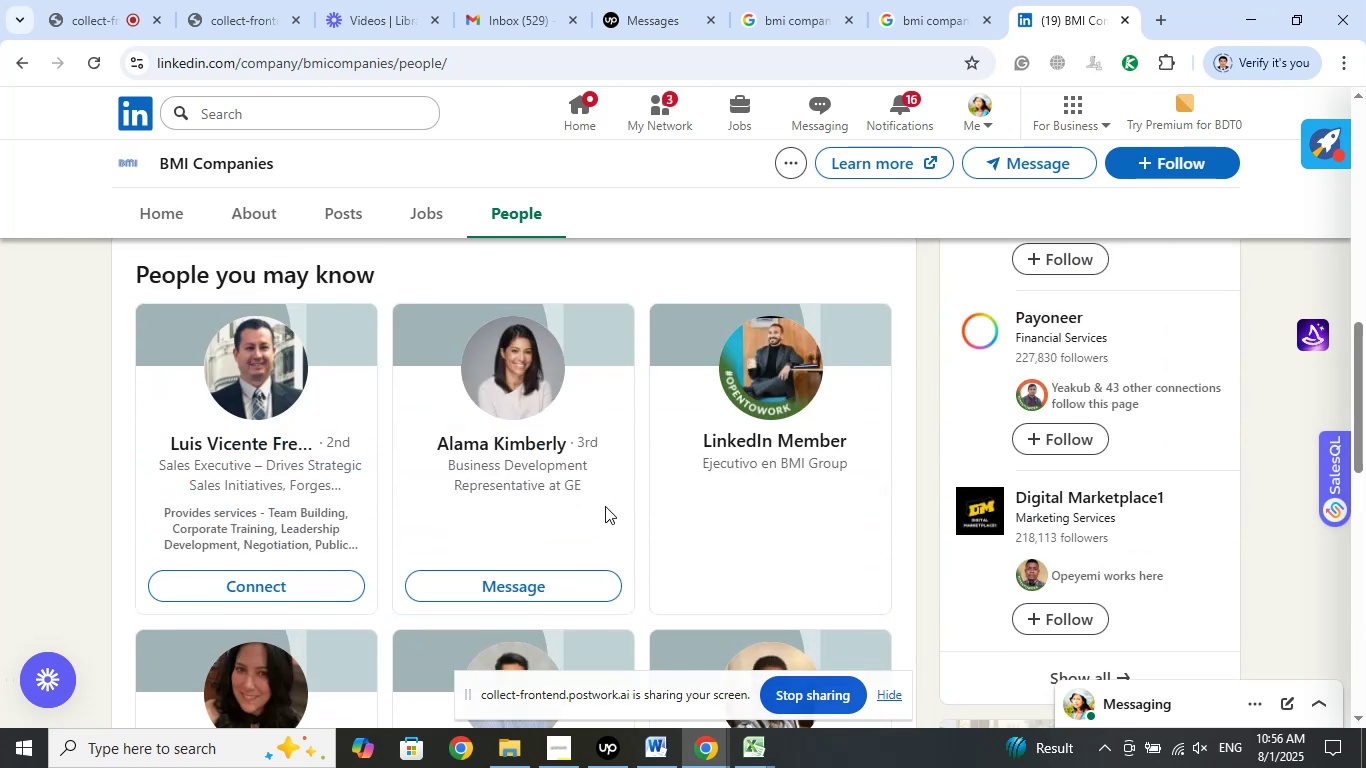 
left_click_drag(start_coordinate=[434, 444], to_coordinate=[565, 440])
 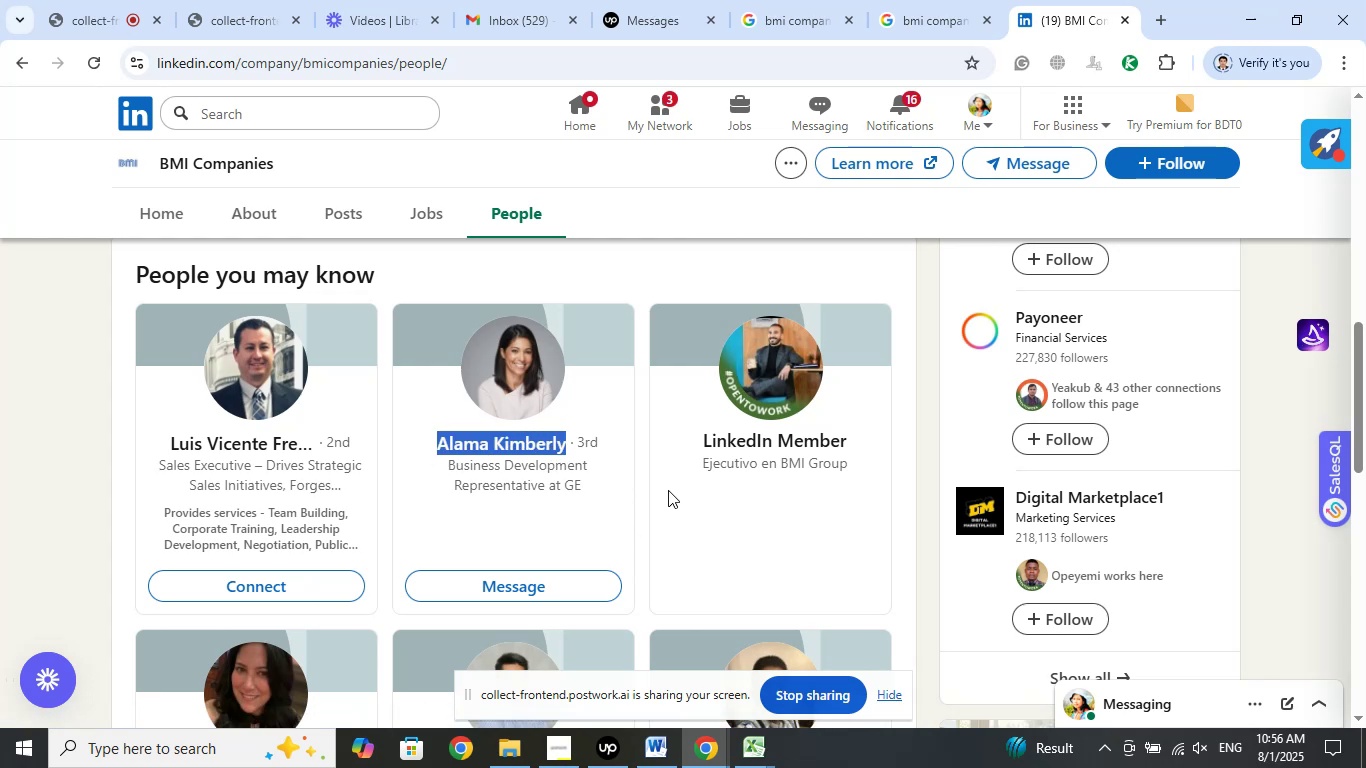 
scroll: coordinate [668, 488], scroll_direction: down, amount: 5.0
 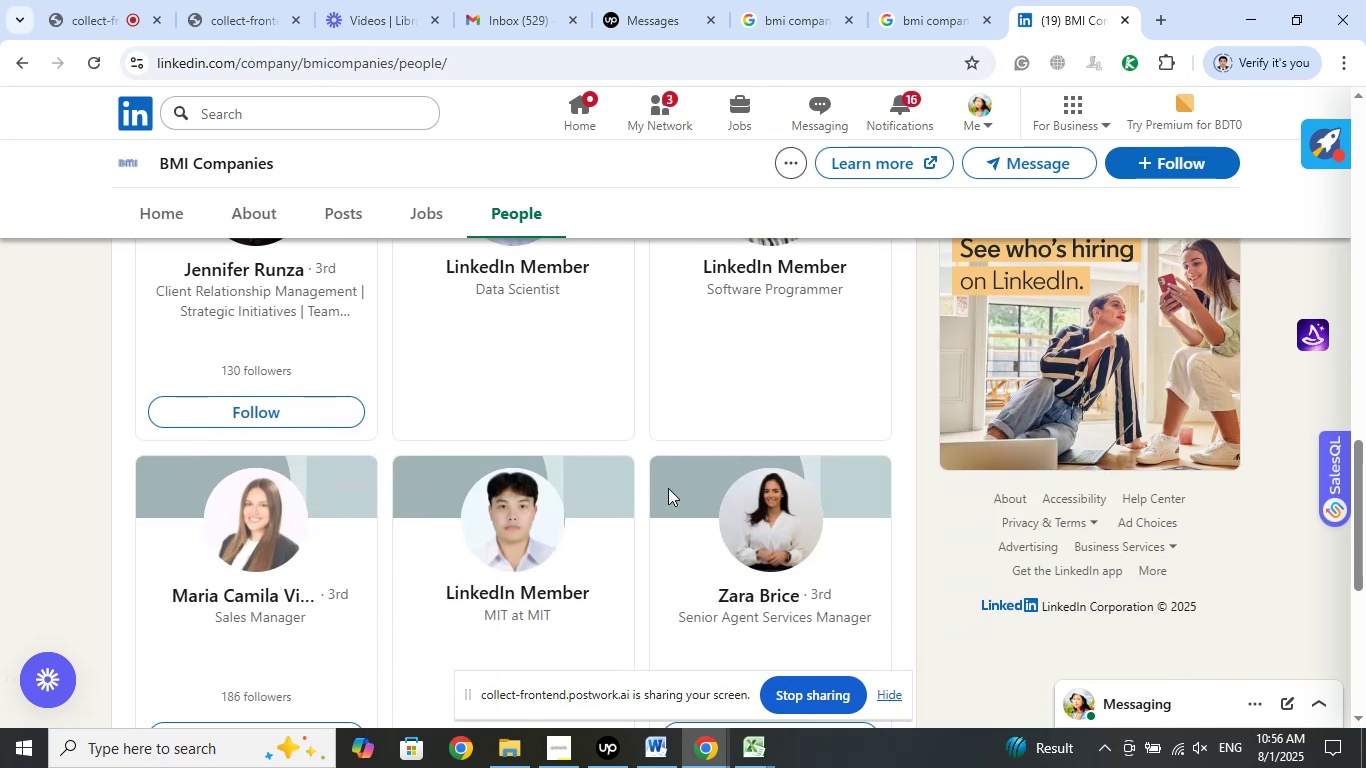 
scroll: coordinate [669, 485], scroll_direction: up, amount: 15.0
 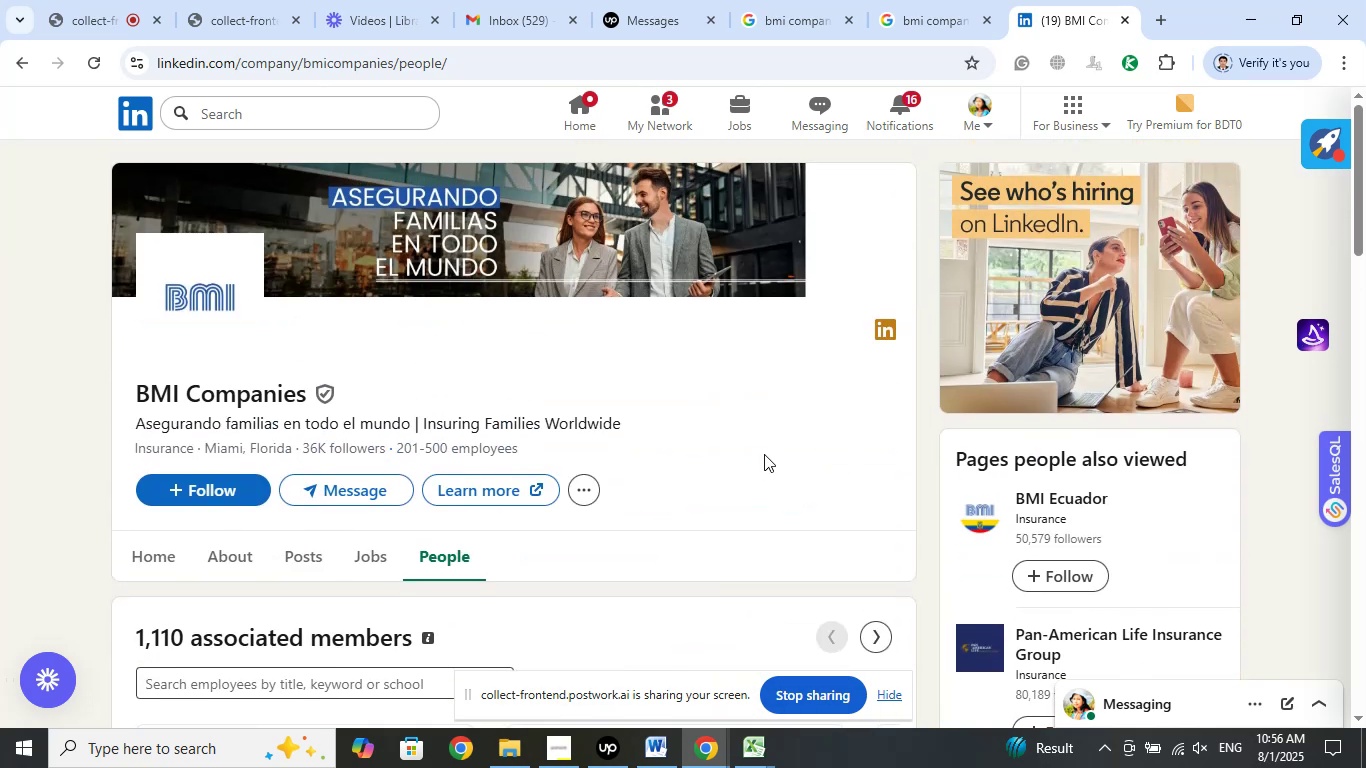 
wait(8.57)
 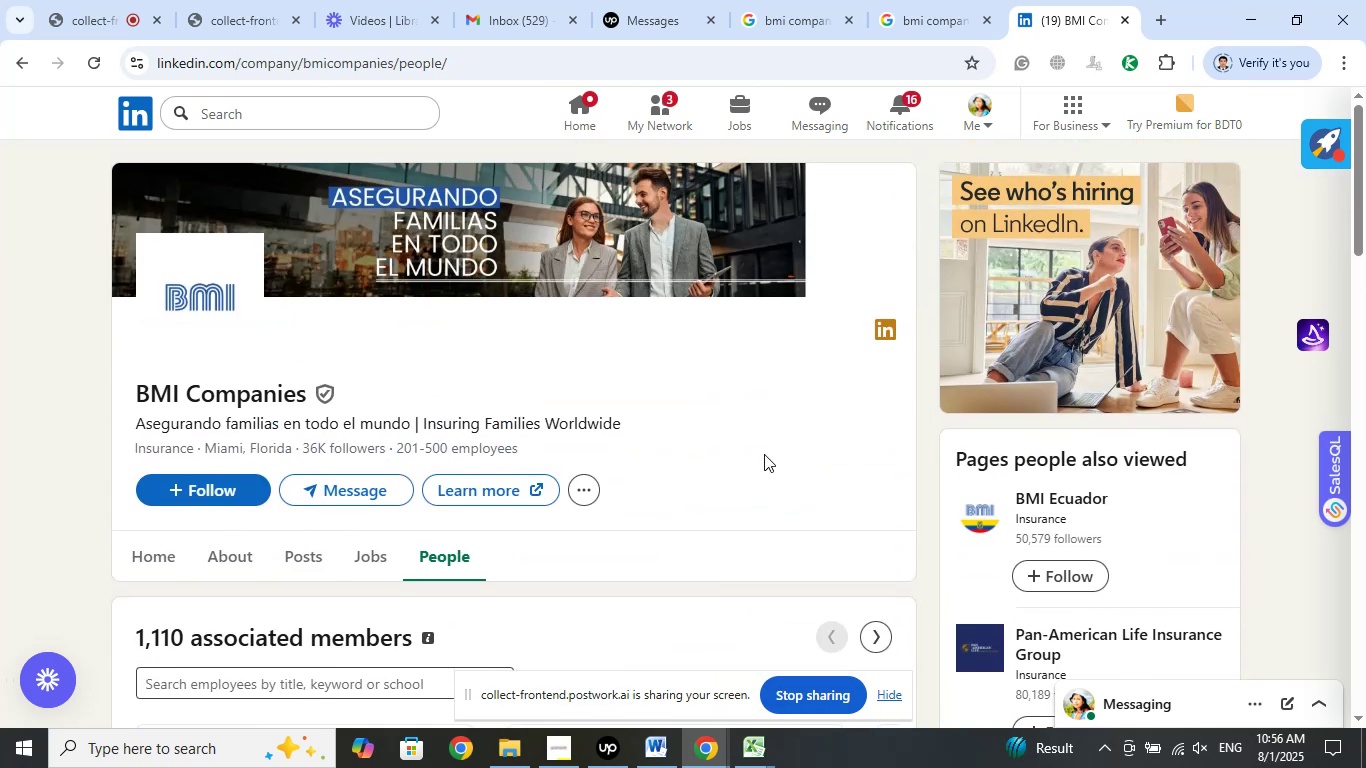 
left_click([1070, 0])
 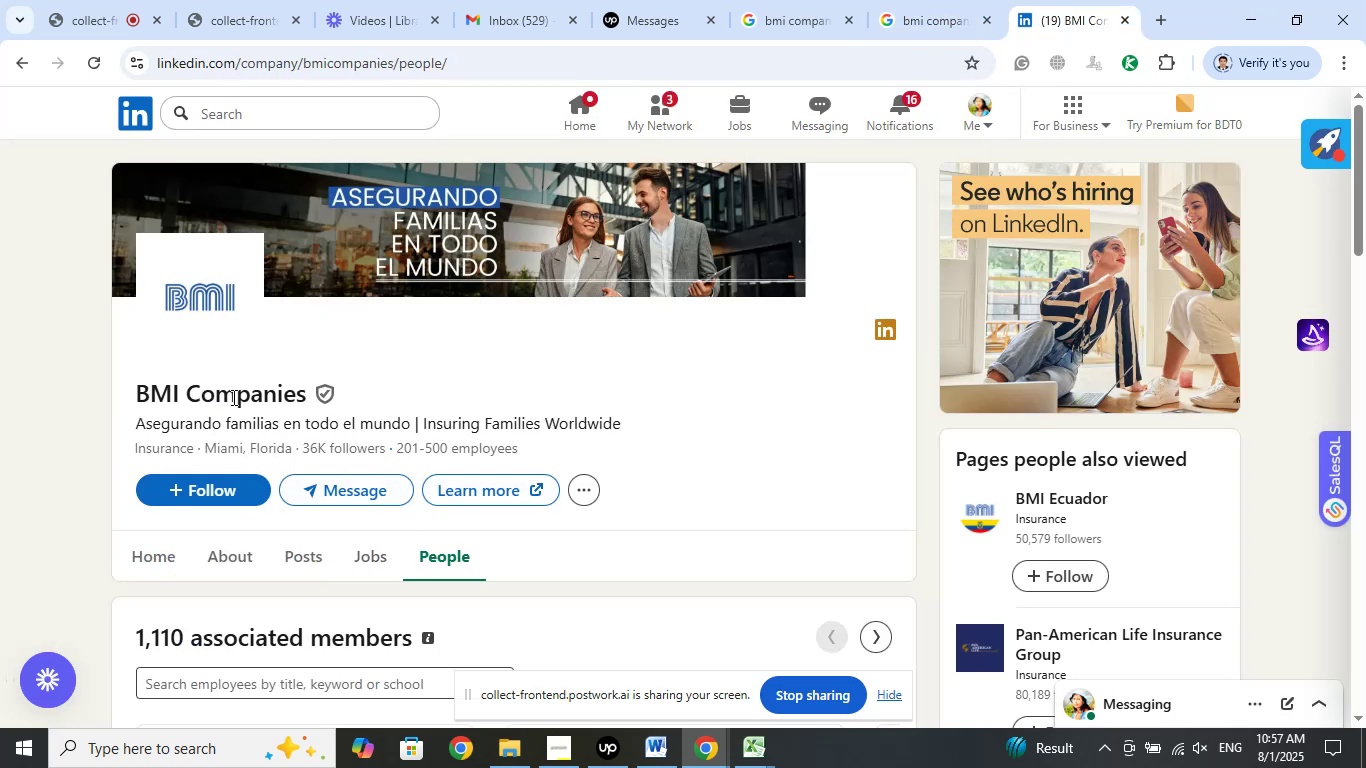 
left_click_drag(start_coordinate=[132, 393], to_coordinate=[304, 390])
 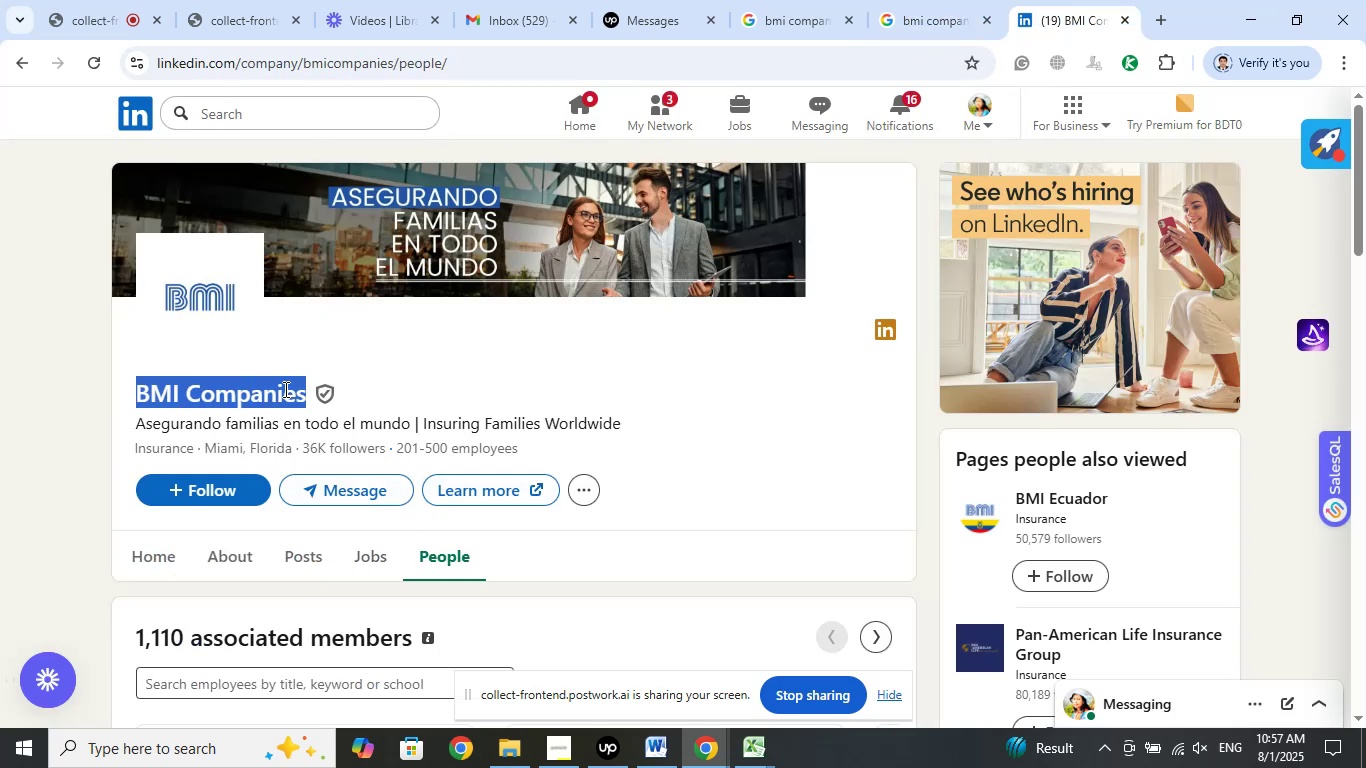 
right_click([284, 389])
 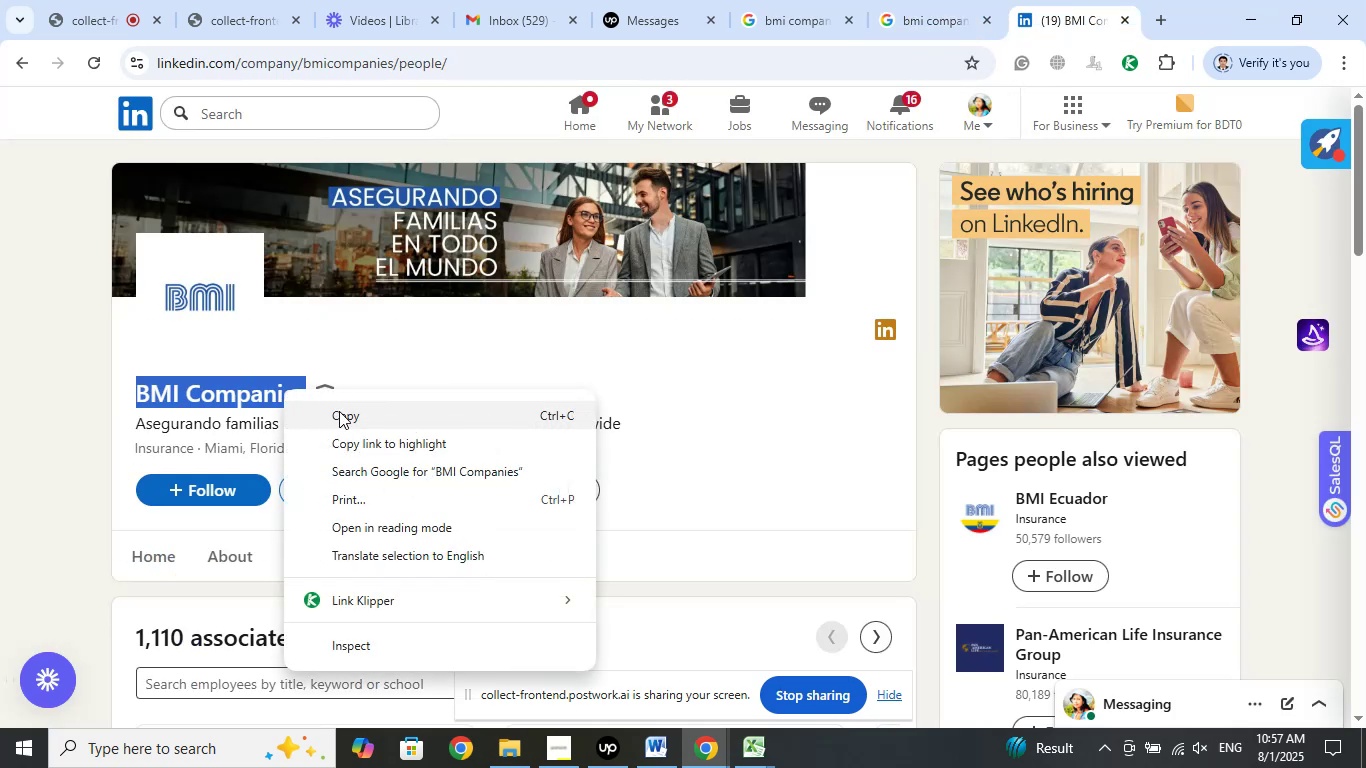 
left_click([341, 414])
 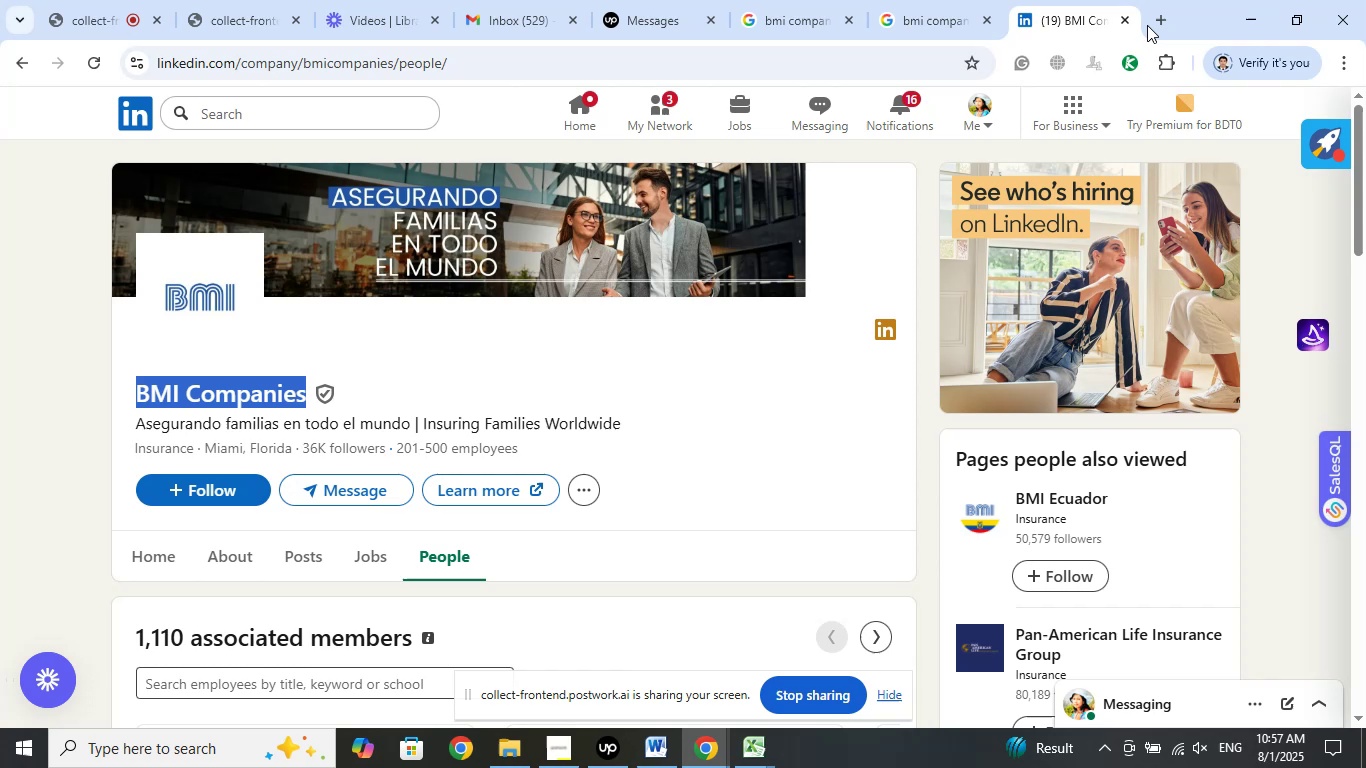 
left_click([1159, 25])
 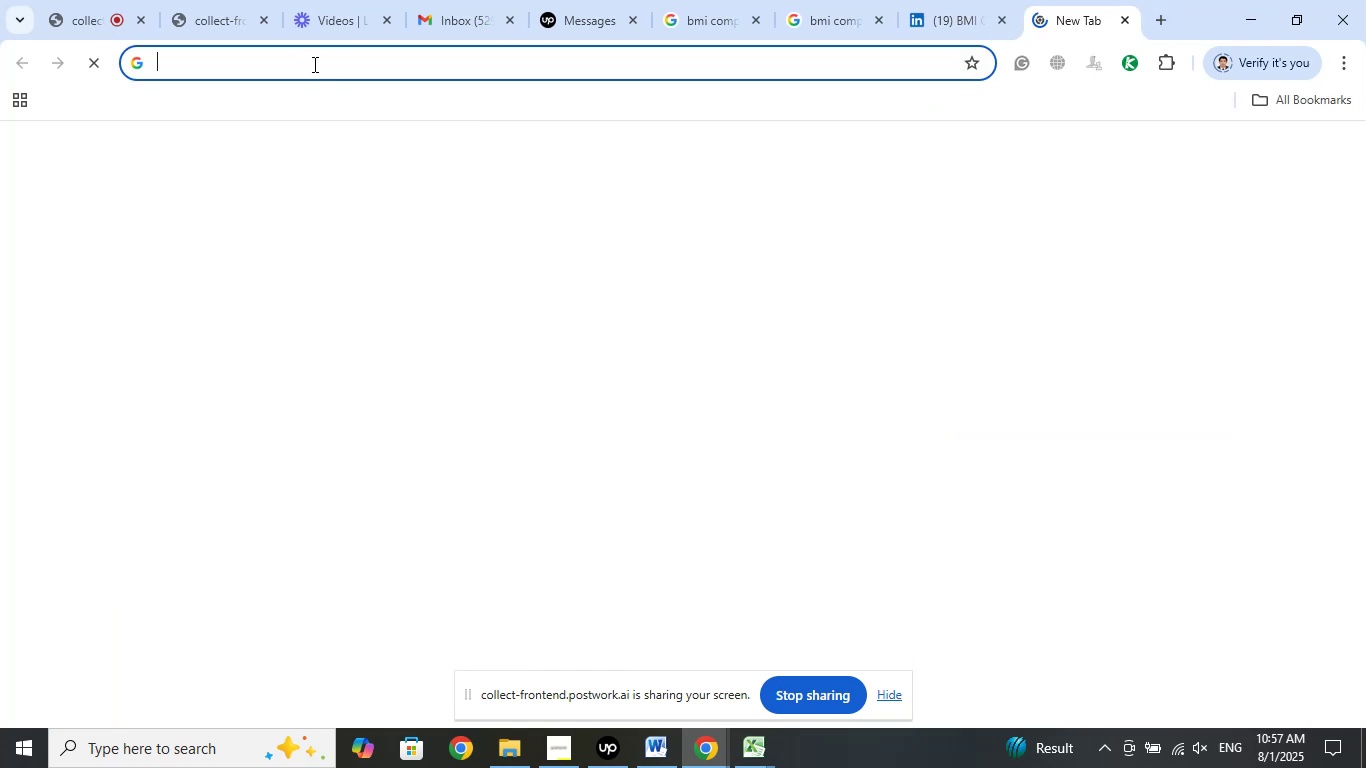 
right_click([312, 64])
 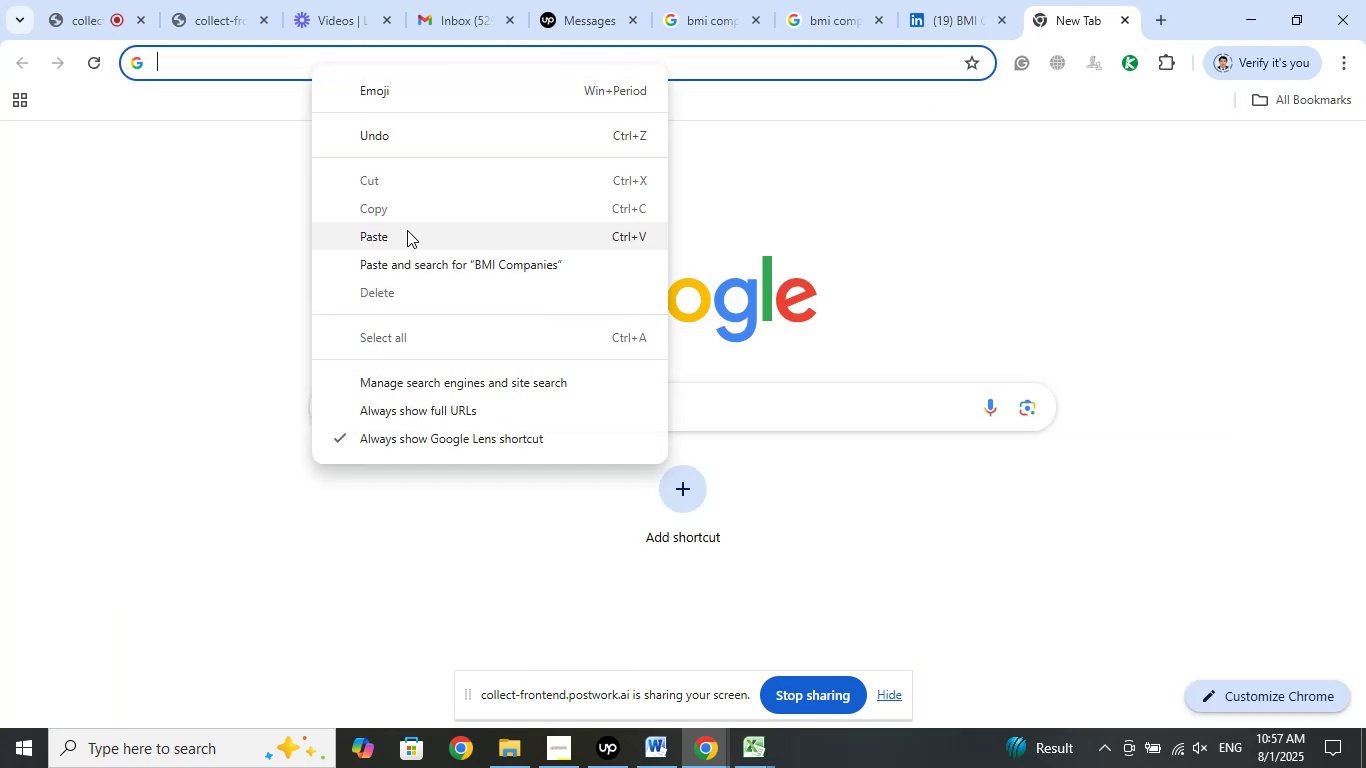 
left_click([406, 232])
 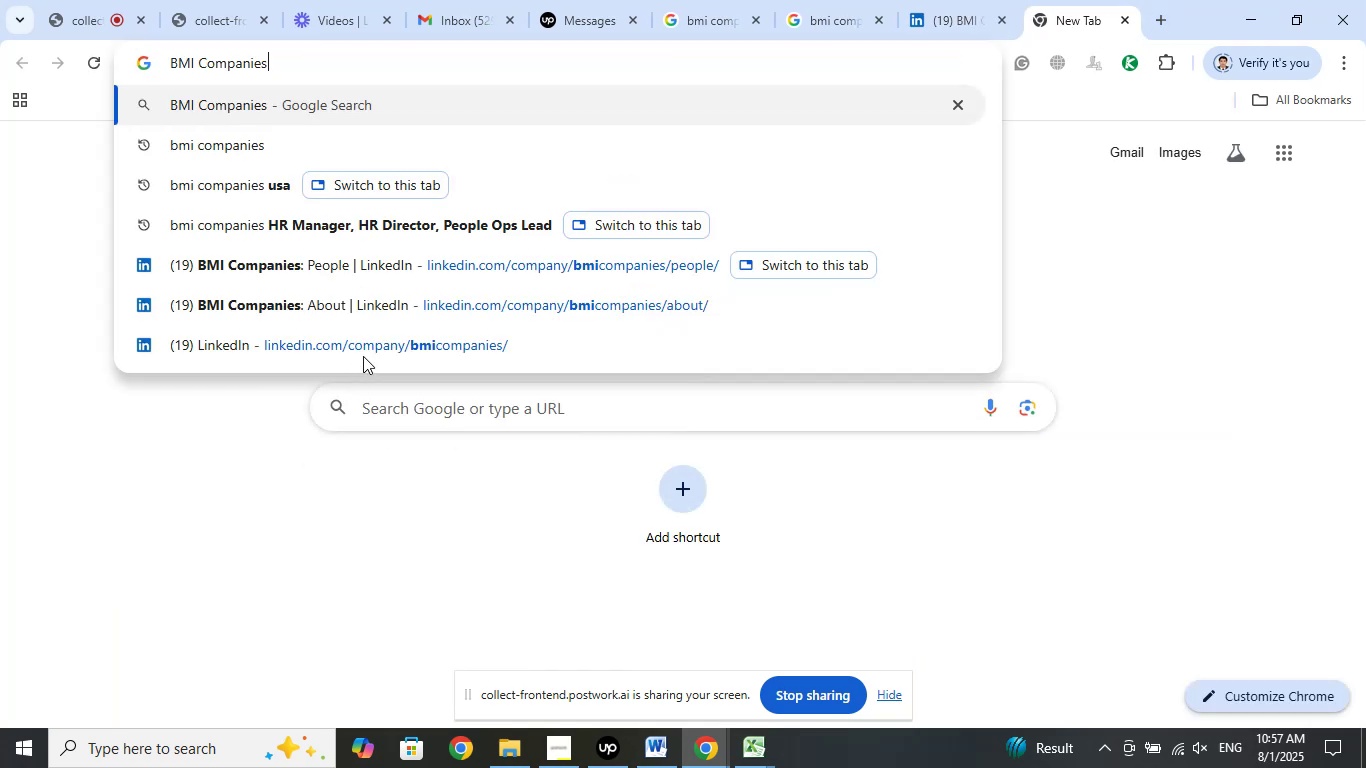 
key(Space)
 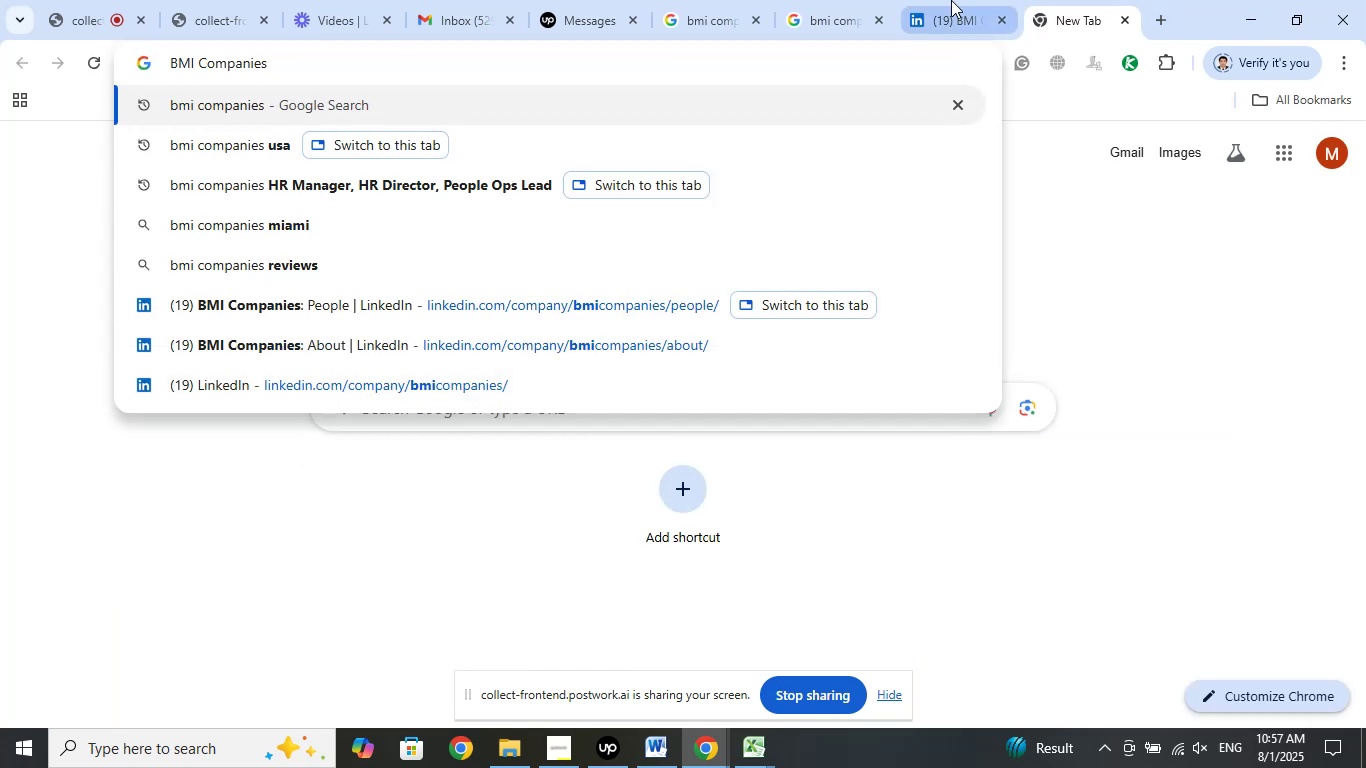 
left_click([951, 0])
 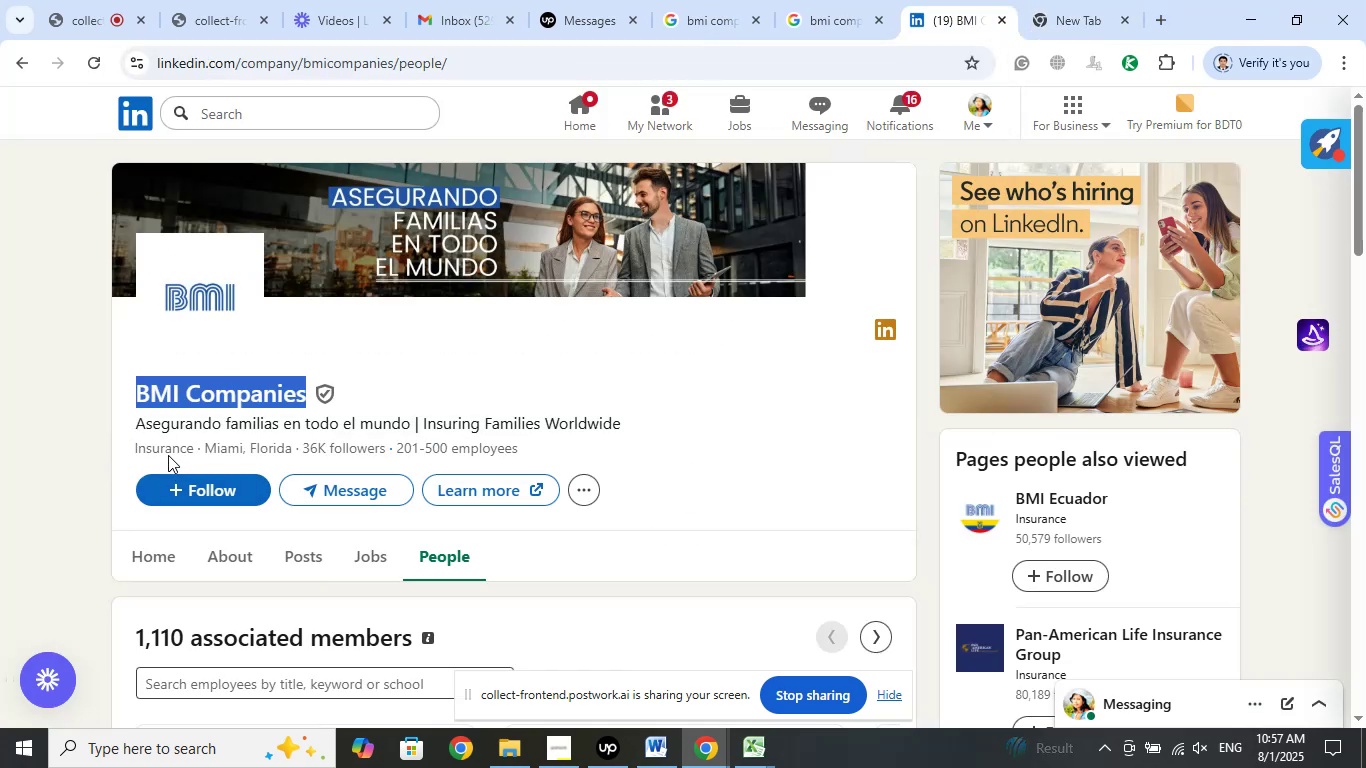 
wait(6.85)
 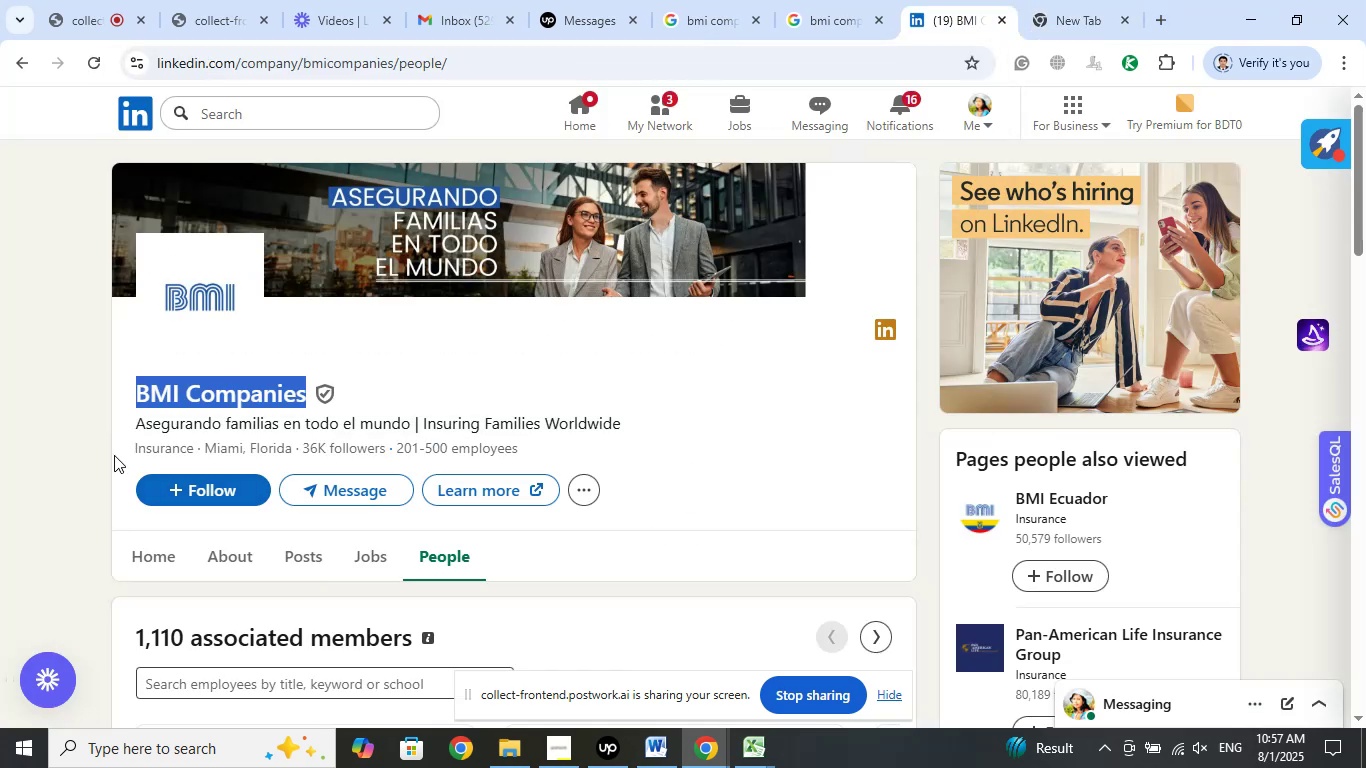 
left_click_drag(start_coordinate=[204, 448], to_coordinate=[293, 444])
 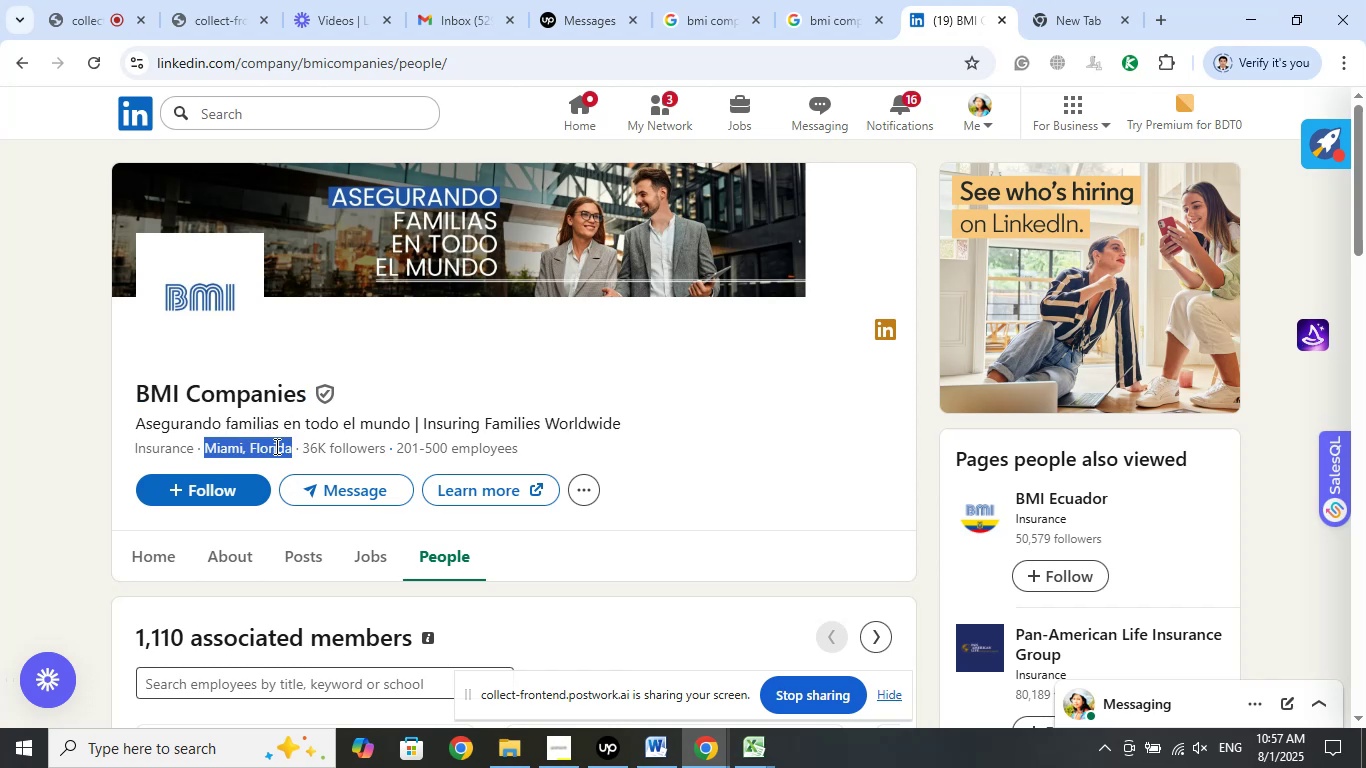 
right_click([275, 446])
 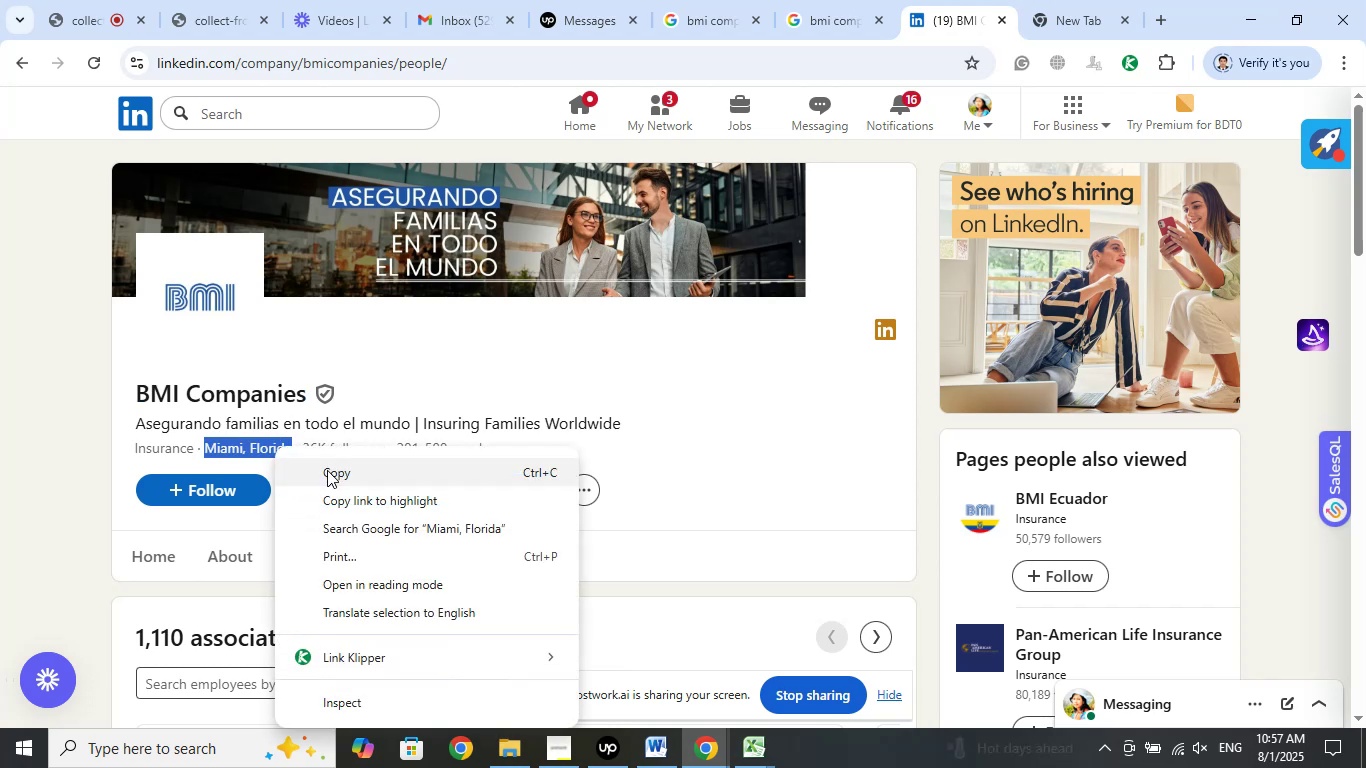 
left_click([327, 470])
 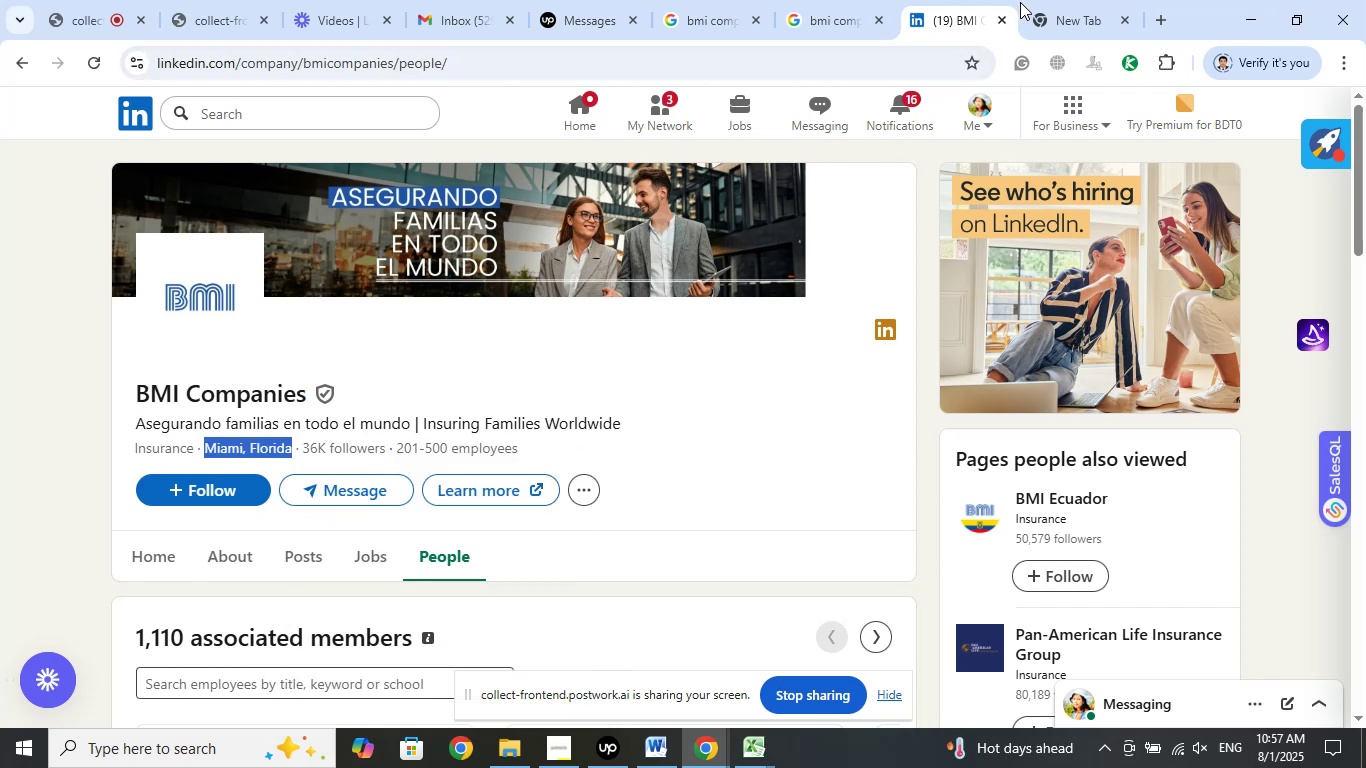 
left_click([1051, 0])
 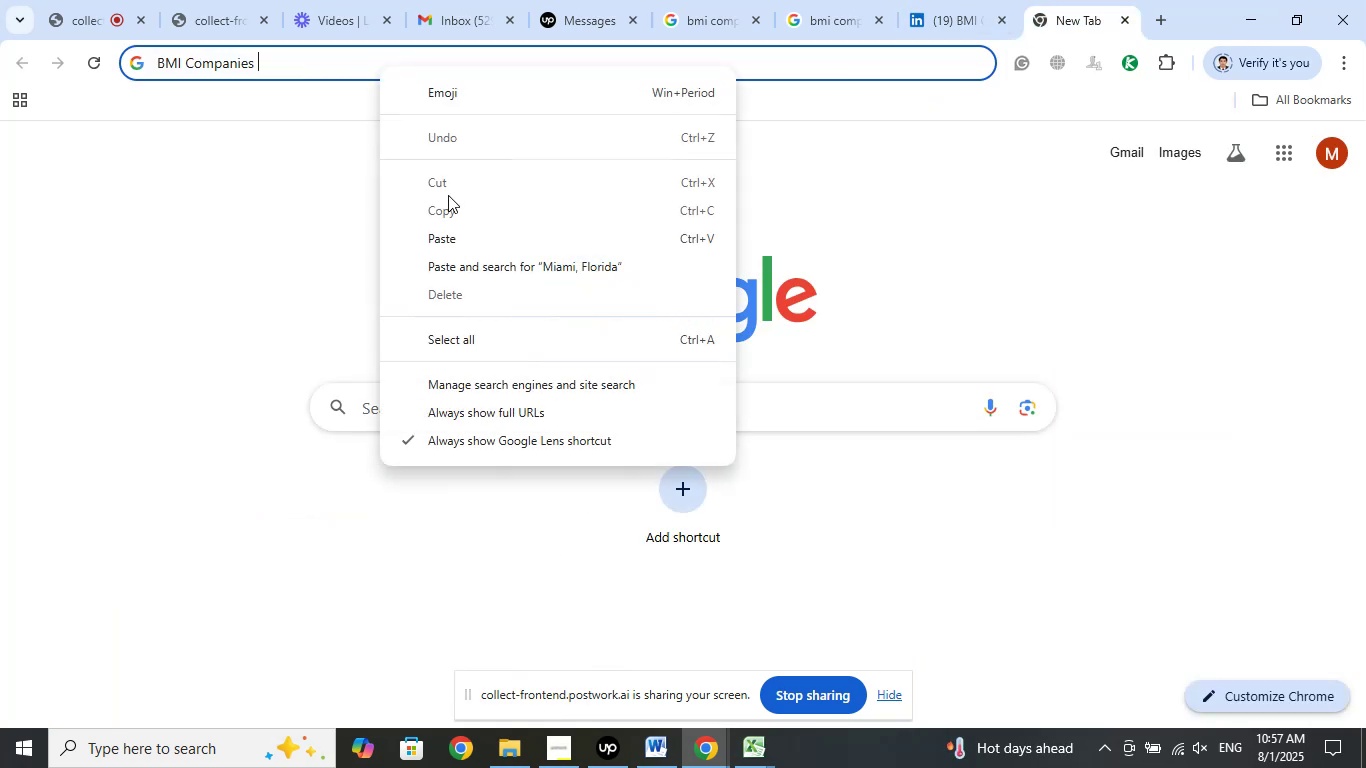 
left_click([455, 237])
 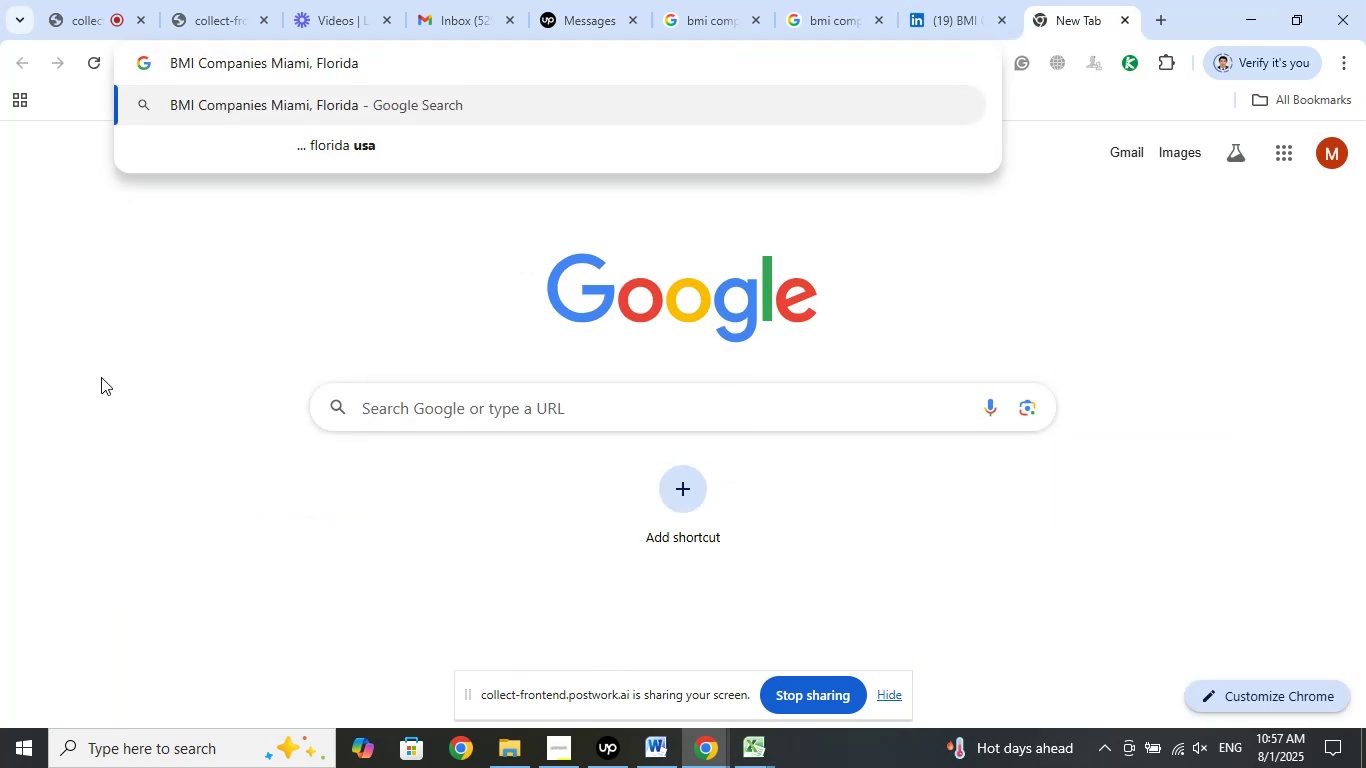 
type( human)
 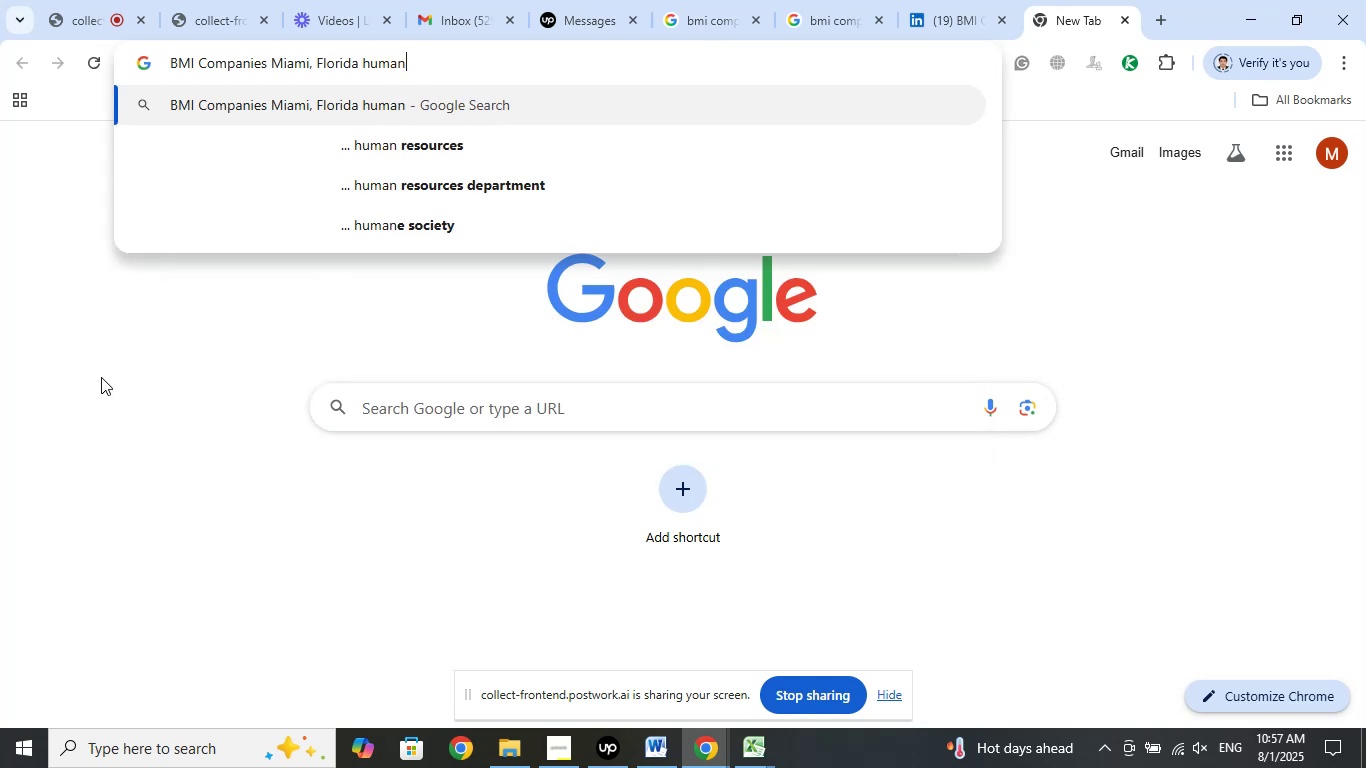 
key(ArrowDown)
 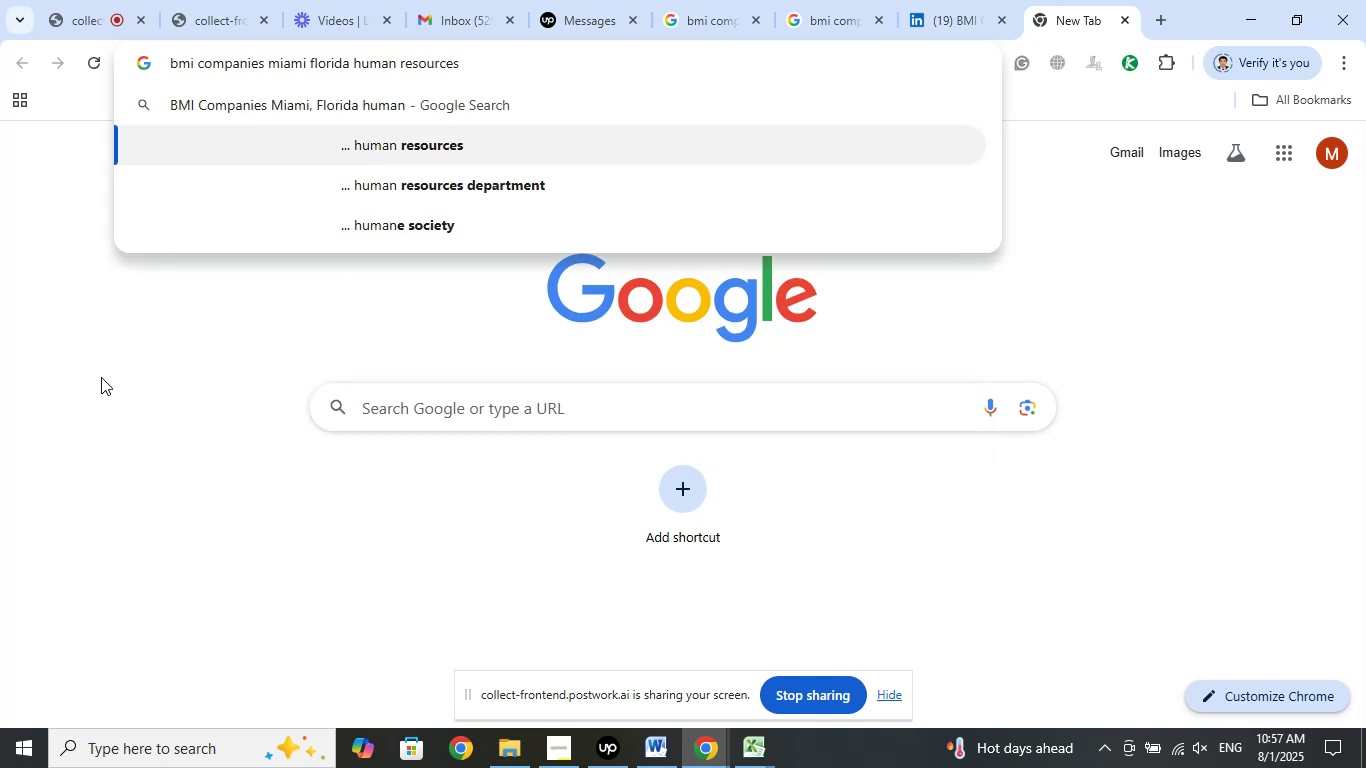 
key(Enter)
 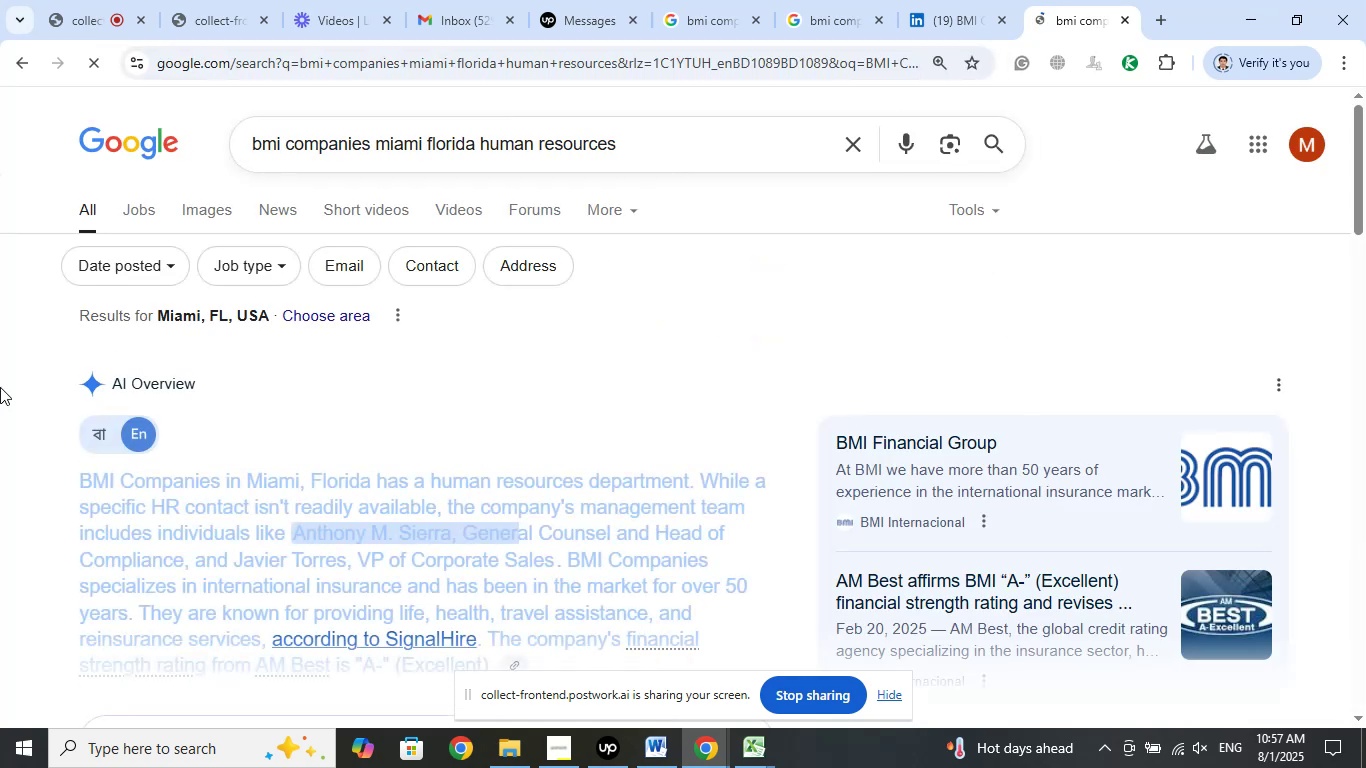 
scroll: coordinate [0, 387], scroll_direction: down, amount: 2.0
 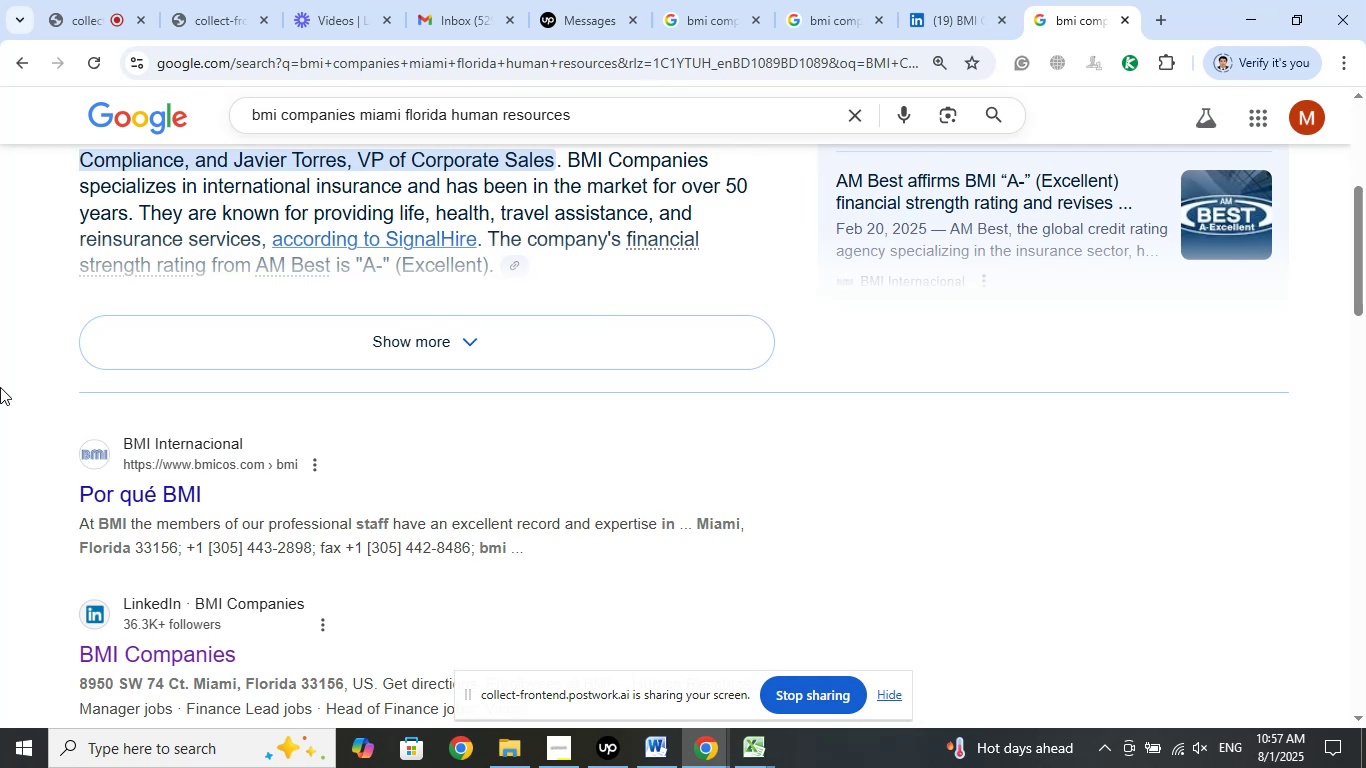 
scroll: coordinate [0, 387], scroll_direction: up, amount: 1.0
 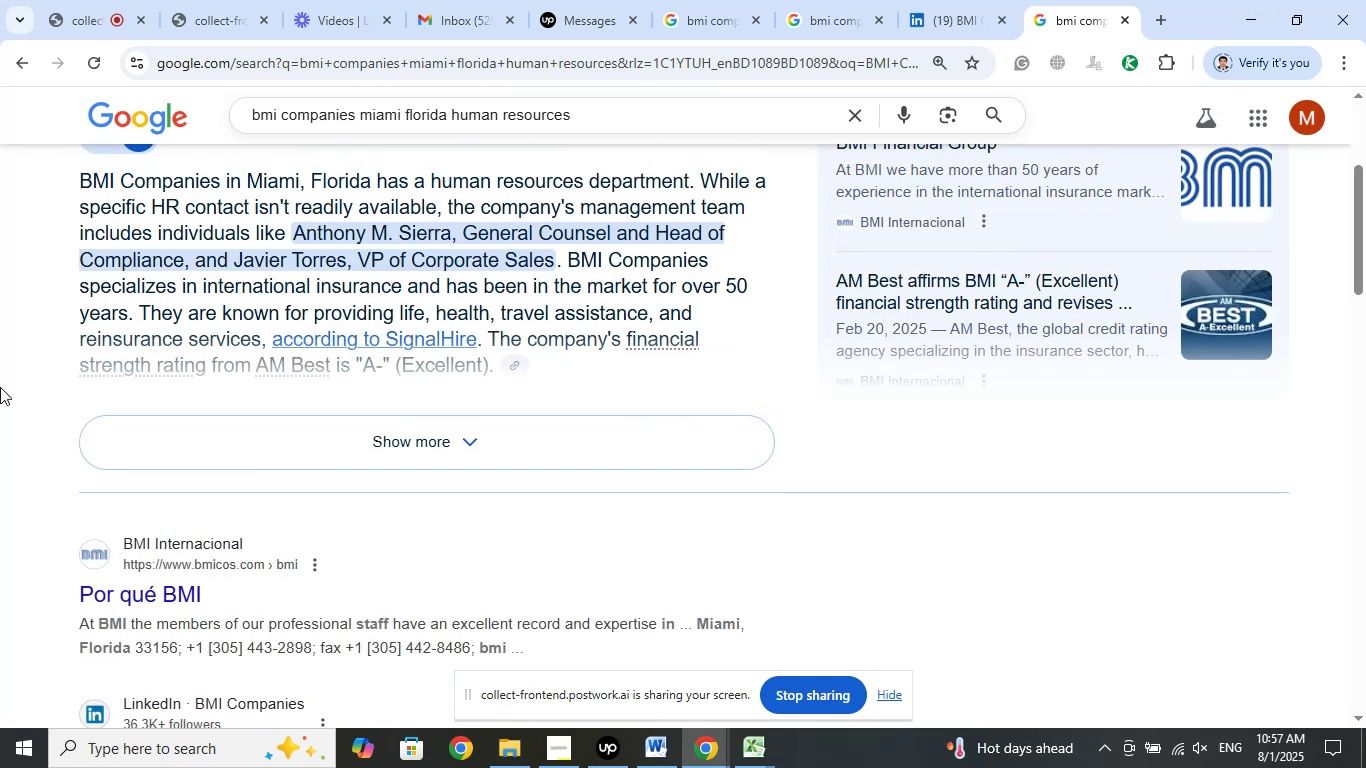 
scroll: coordinate [0, 387], scroll_direction: down, amount: 7.0
 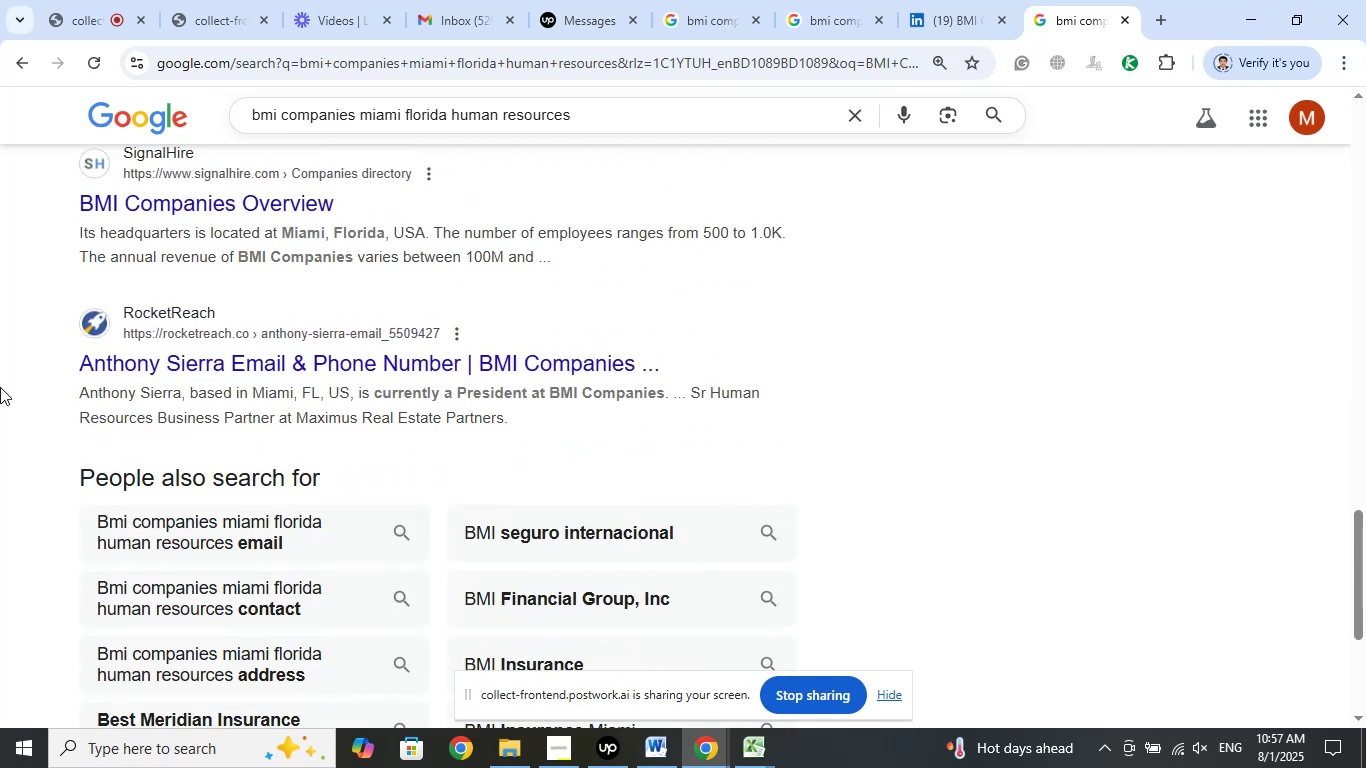 
scroll: coordinate [0, 387], scroll_direction: up, amount: 7.0
 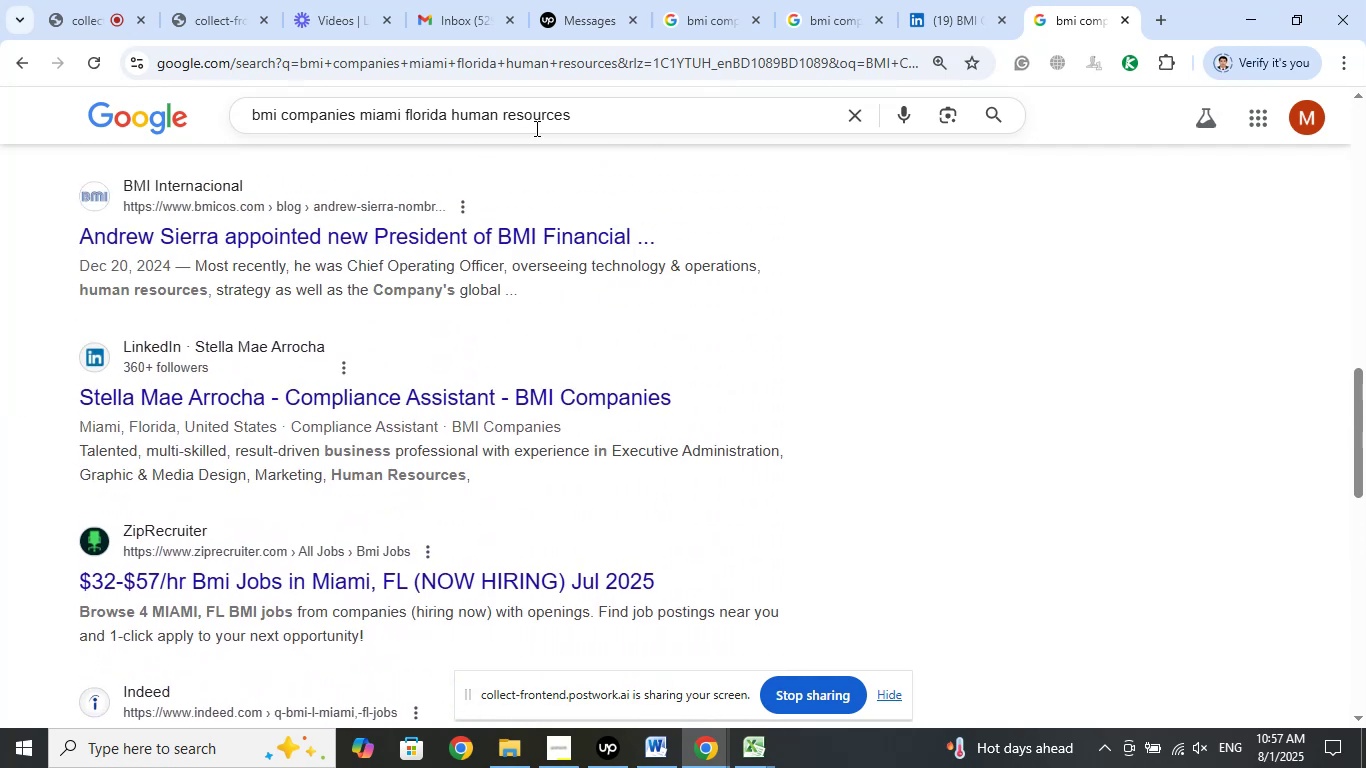 
left_click_drag(start_coordinate=[598, 116], to_coordinate=[454, 120])
 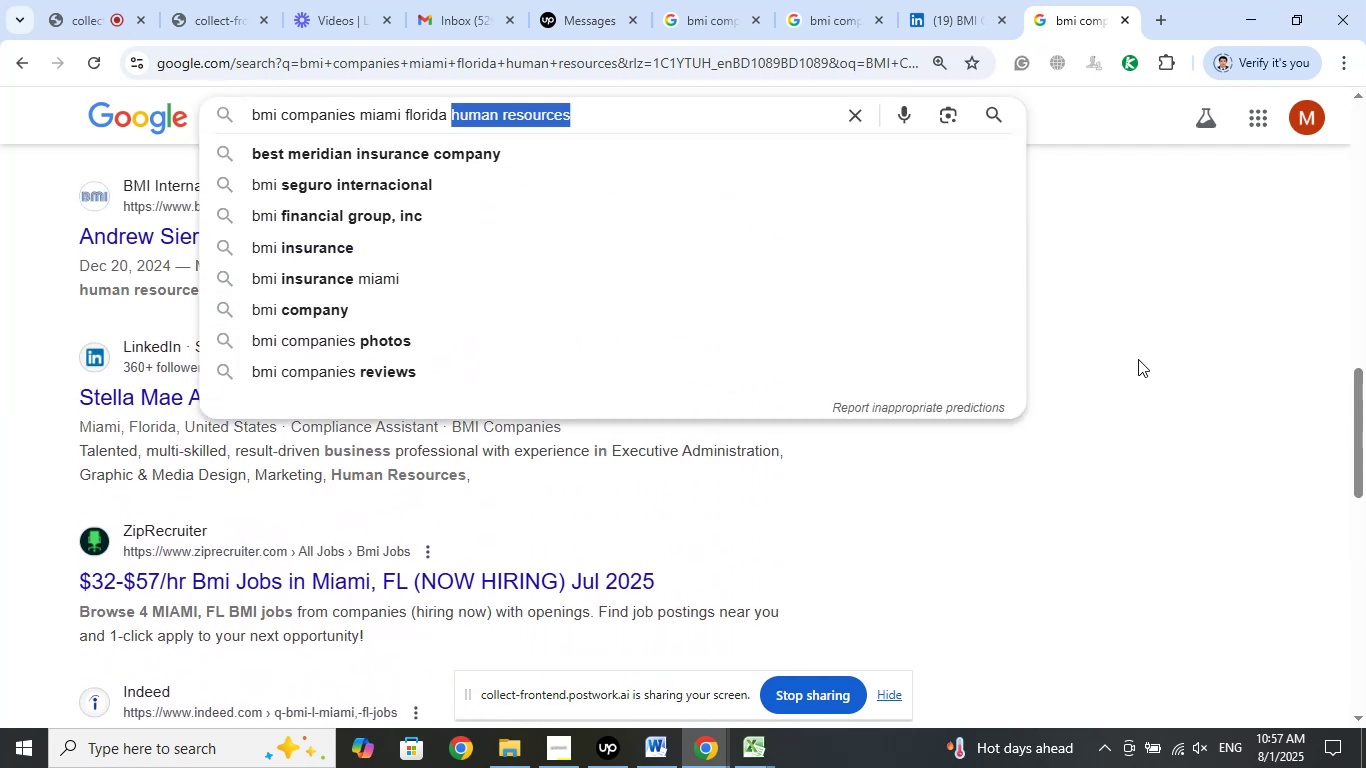 
type(people operations)
 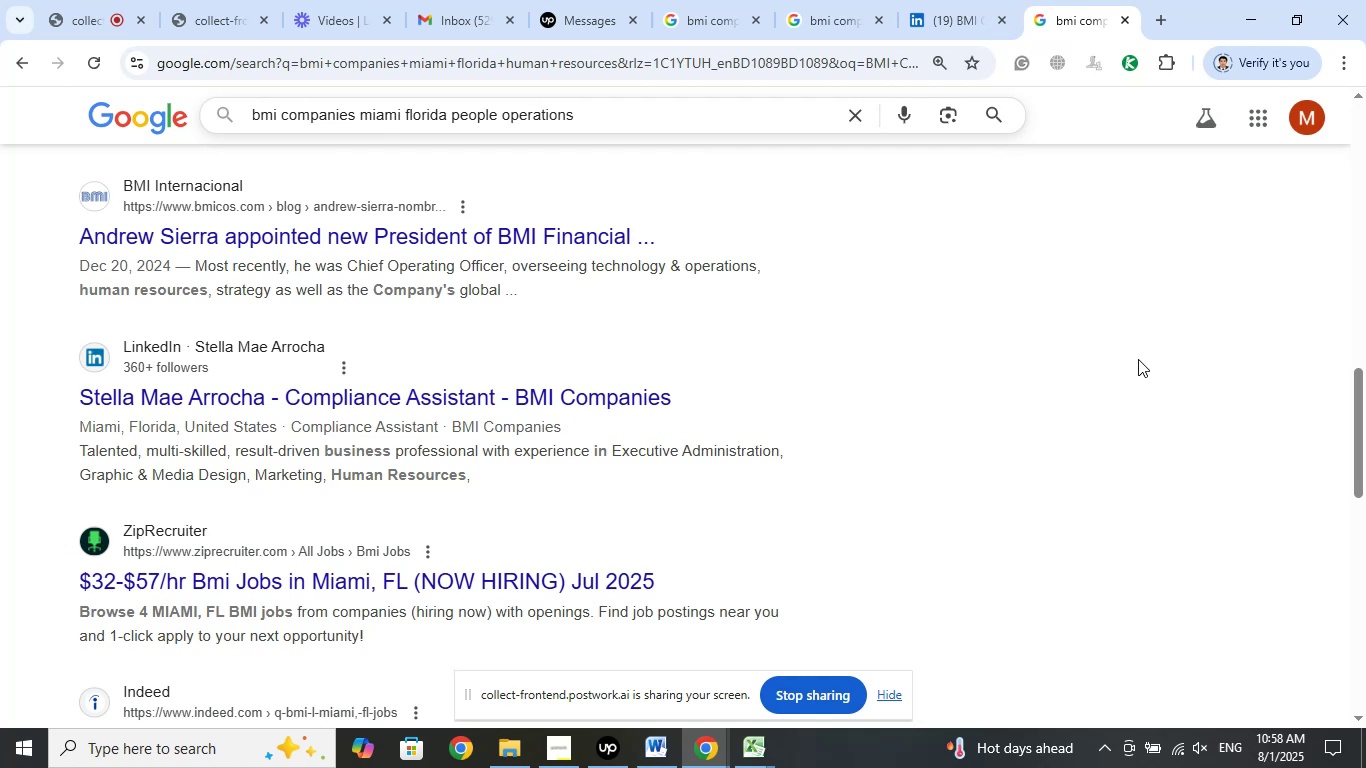 
key(Enter)
 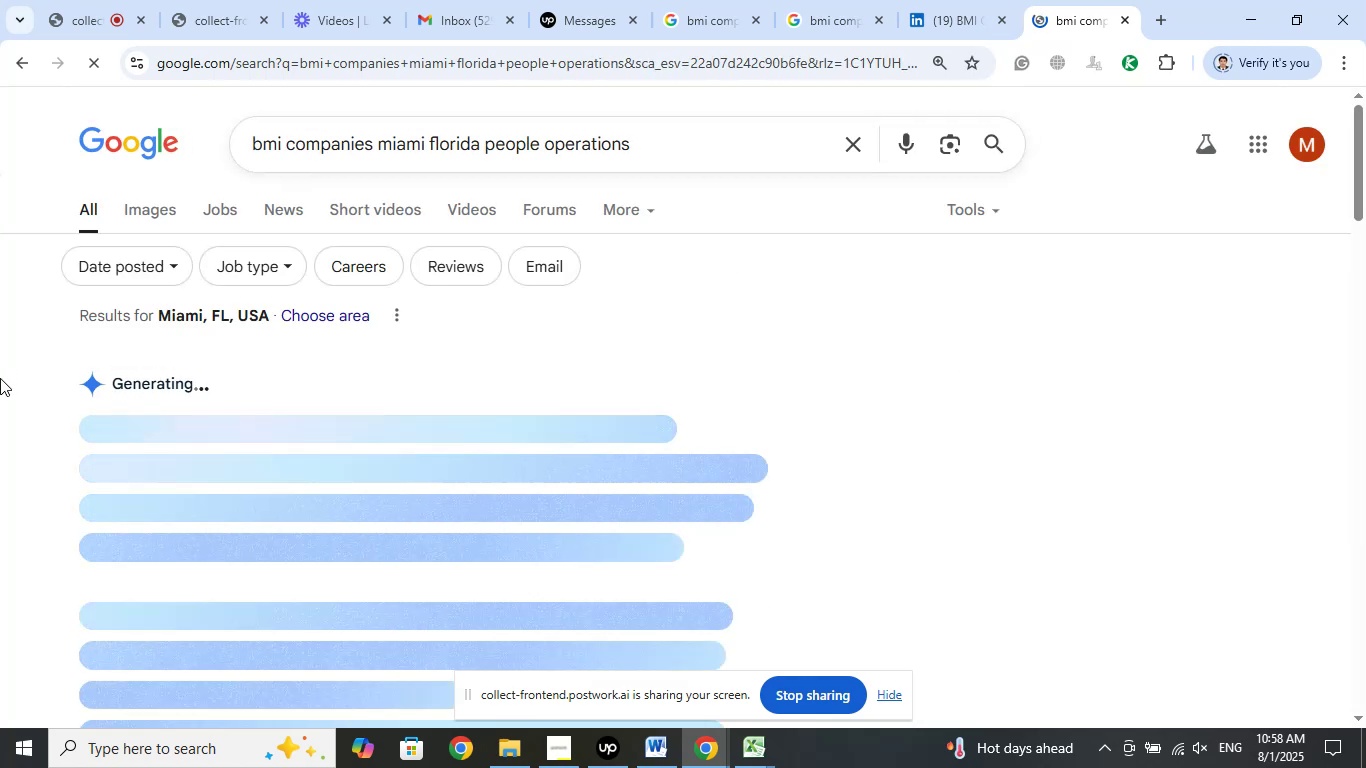 
scroll: coordinate [20, 342], scroll_direction: down, amount: 3.0
 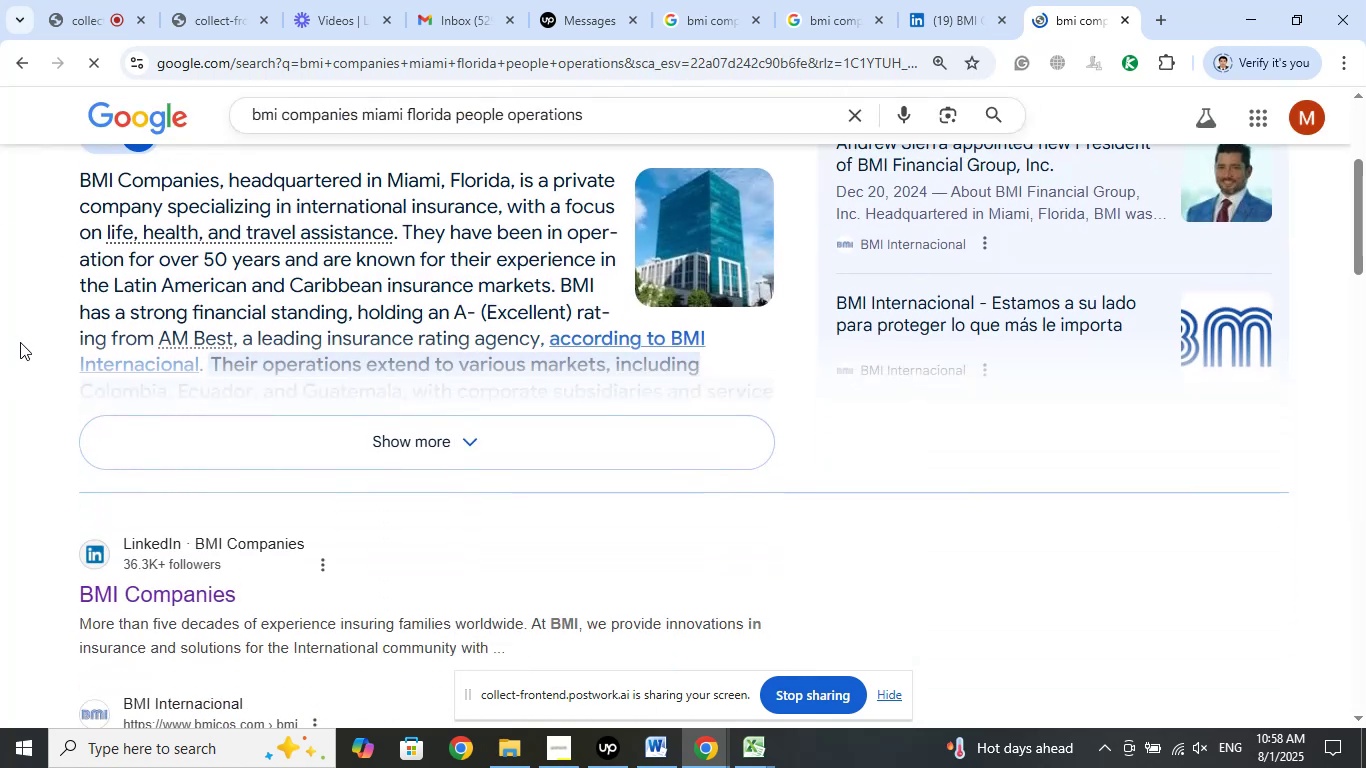 
scroll: coordinate [20, 342], scroll_direction: up, amount: 1.0
 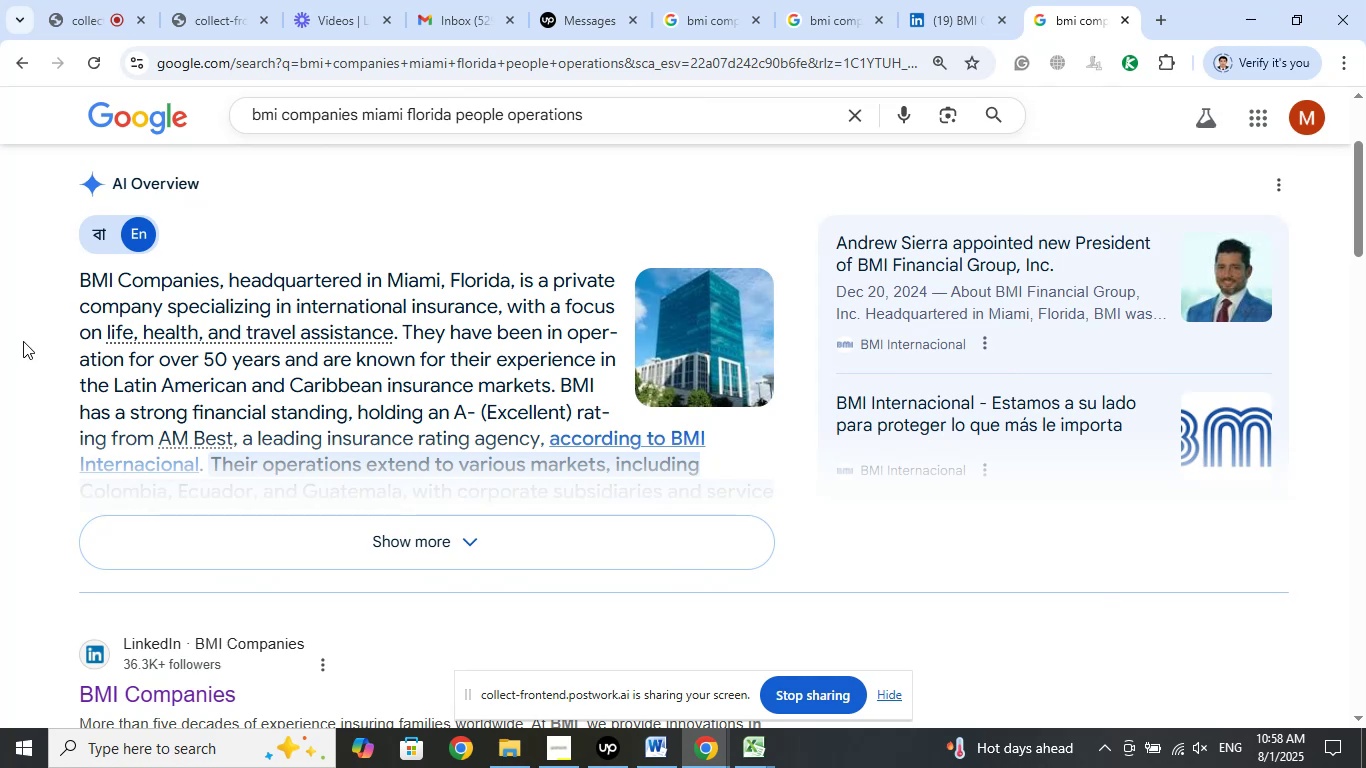 
wait(6.62)
 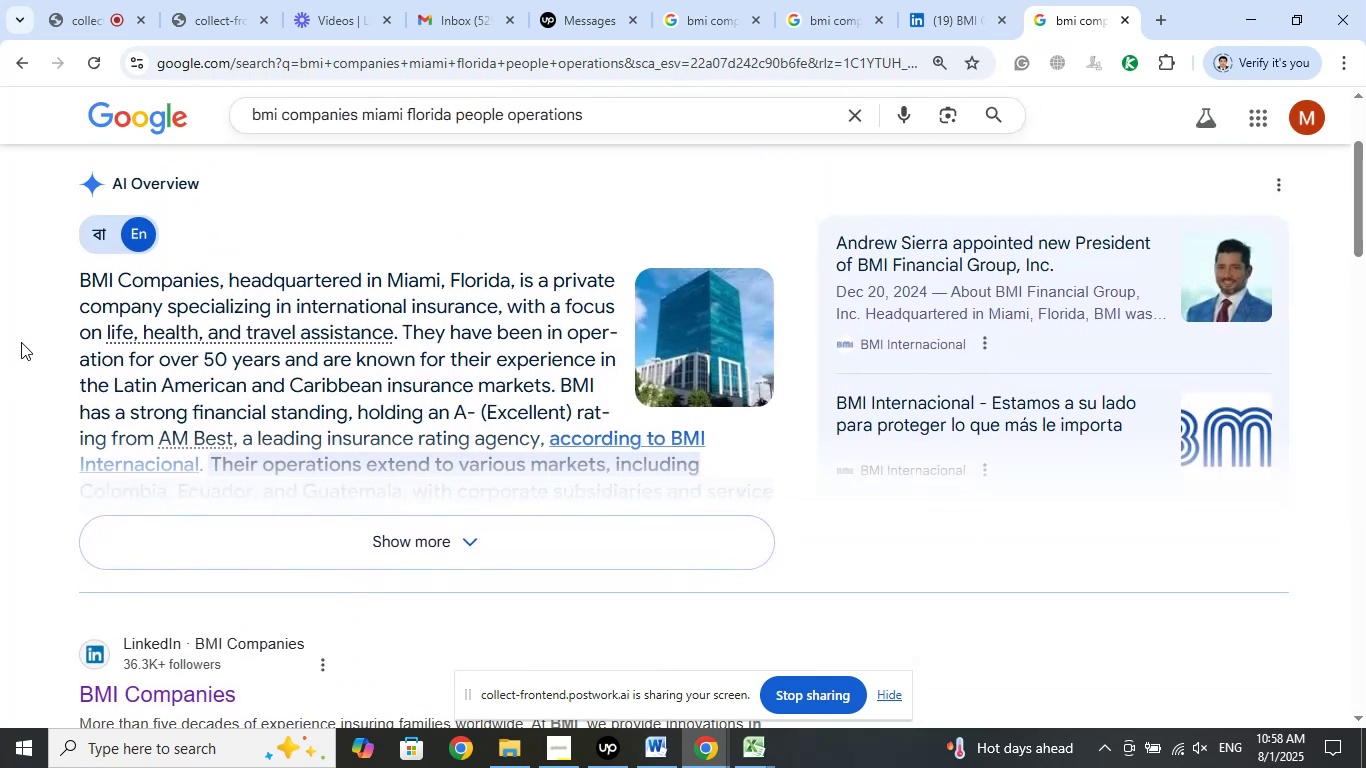 
scroll: coordinate [23, 341], scroll_direction: down, amount: 7.0
 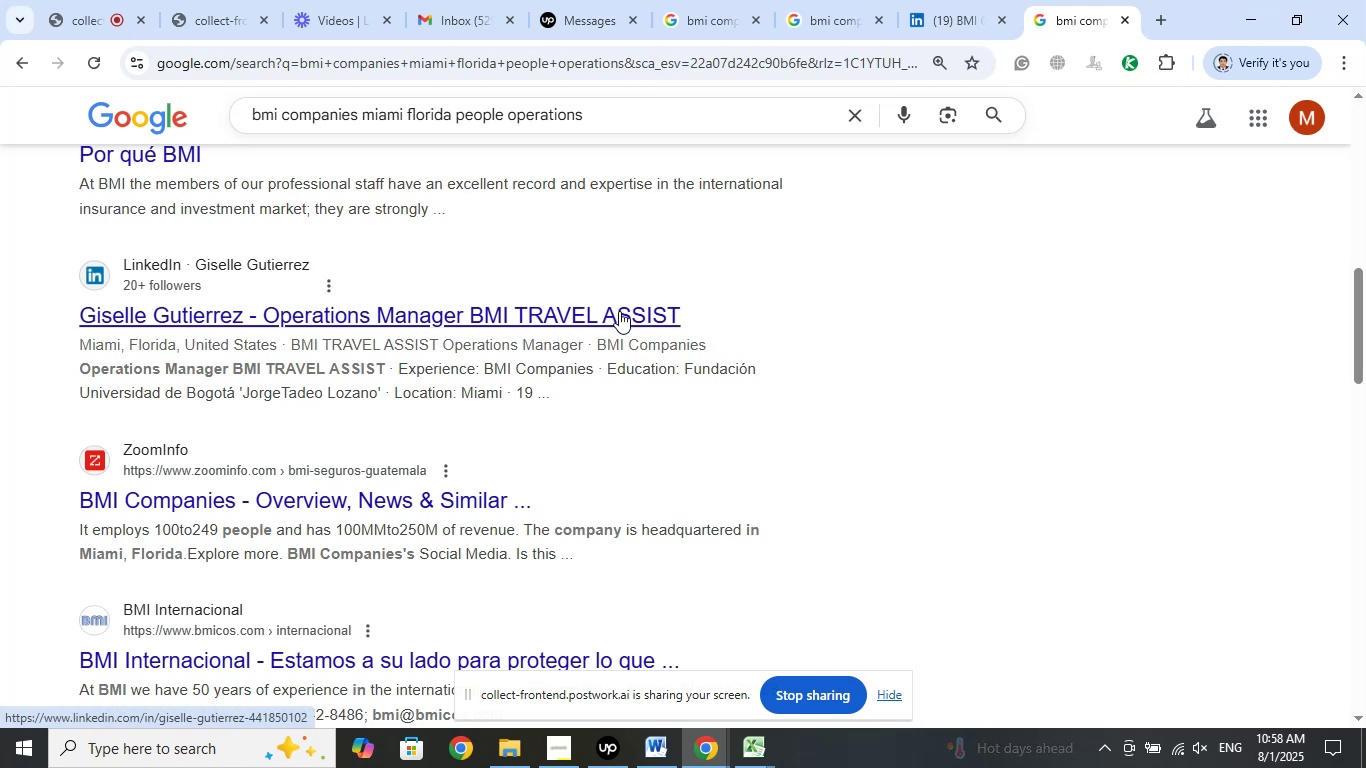 
wait(7.18)
 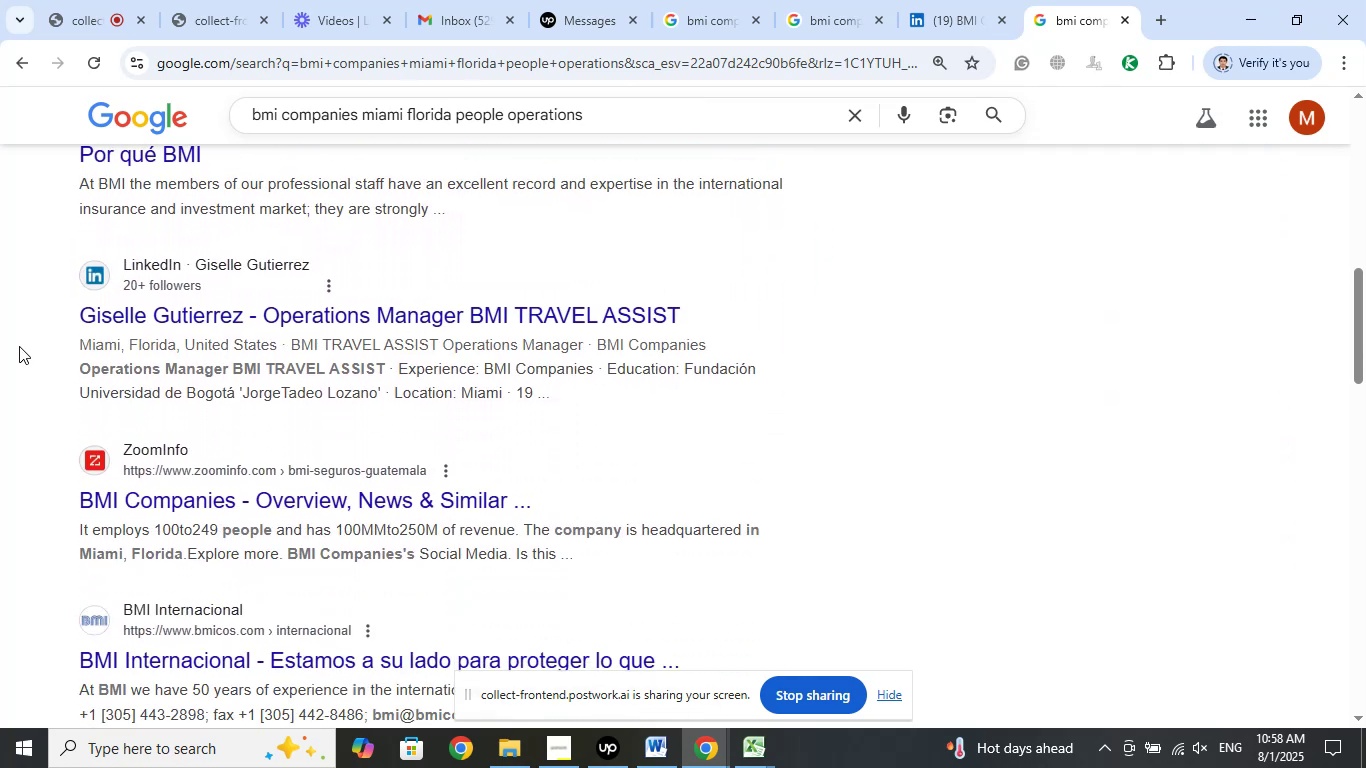 
right_click([619, 311])
 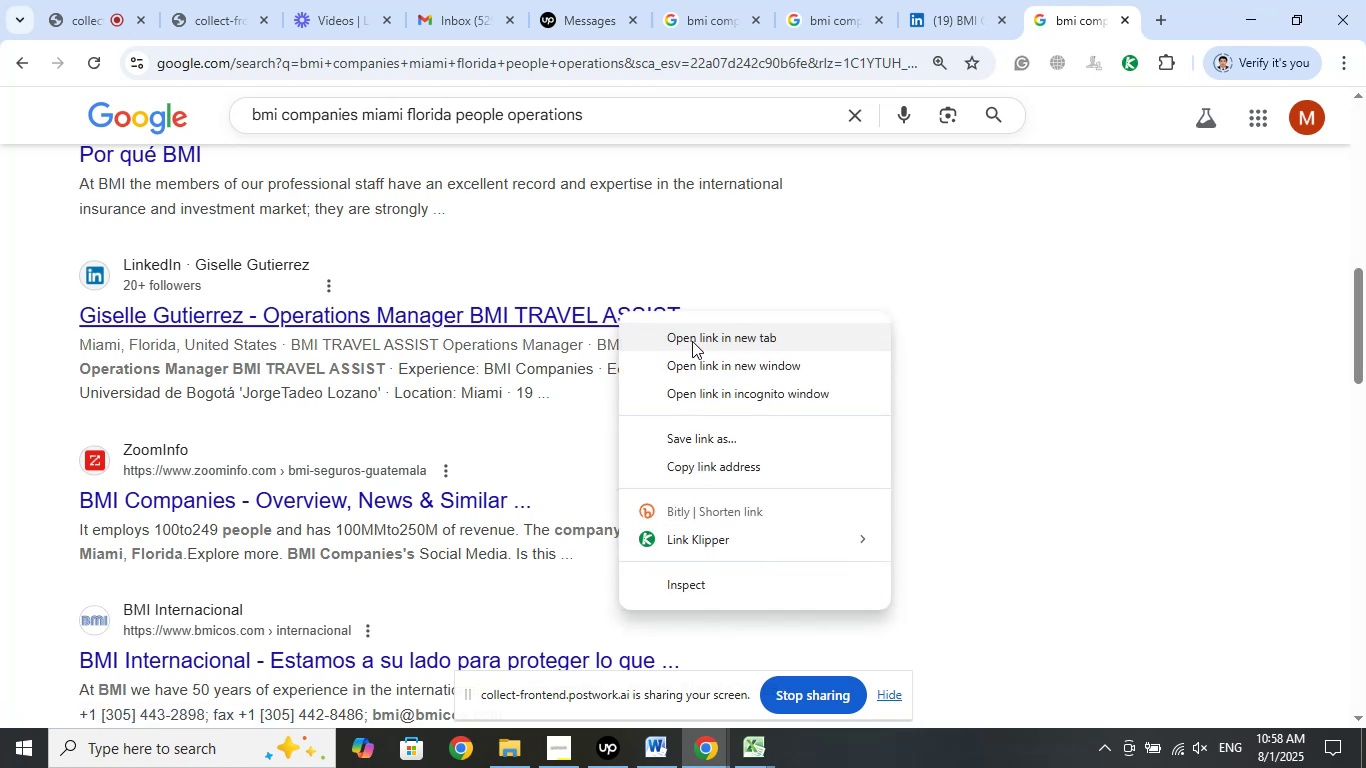 
left_click([695, 341])
 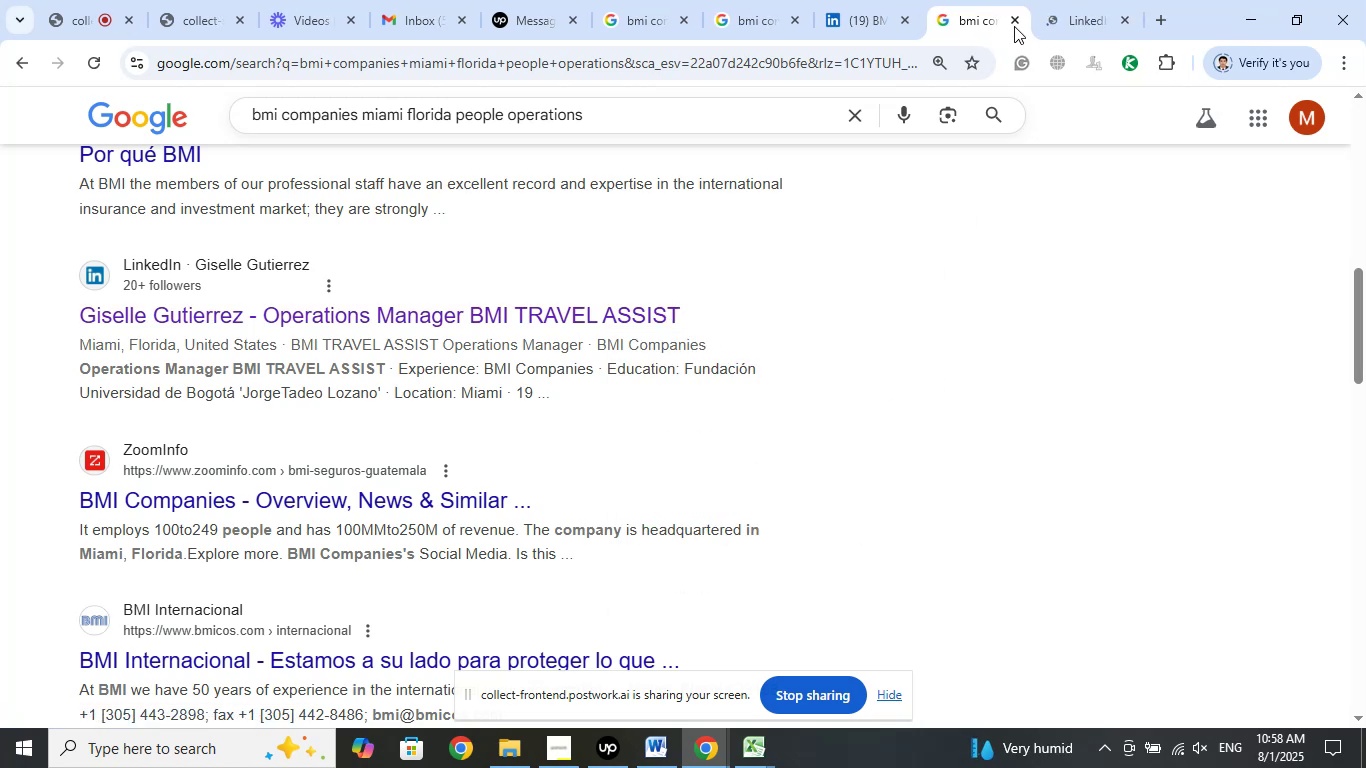 
left_click([1070, 0])
 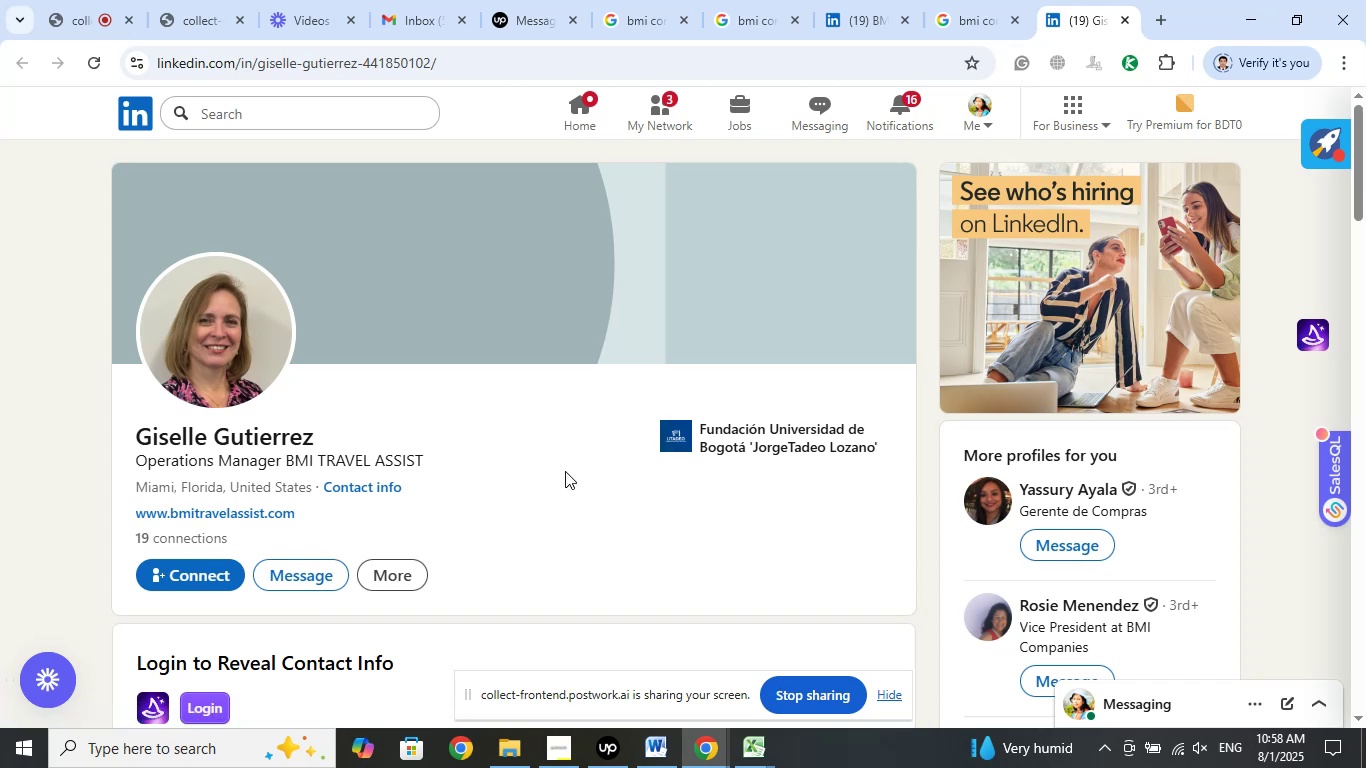 
wait(28.84)
 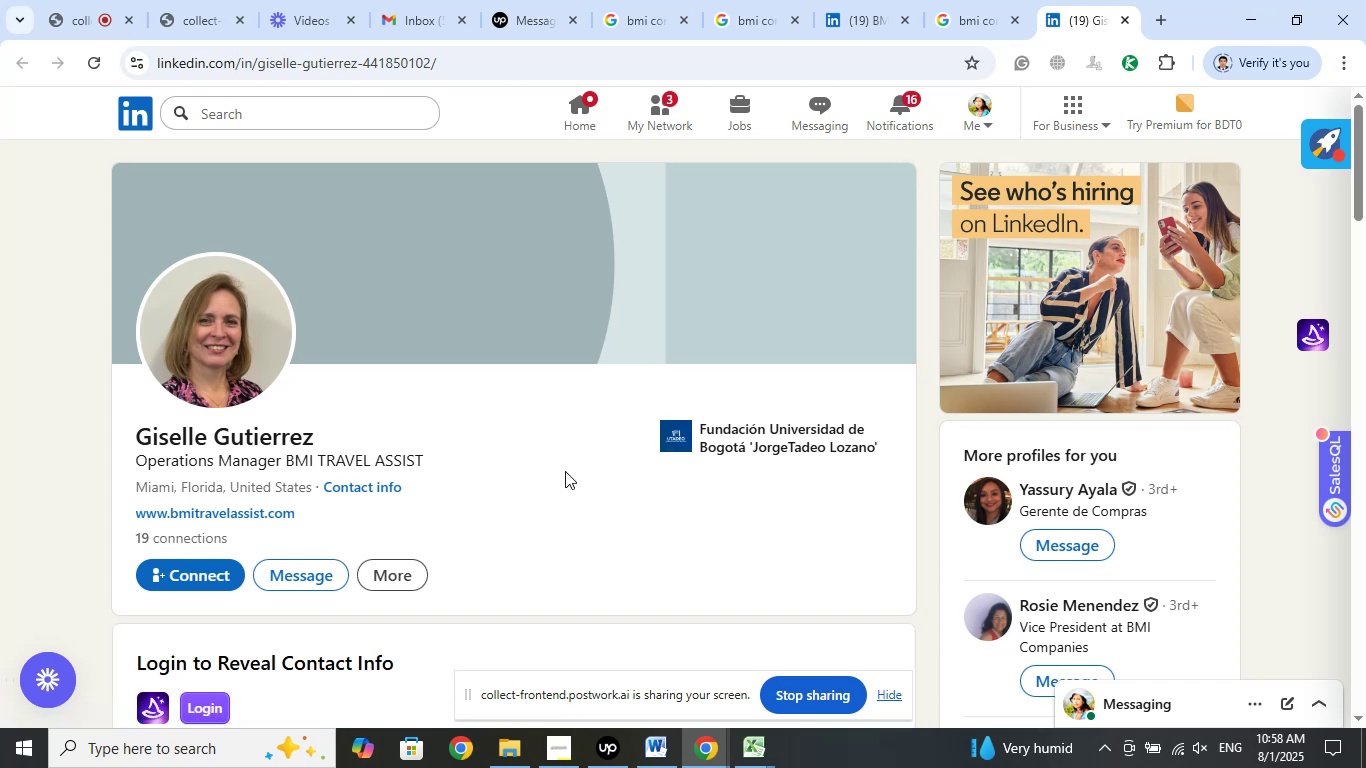 
left_click([765, 436])
 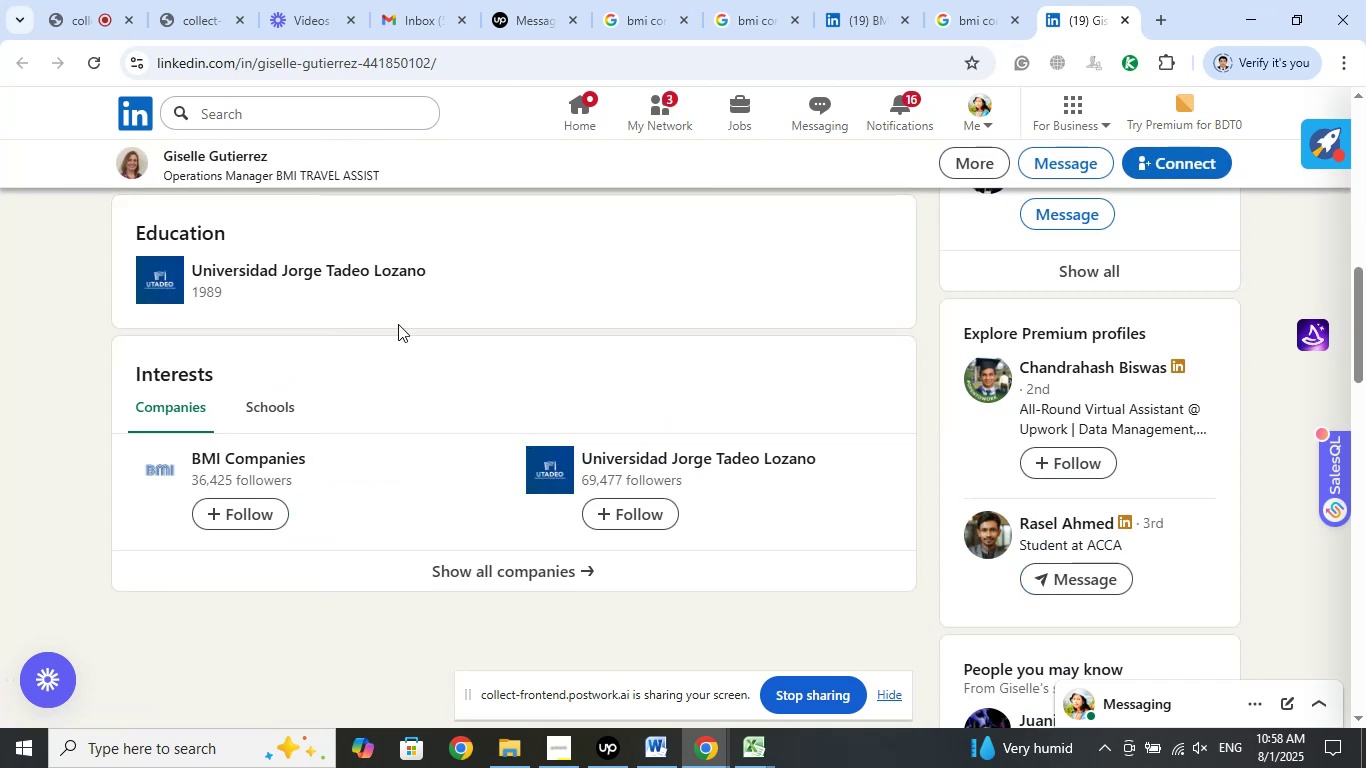 
scroll: coordinate [402, 357], scroll_direction: up, amount: 5.0
 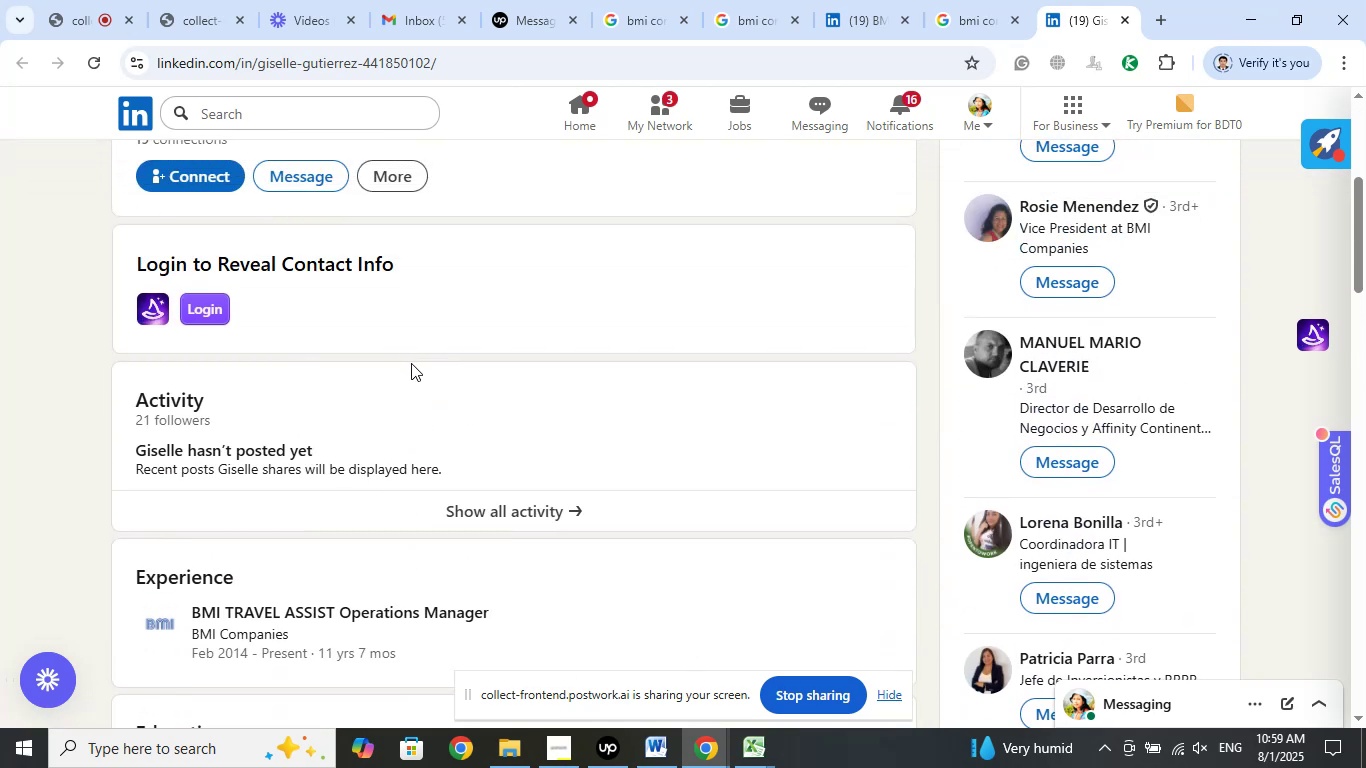 
scroll: coordinate [411, 363], scroll_direction: down, amount: 1.0
 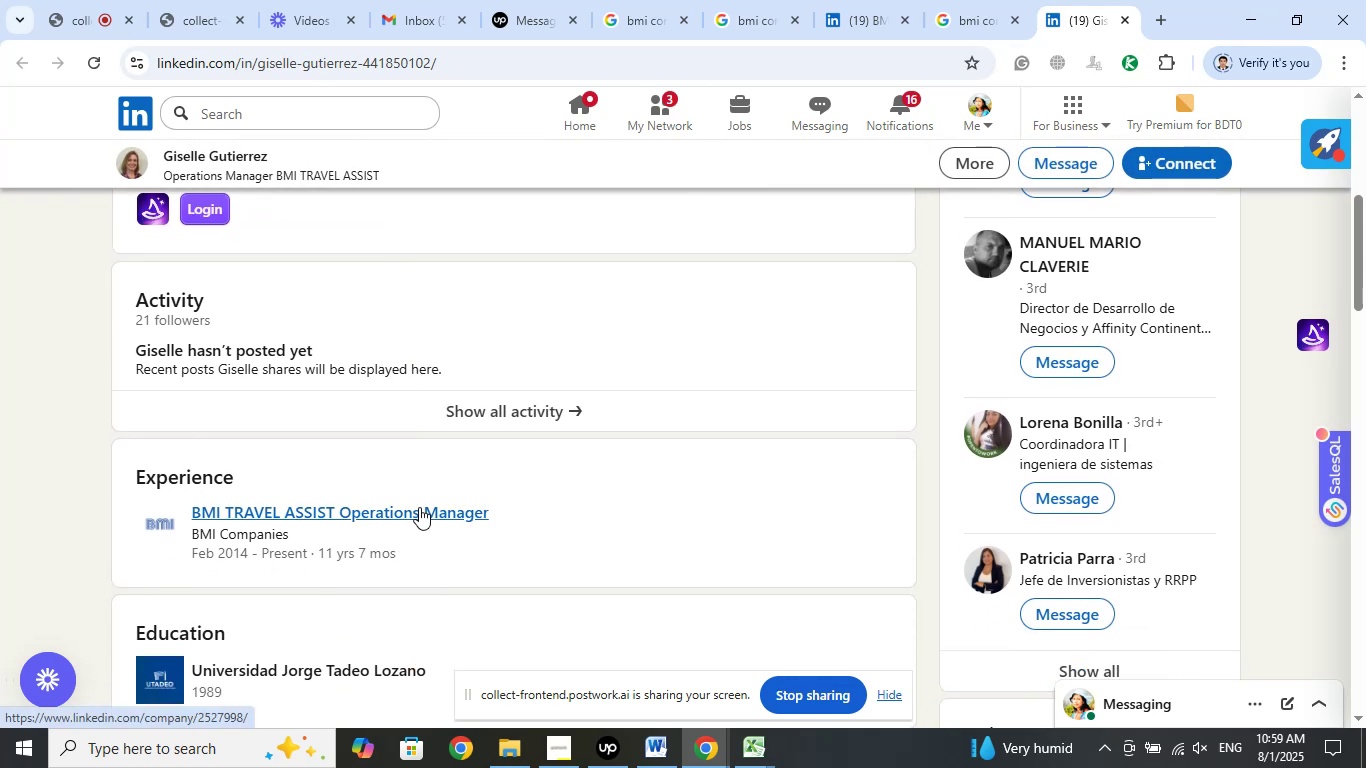 
right_click([419, 507])
 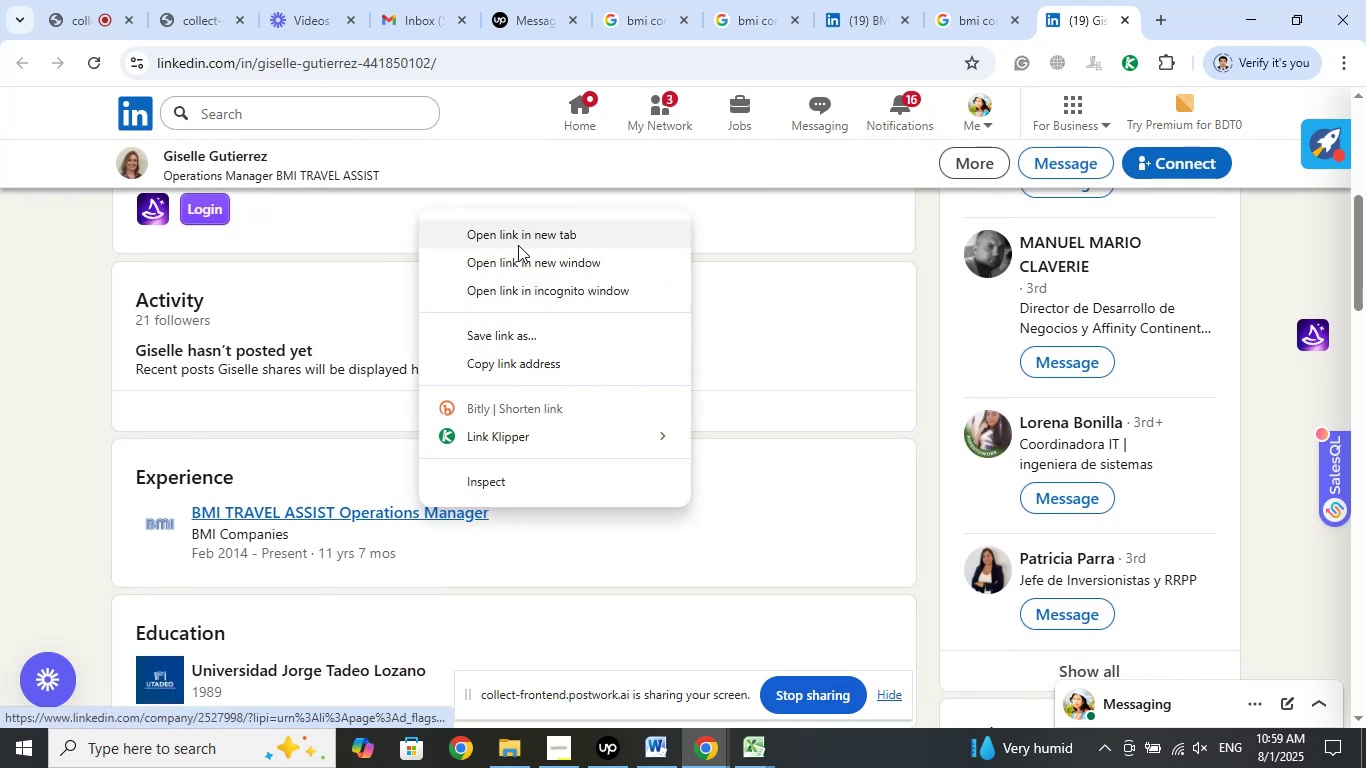 
left_click([517, 237])
 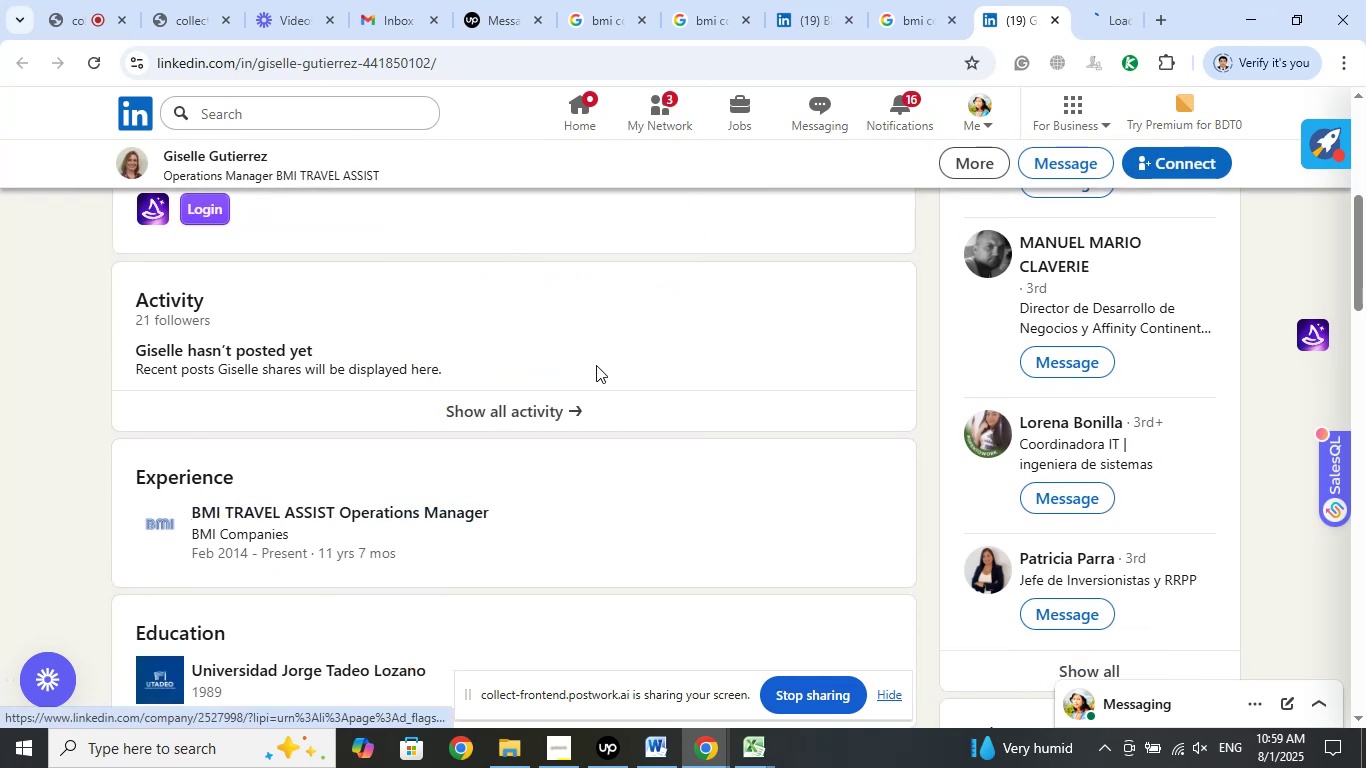 
scroll: coordinate [622, 438], scroll_direction: up, amount: 9.0
 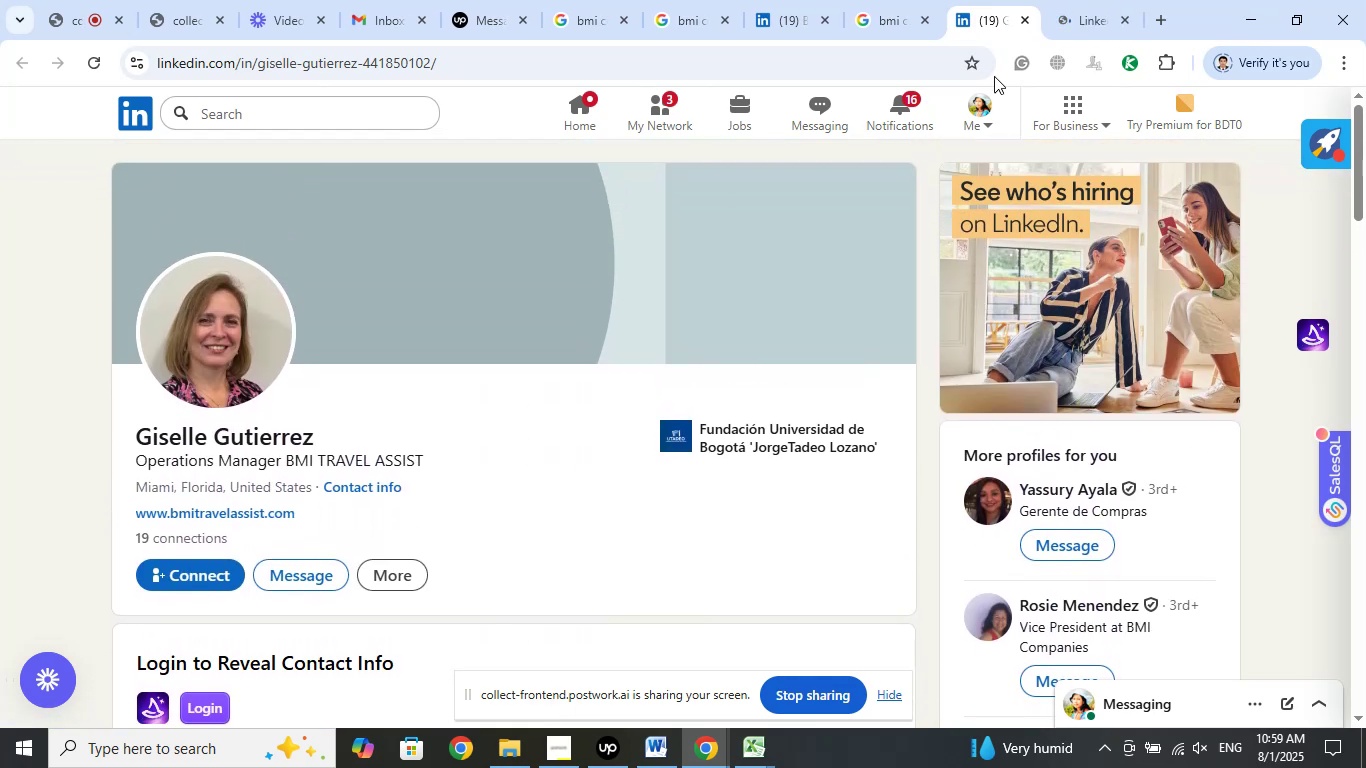 
left_click([1067, 0])
 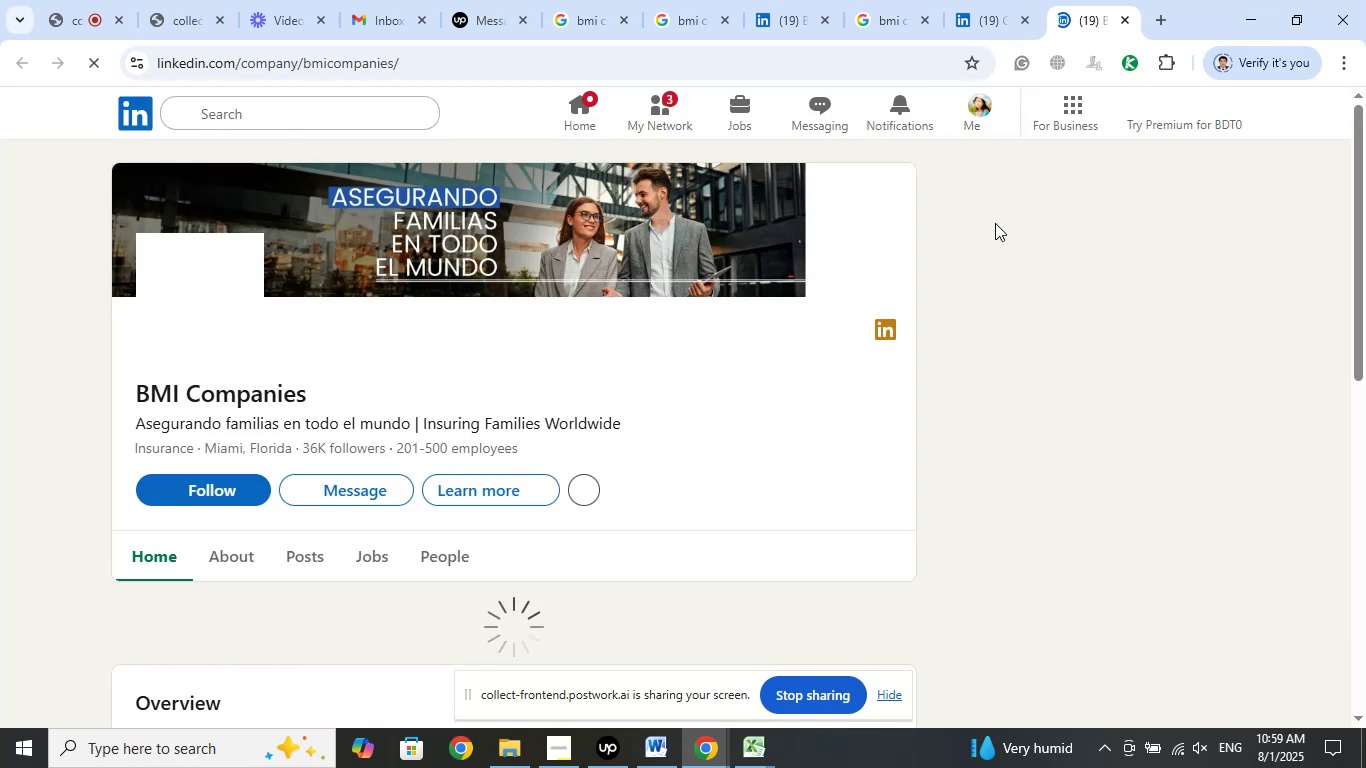 
wait(6.6)
 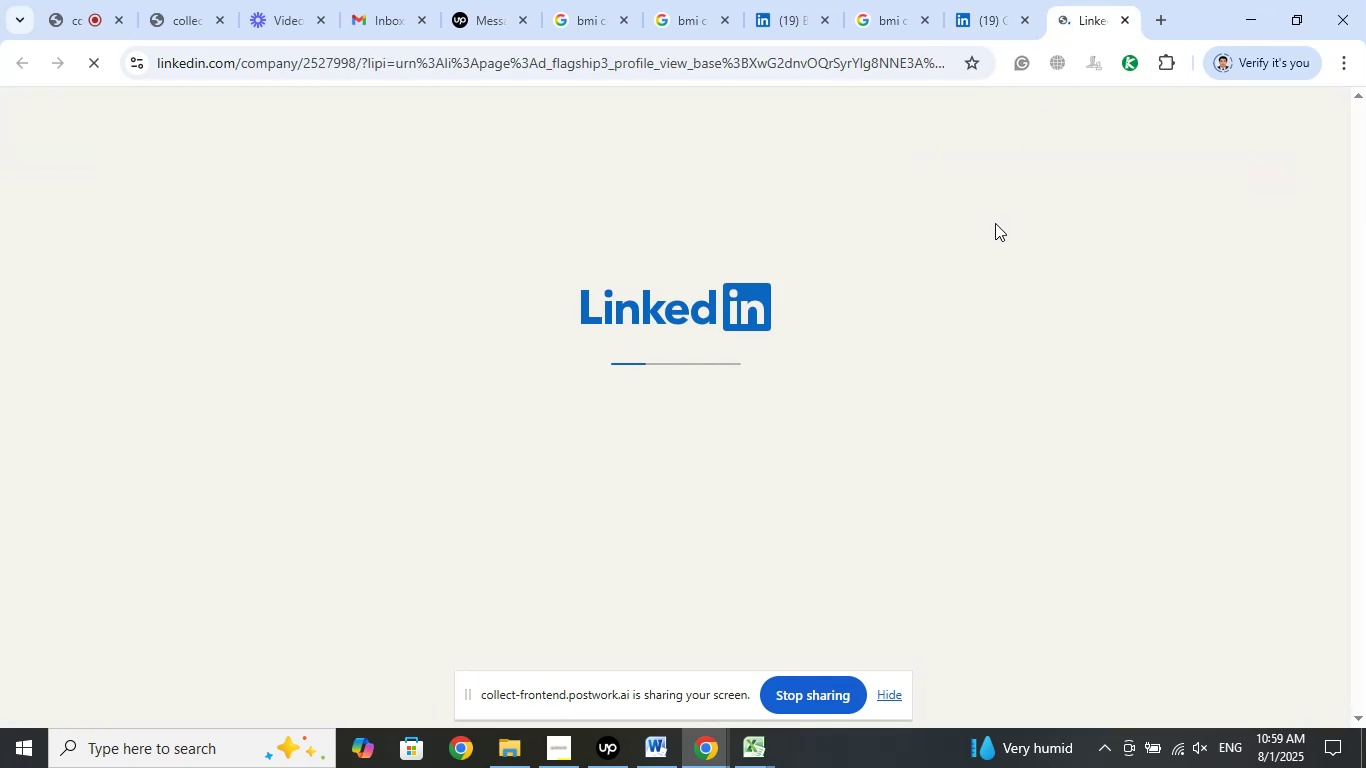 
left_click([970, 0])
 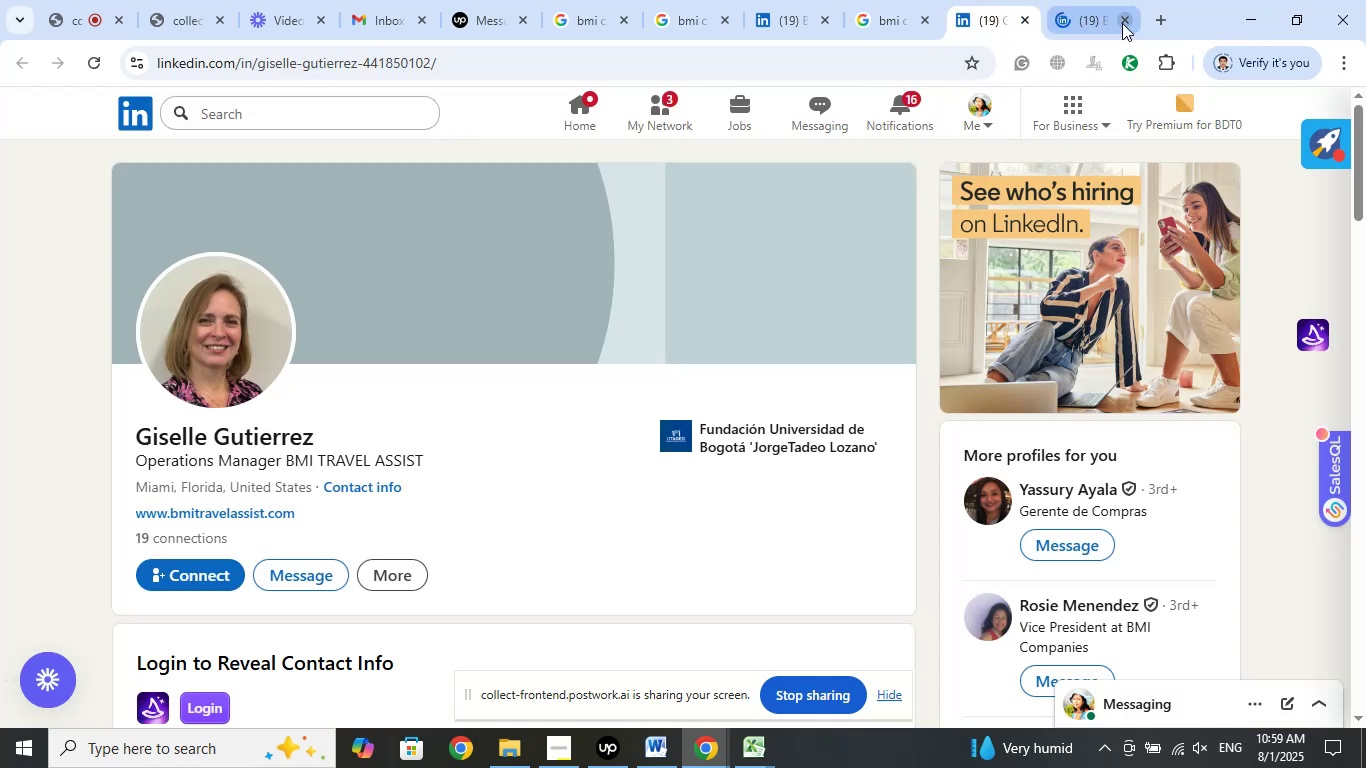 
left_click([1122, 23])
 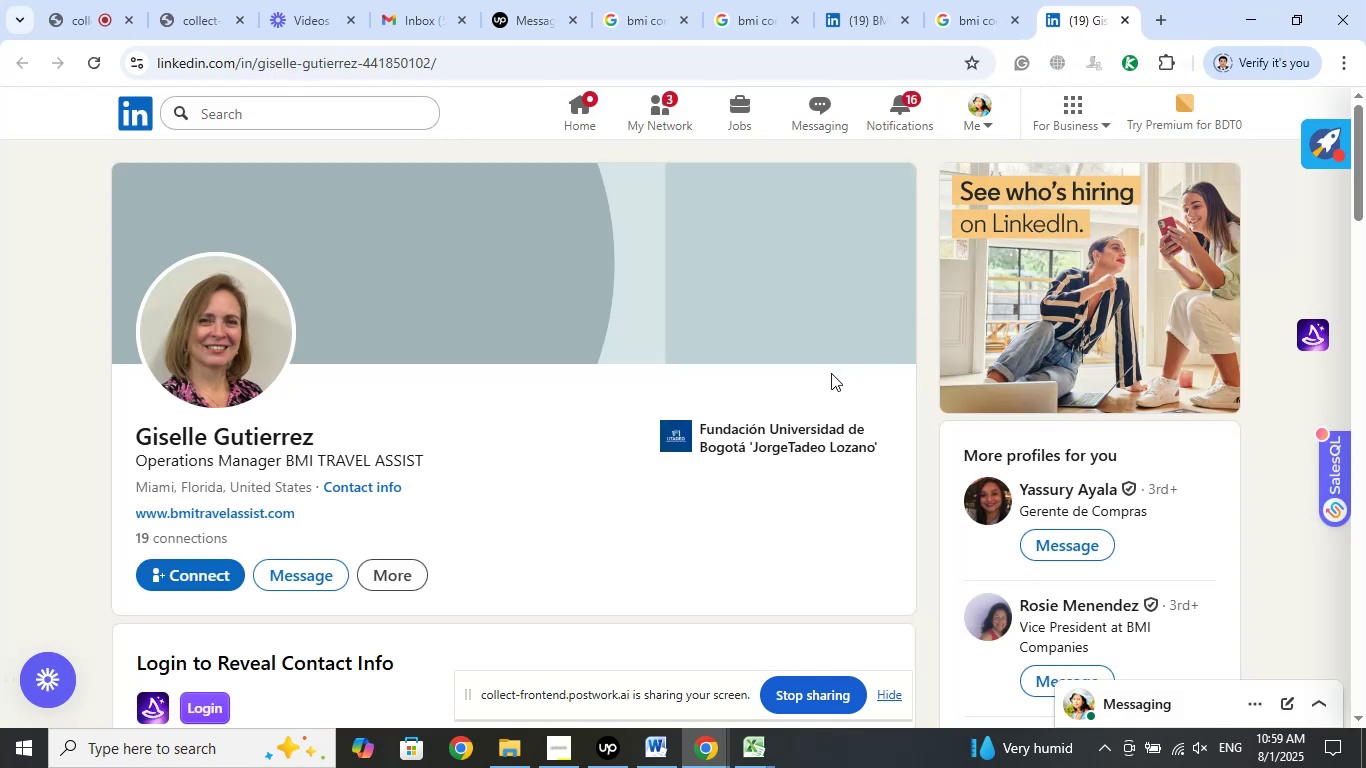 
scroll: coordinate [770, 329], scroll_direction: down, amount: 2.0
 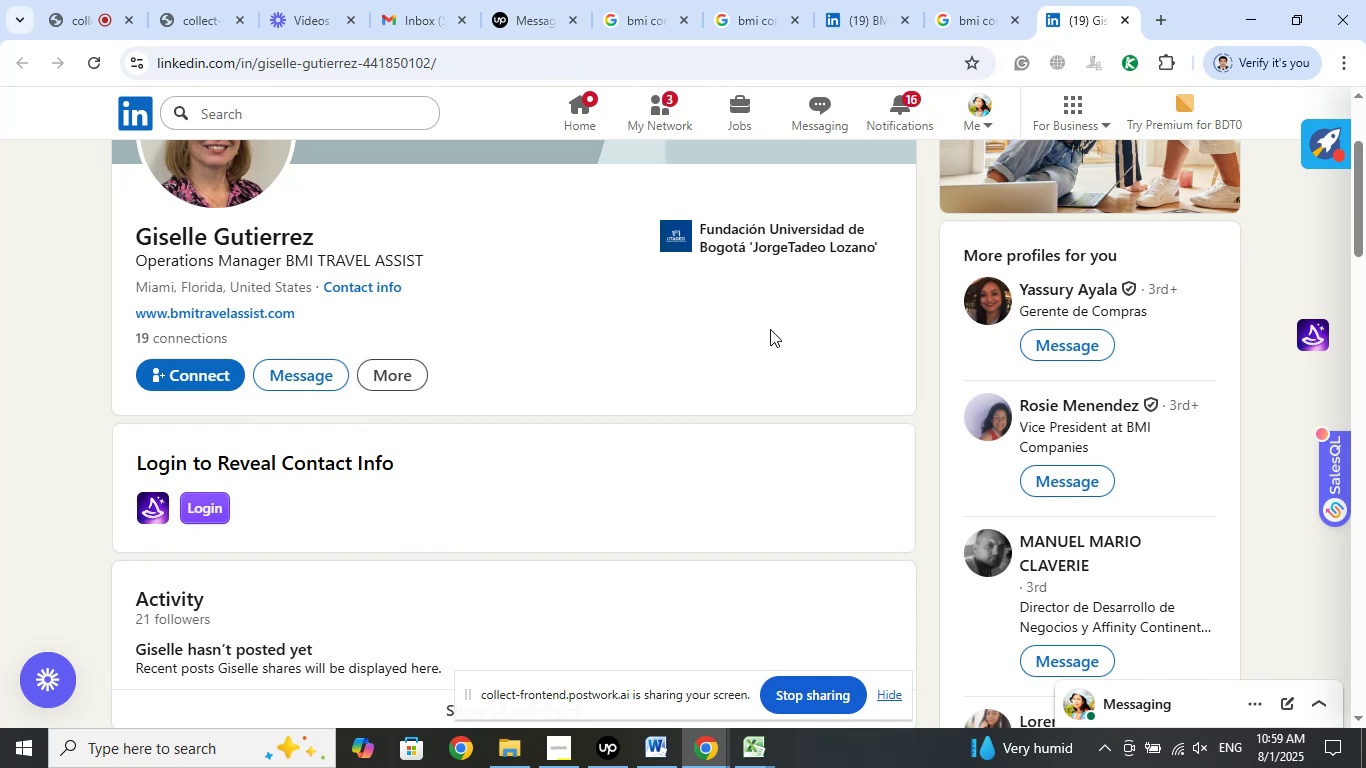 
wait(6.47)
 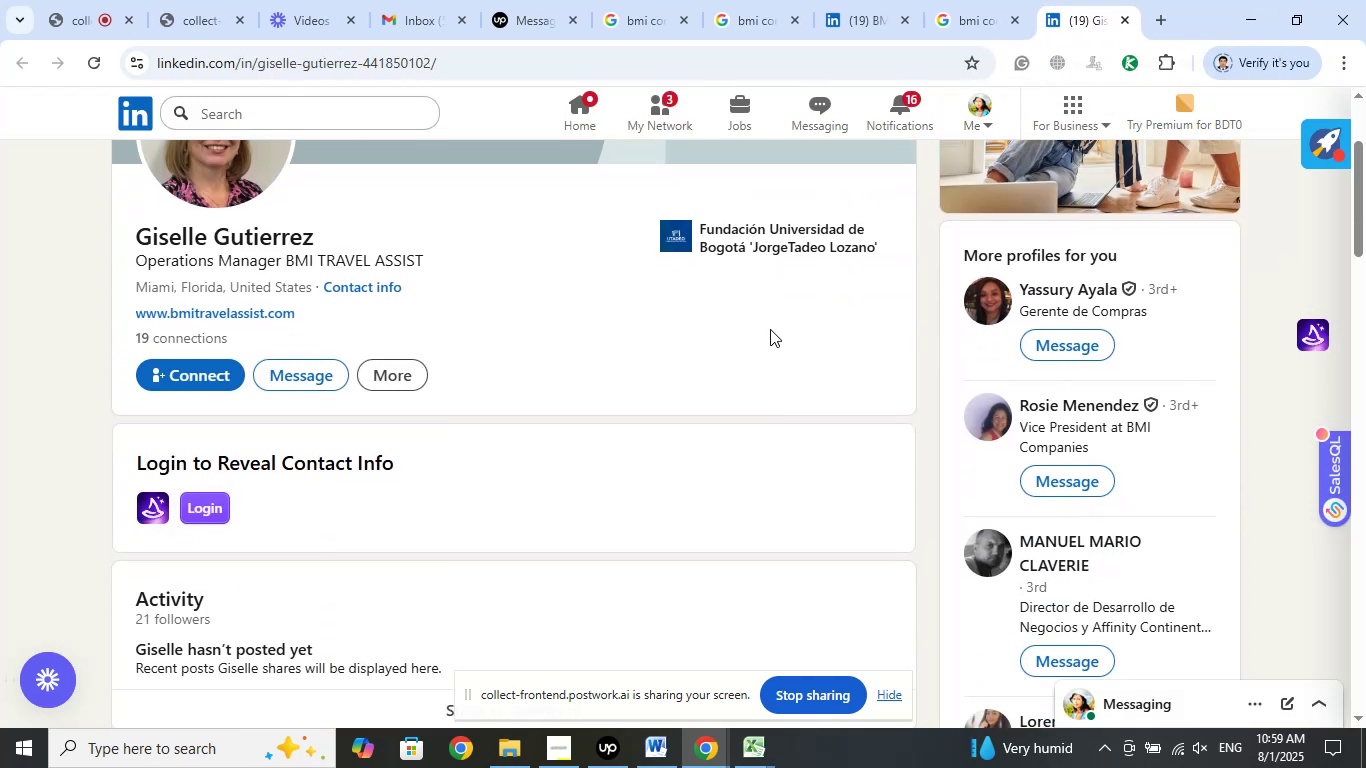 
scroll: coordinate [770, 329], scroll_direction: down, amount: 4.0
 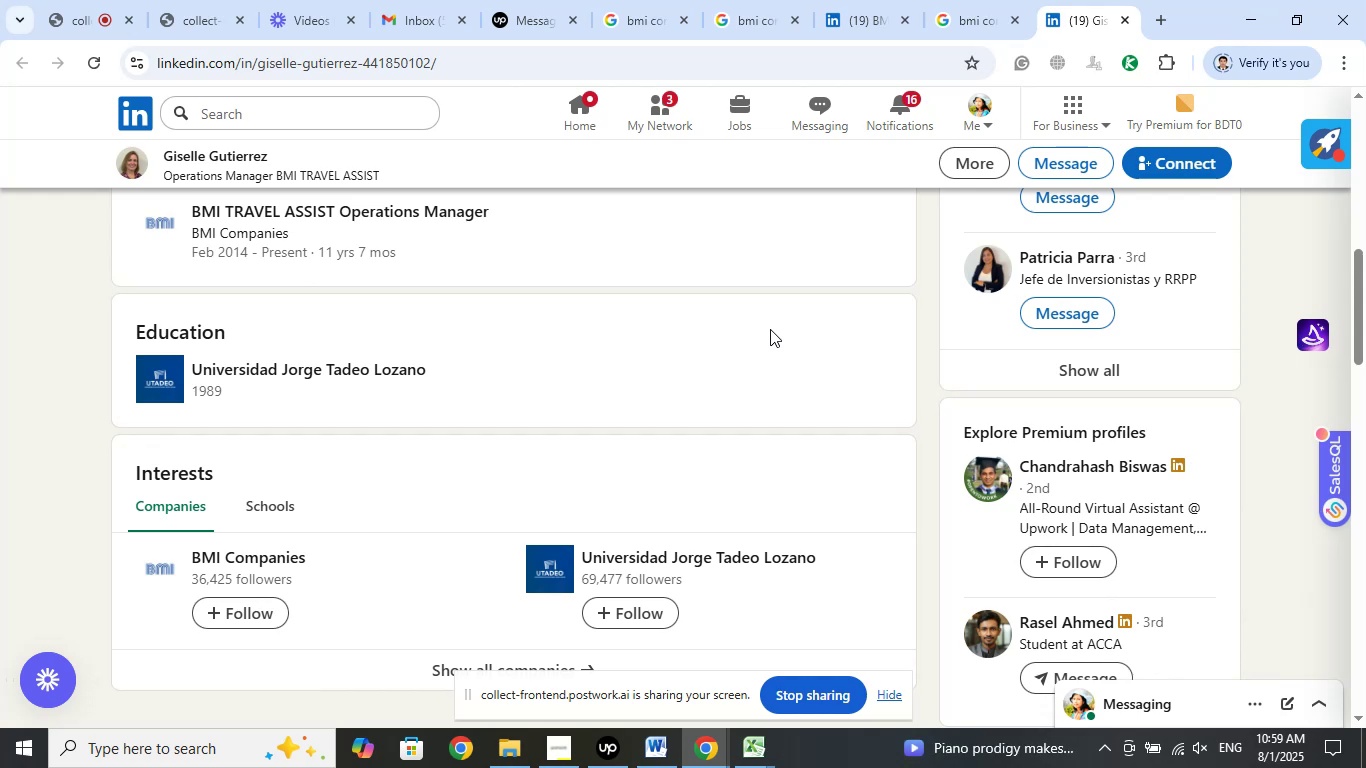 
wait(6.84)
 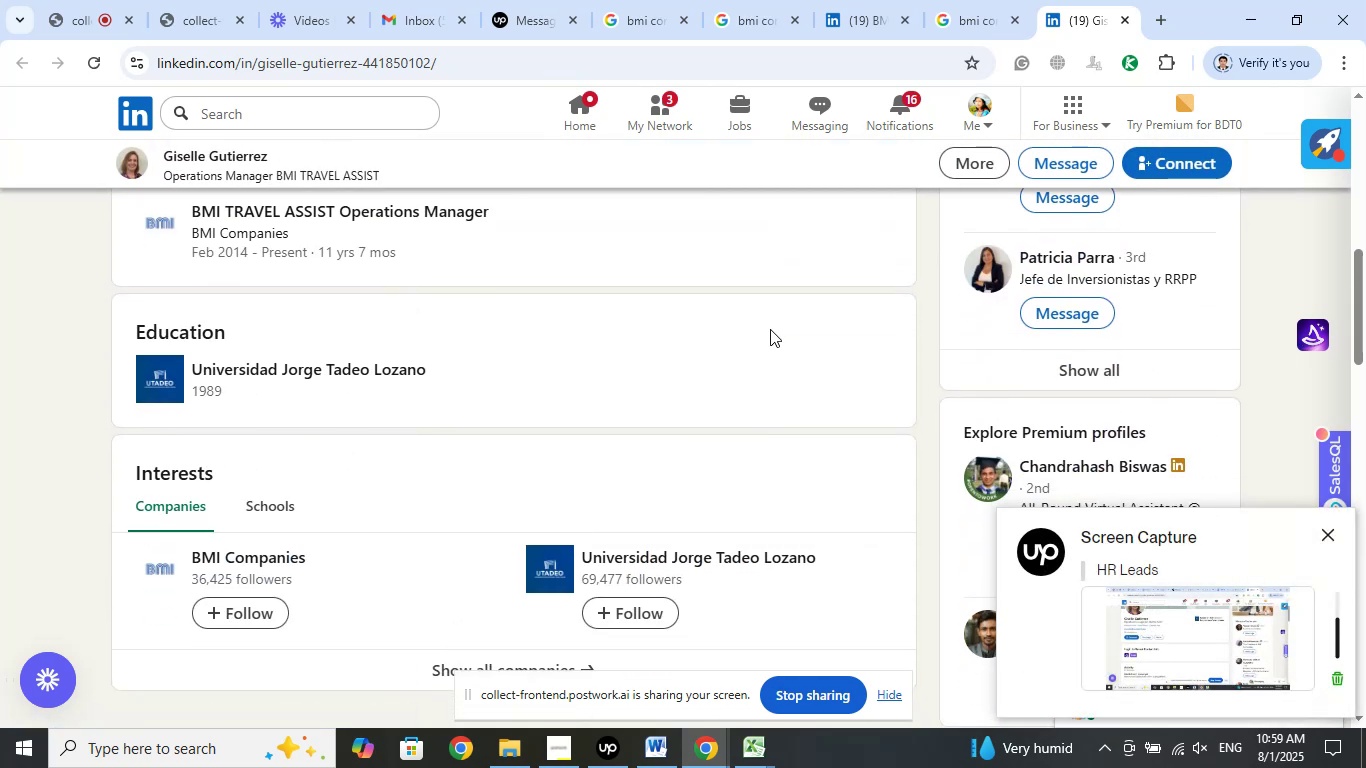 
left_click([1076, 373])
 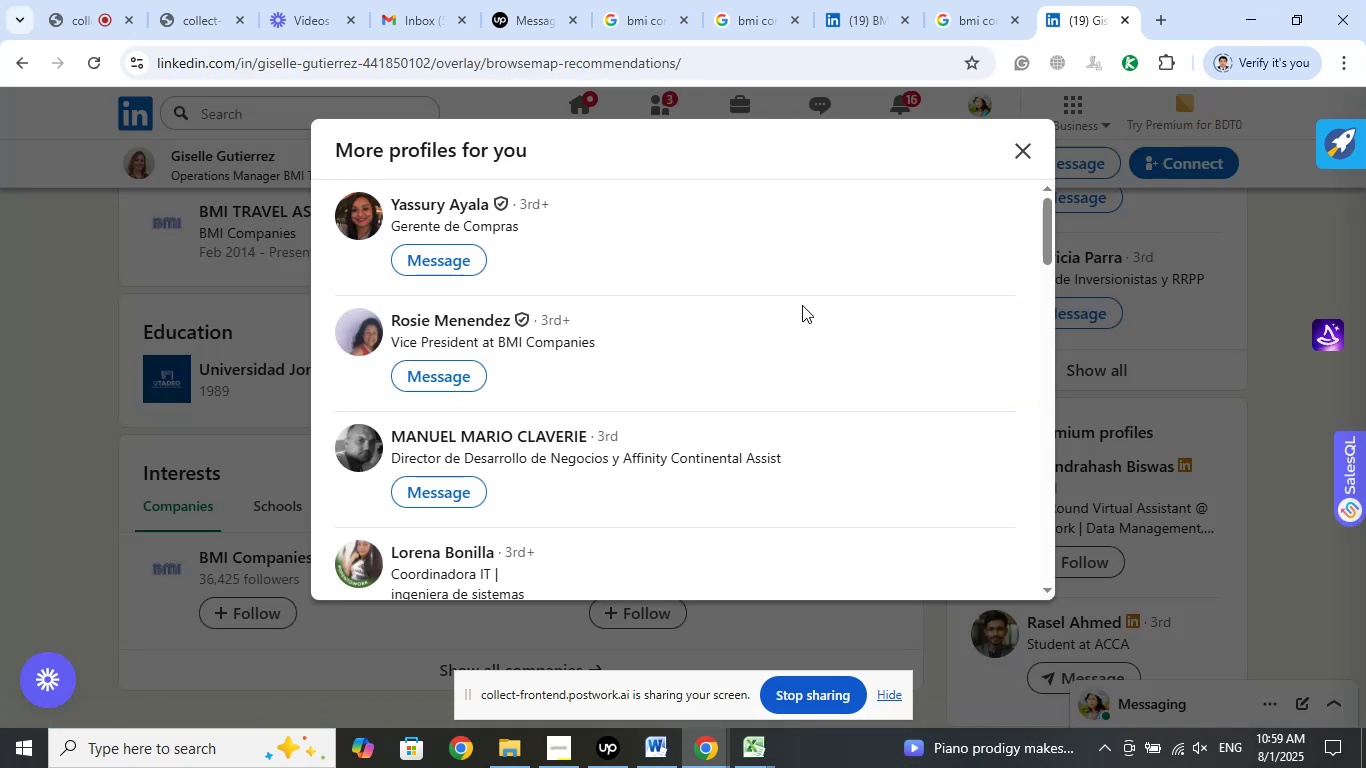 
wait(5.0)
 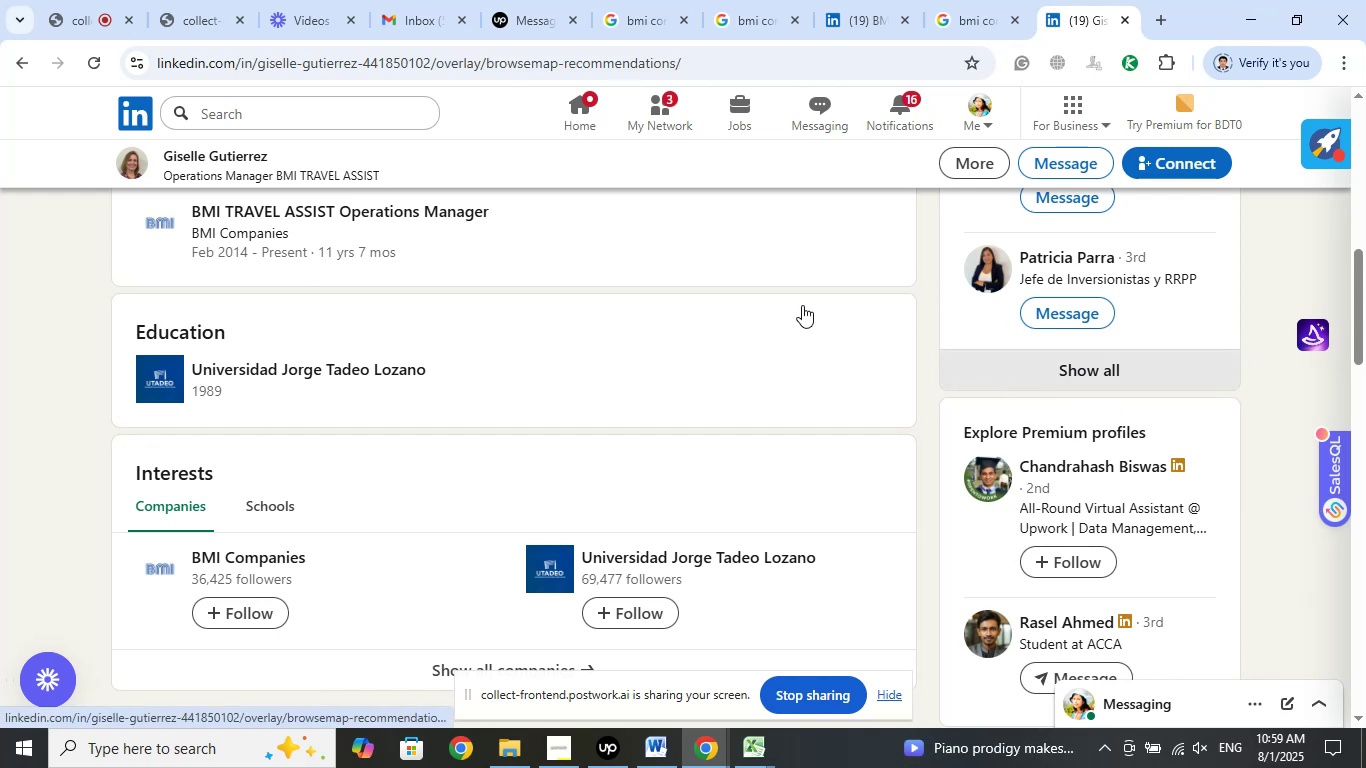 
scroll: coordinate [802, 305], scroll_direction: down, amount: 2.0
 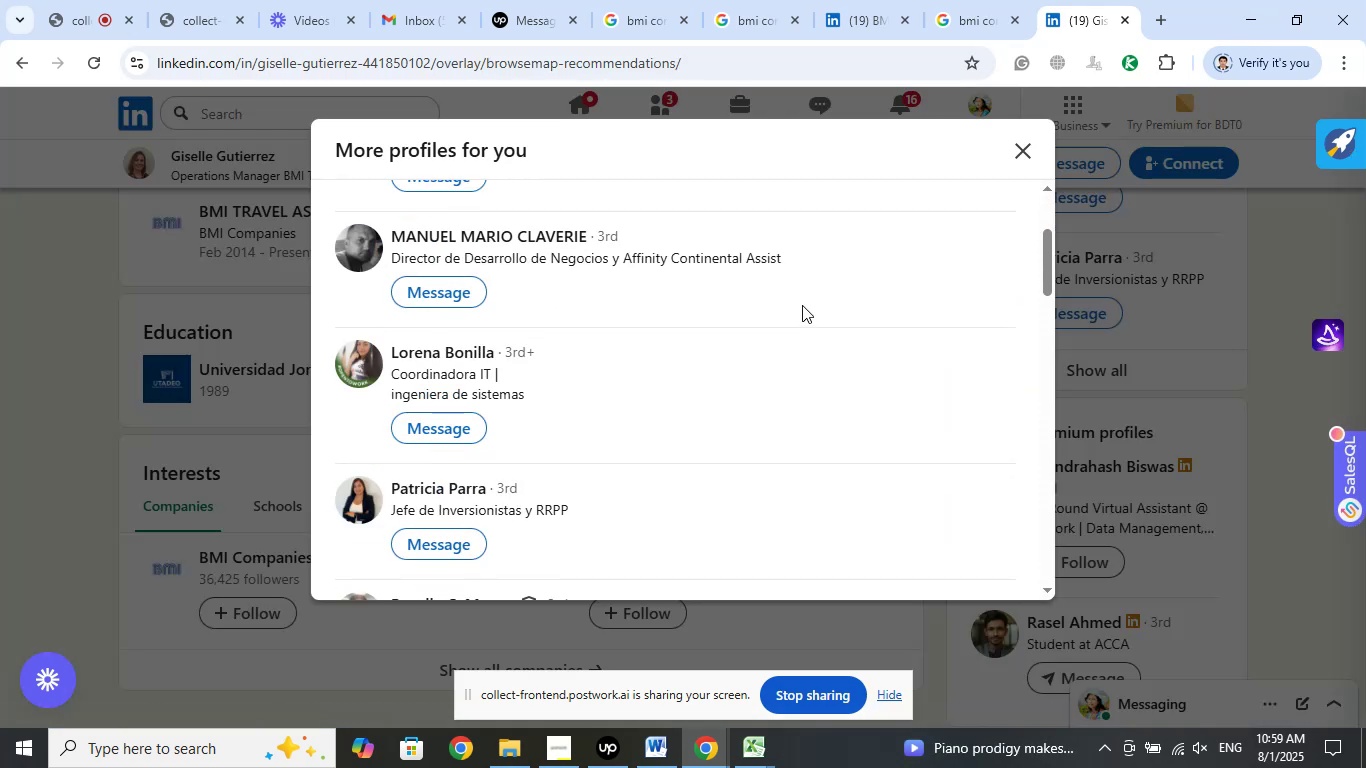 
scroll: coordinate [802, 305], scroll_direction: up, amount: 2.0
 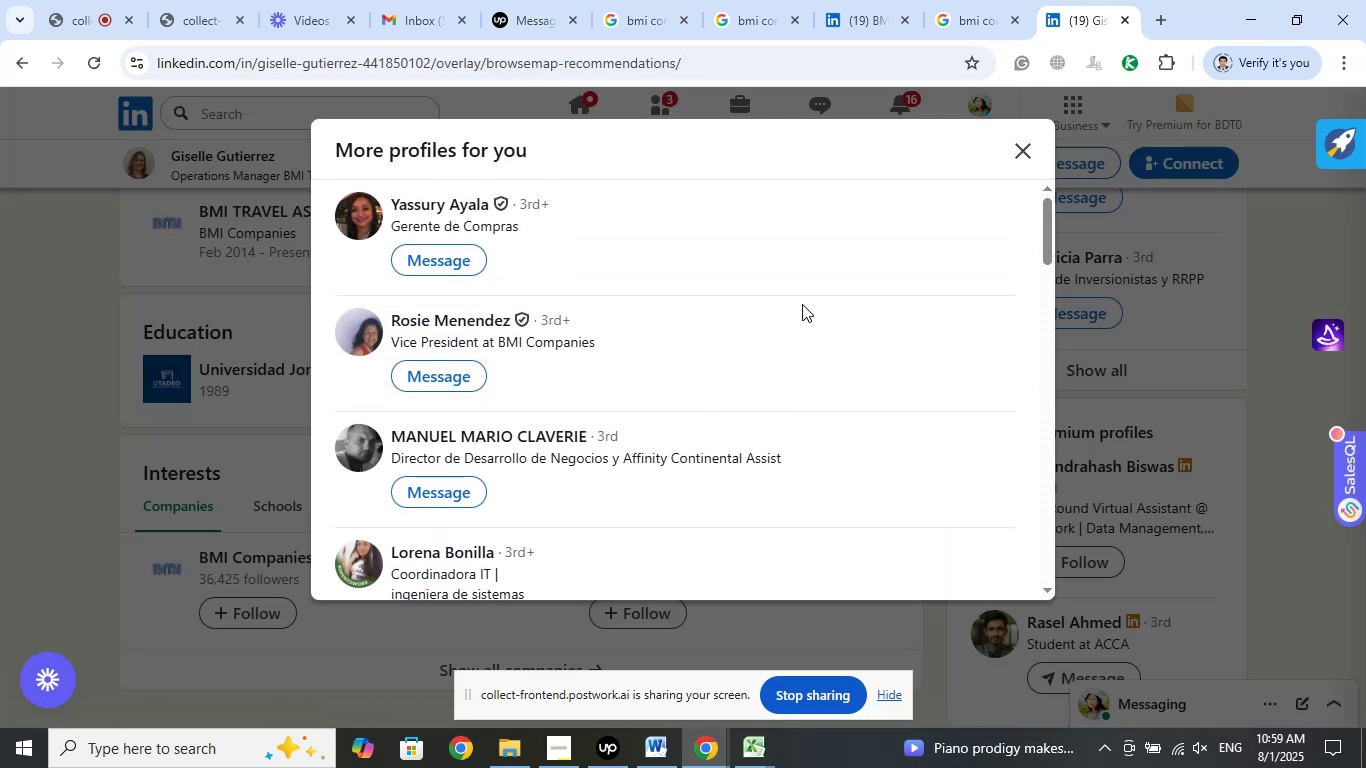 
scroll: coordinate [802, 304], scroll_direction: down, amount: 3.0
 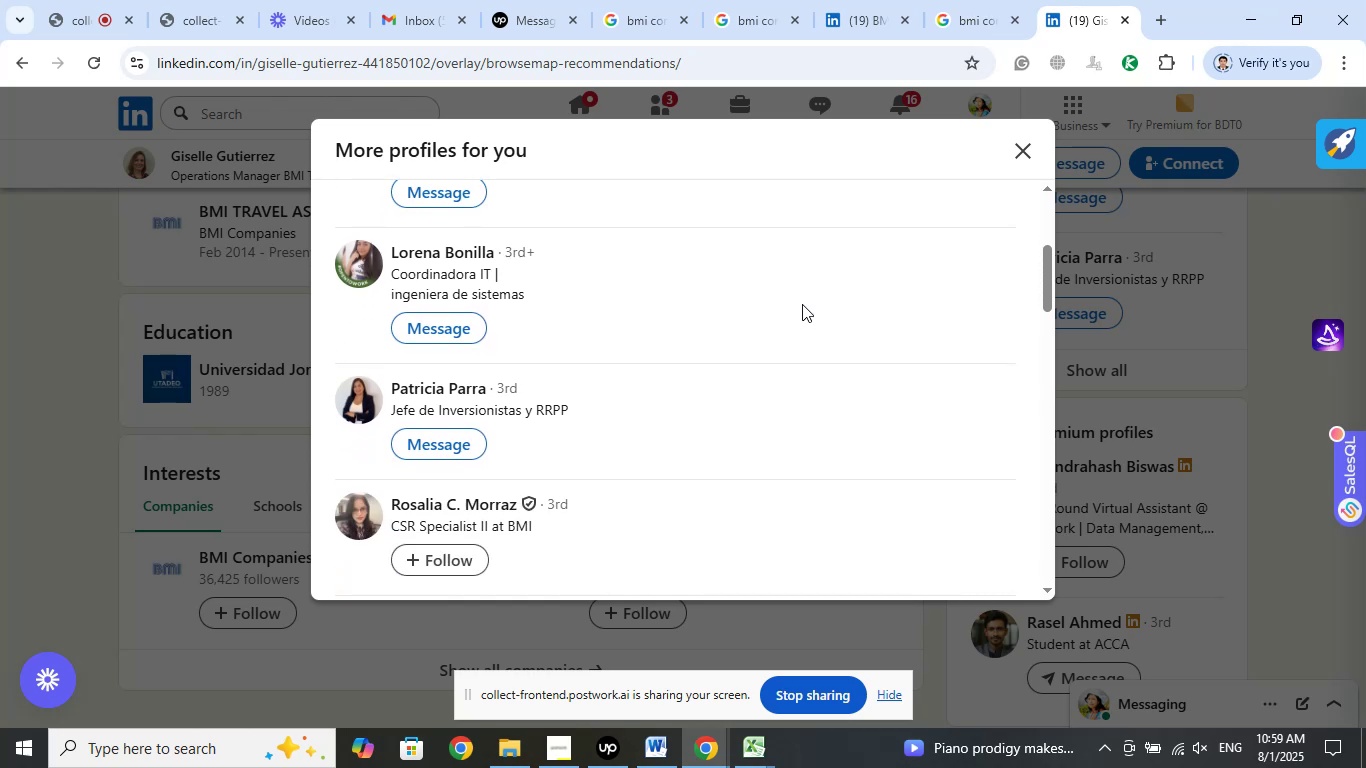 
scroll: coordinate [802, 304], scroll_direction: up, amount: 1.0
 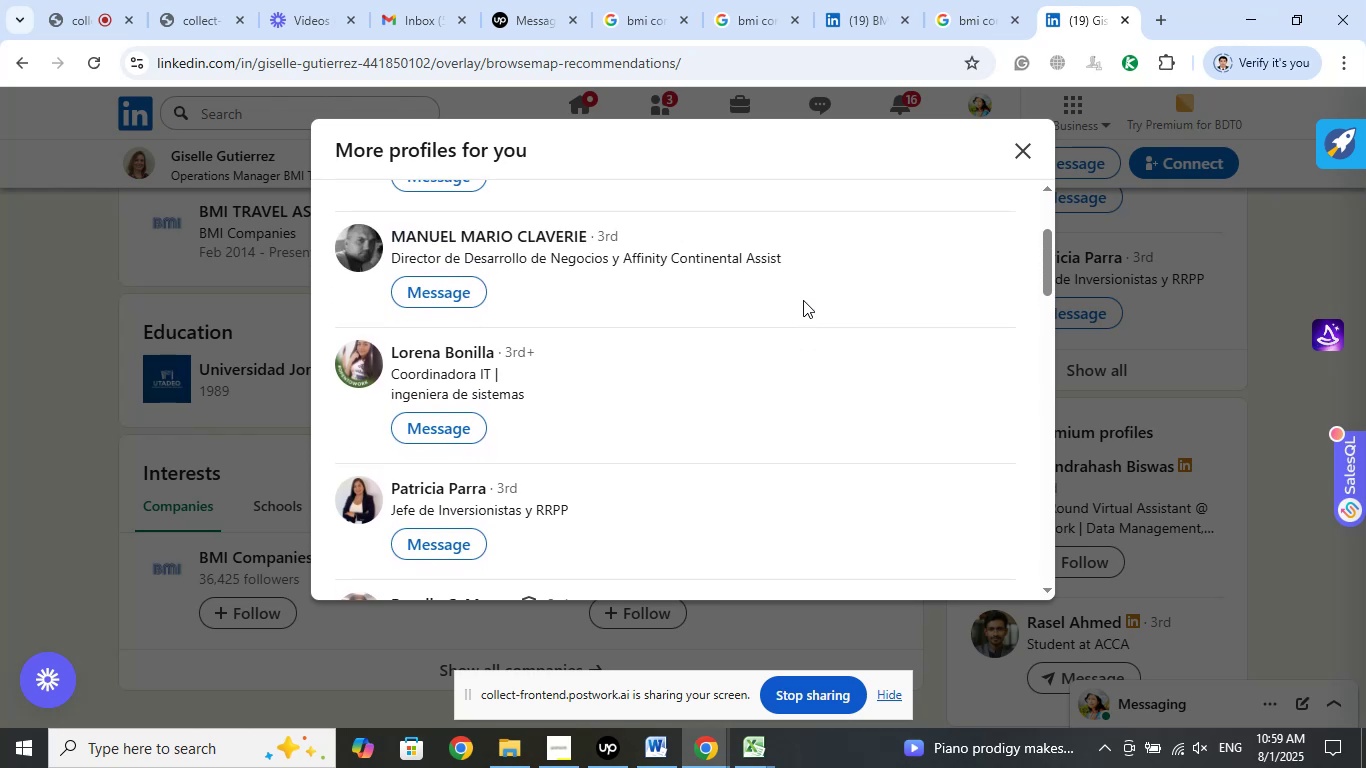 
scroll: coordinate [880, 315], scroll_direction: down, amount: 7.0
 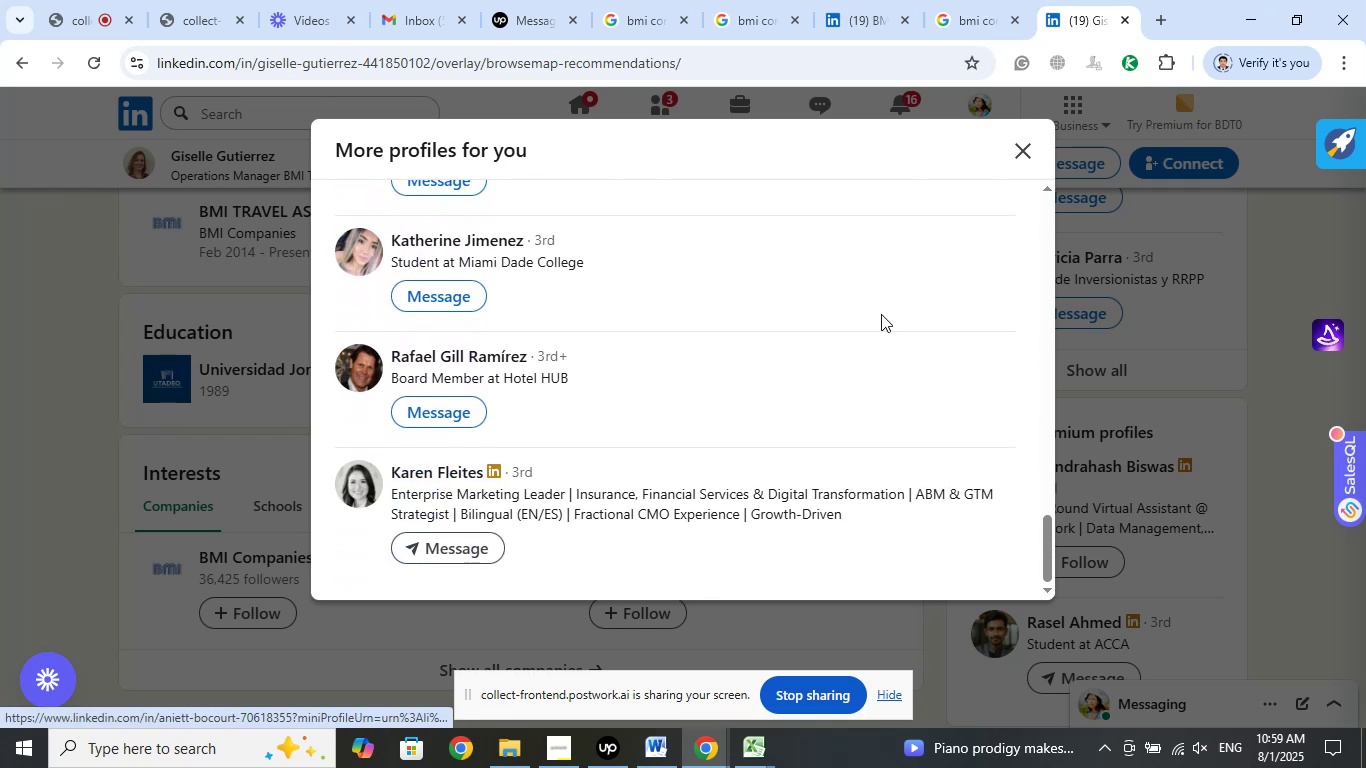 
scroll: coordinate [881, 314], scroll_direction: down, amount: 3.0
 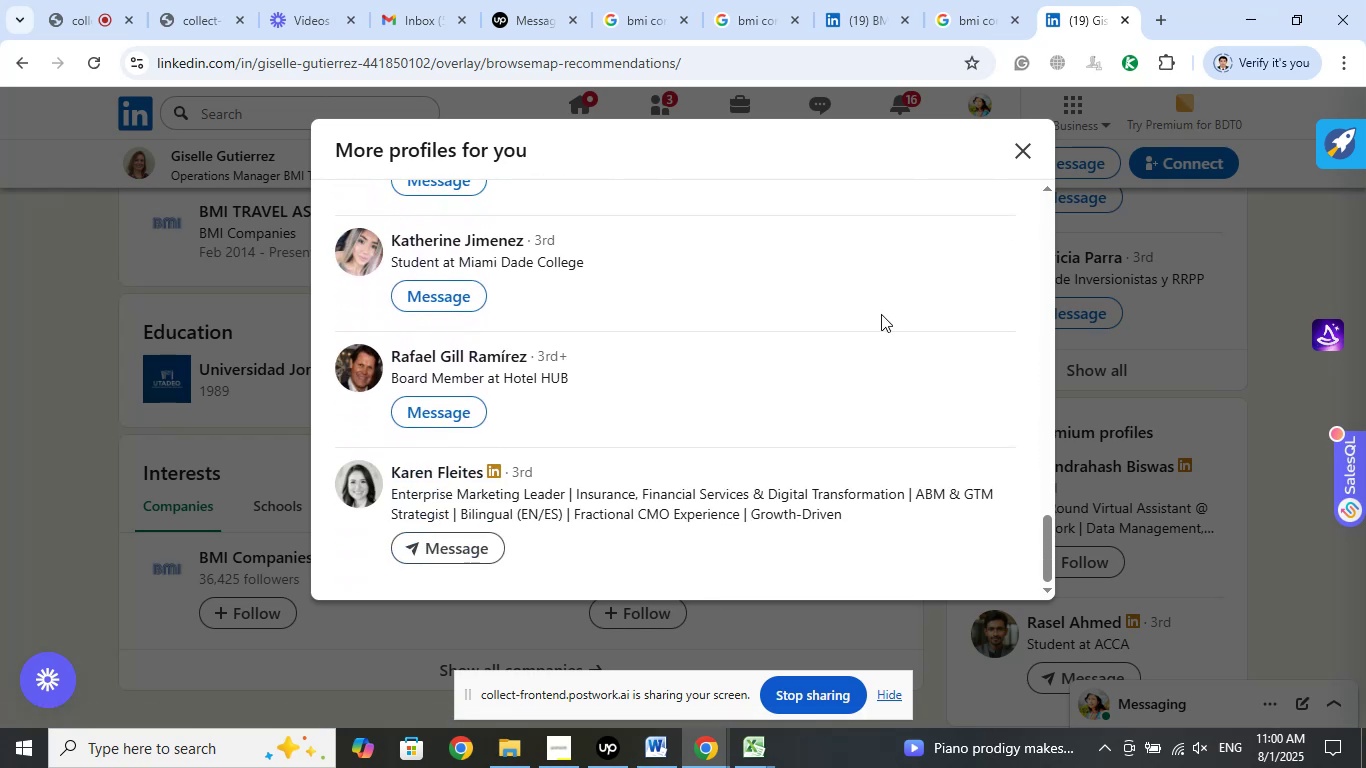 
scroll: coordinate [882, 311], scroll_direction: up, amount: 20.0
 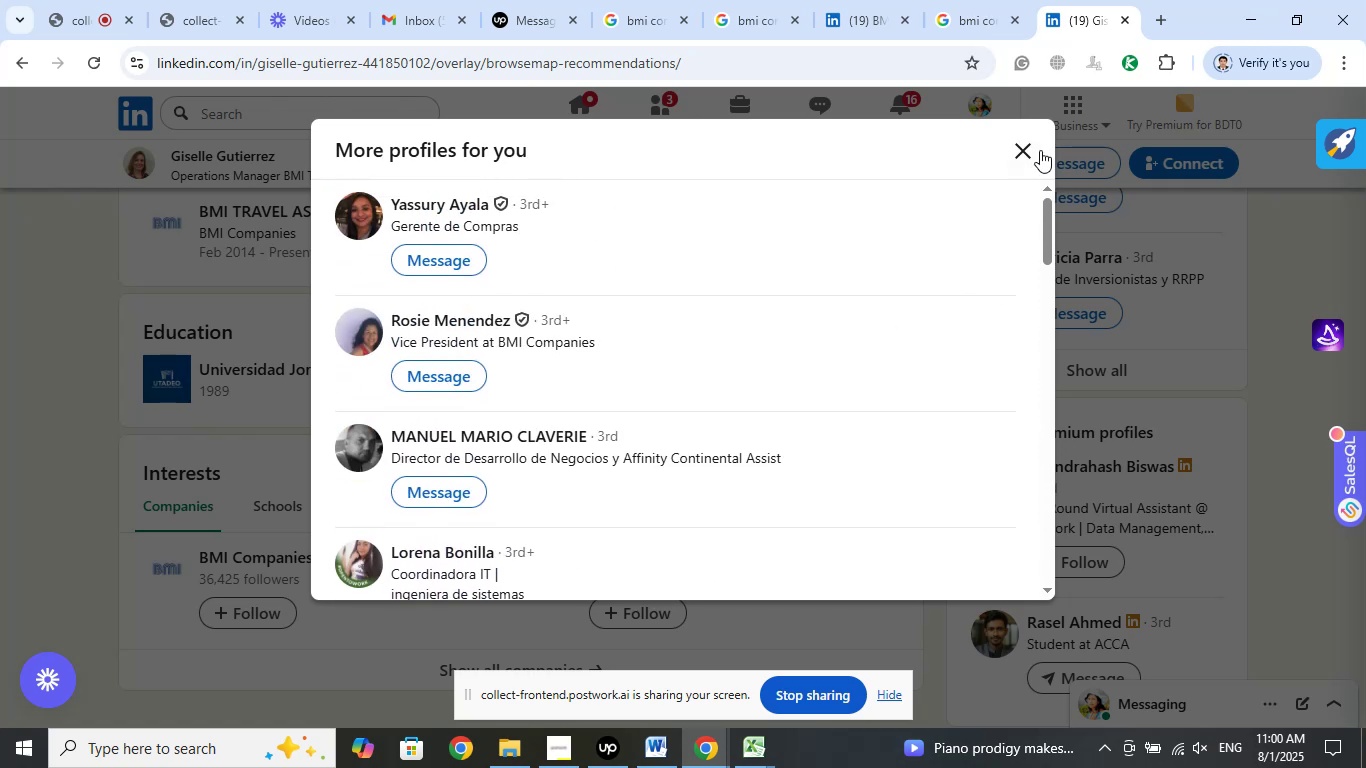 
left_click([1032, 153])
 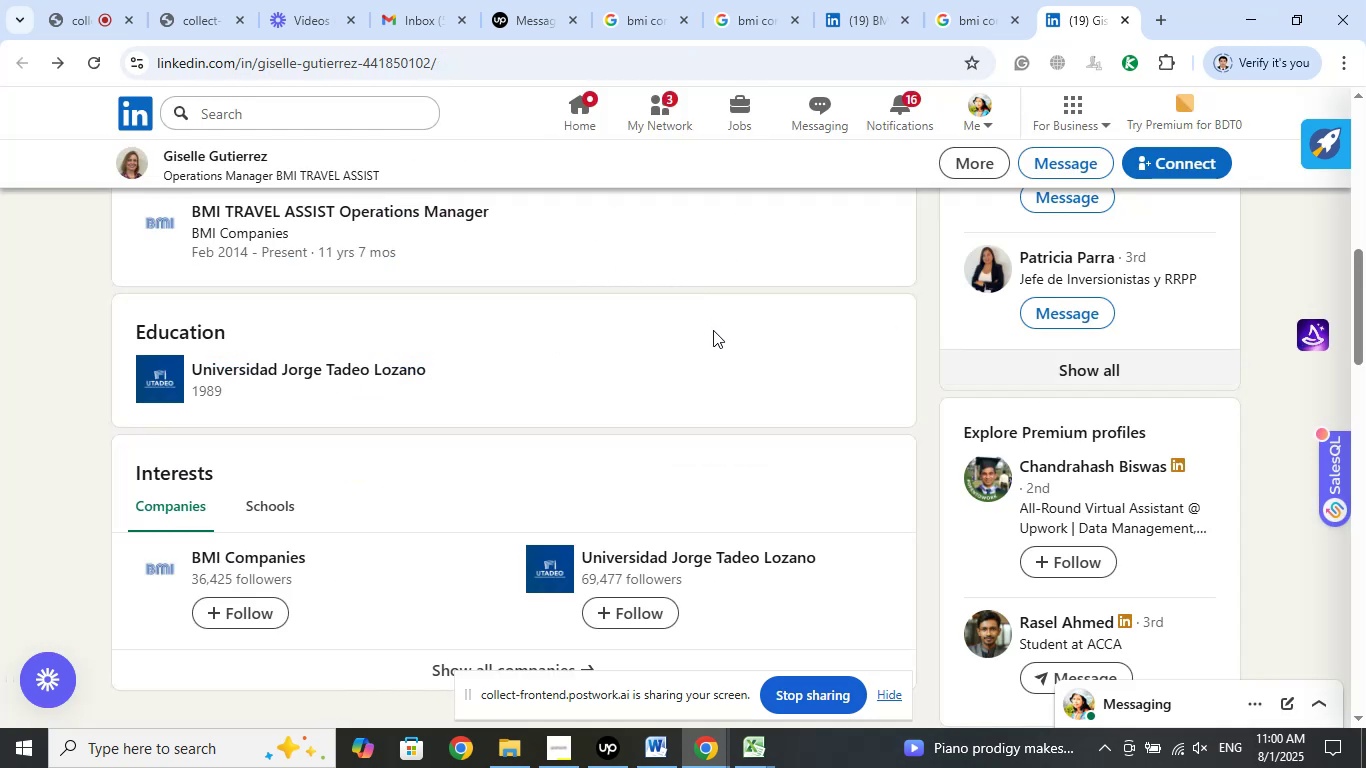 
scroll: coordinate [715, 332], scroll_direction: up, amount: 13.0
 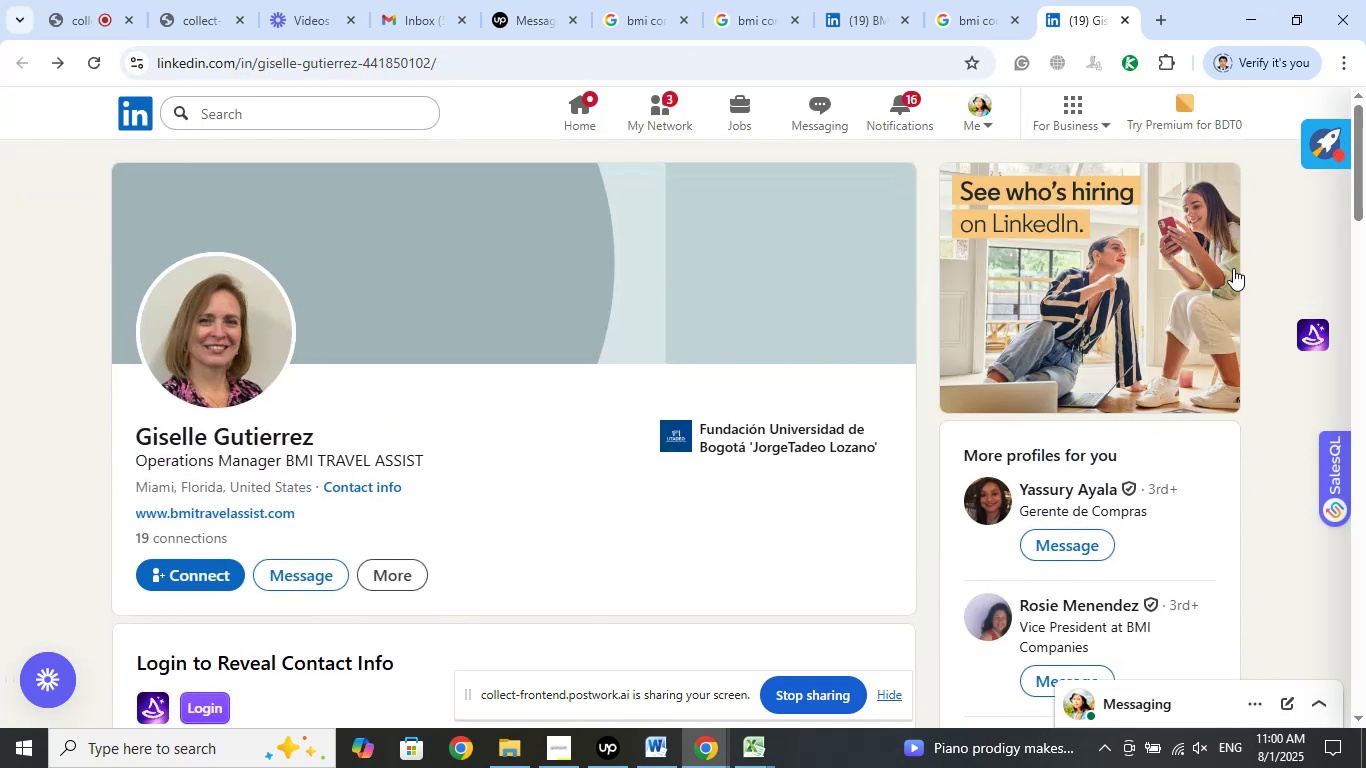 
scroll: coordinate [1252, 261], scroll_direction: down, amount: 7.0
 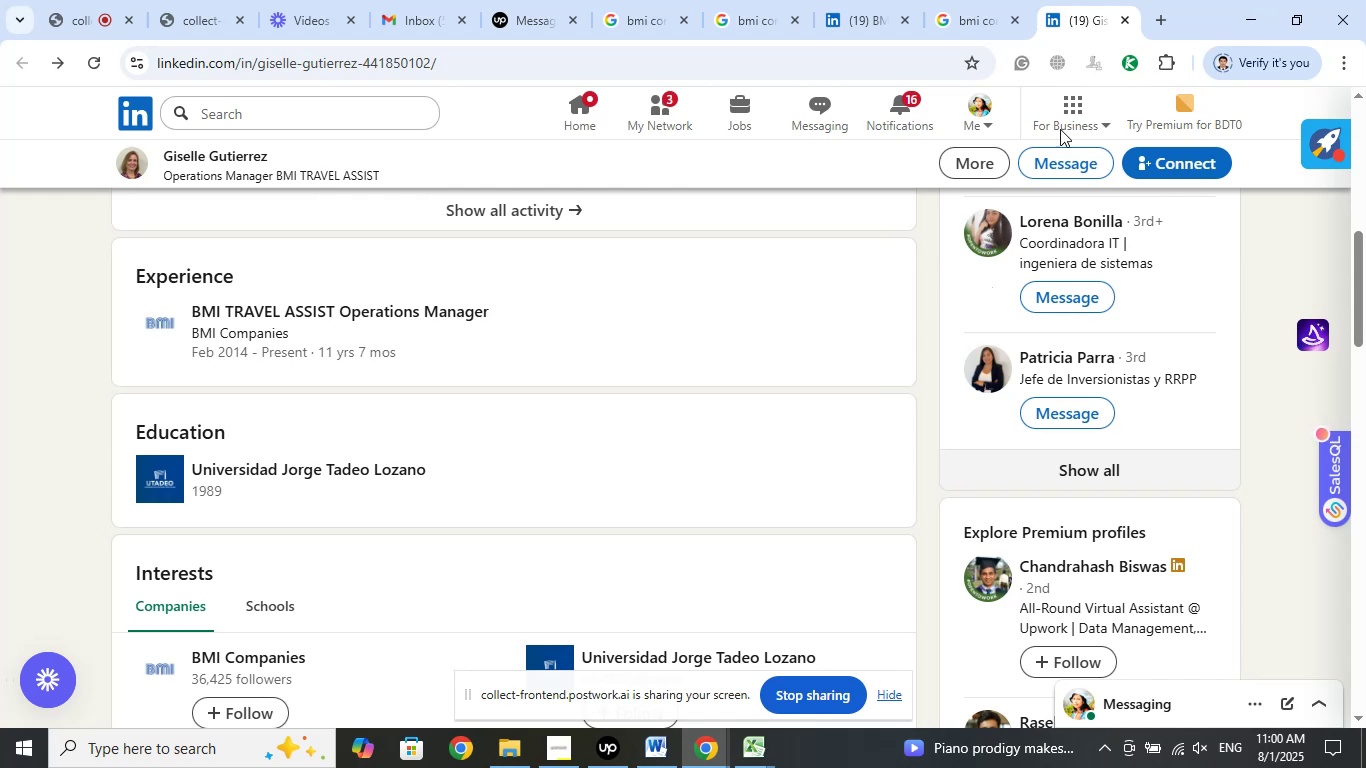 
left_click([973, 0])
 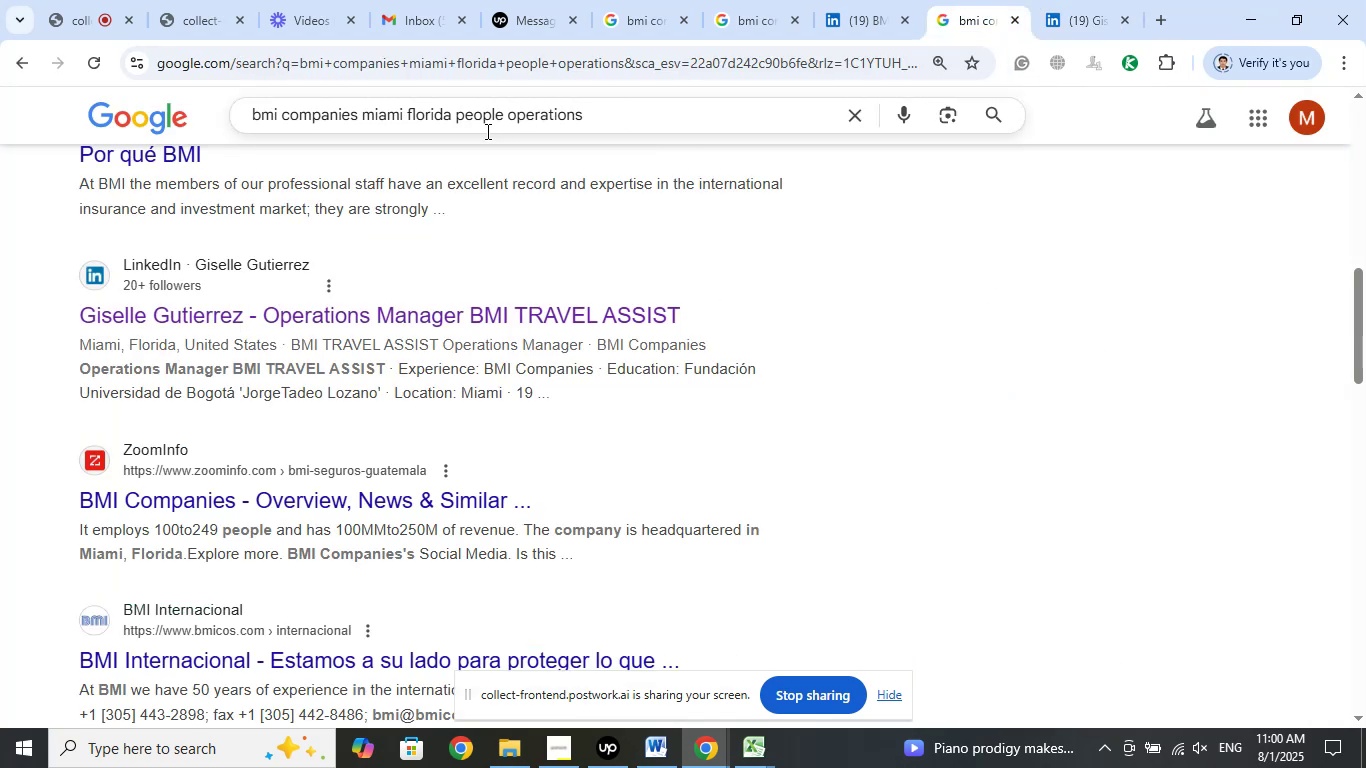 
scroll: coordinate [943, 285], scroll_direction: down, amount: 8.0
 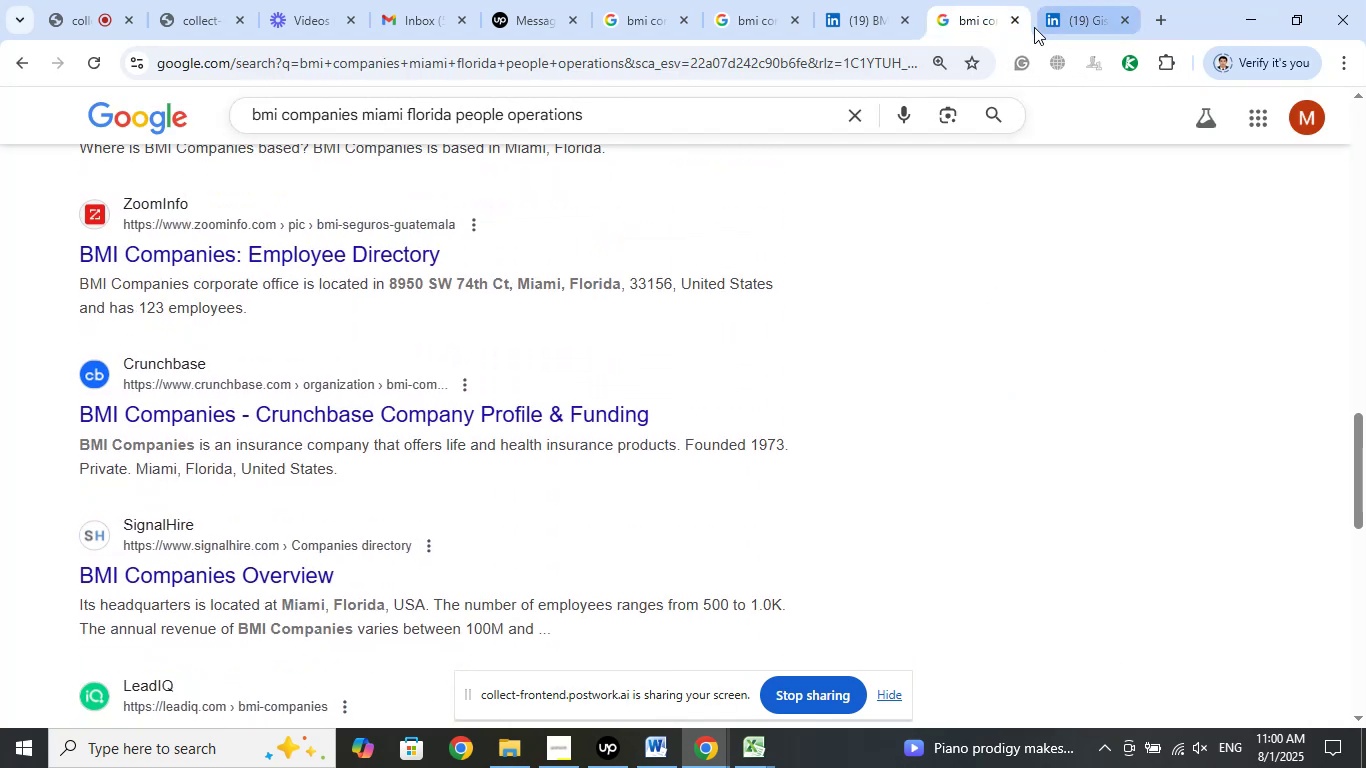 
left_click([1015, 19])
 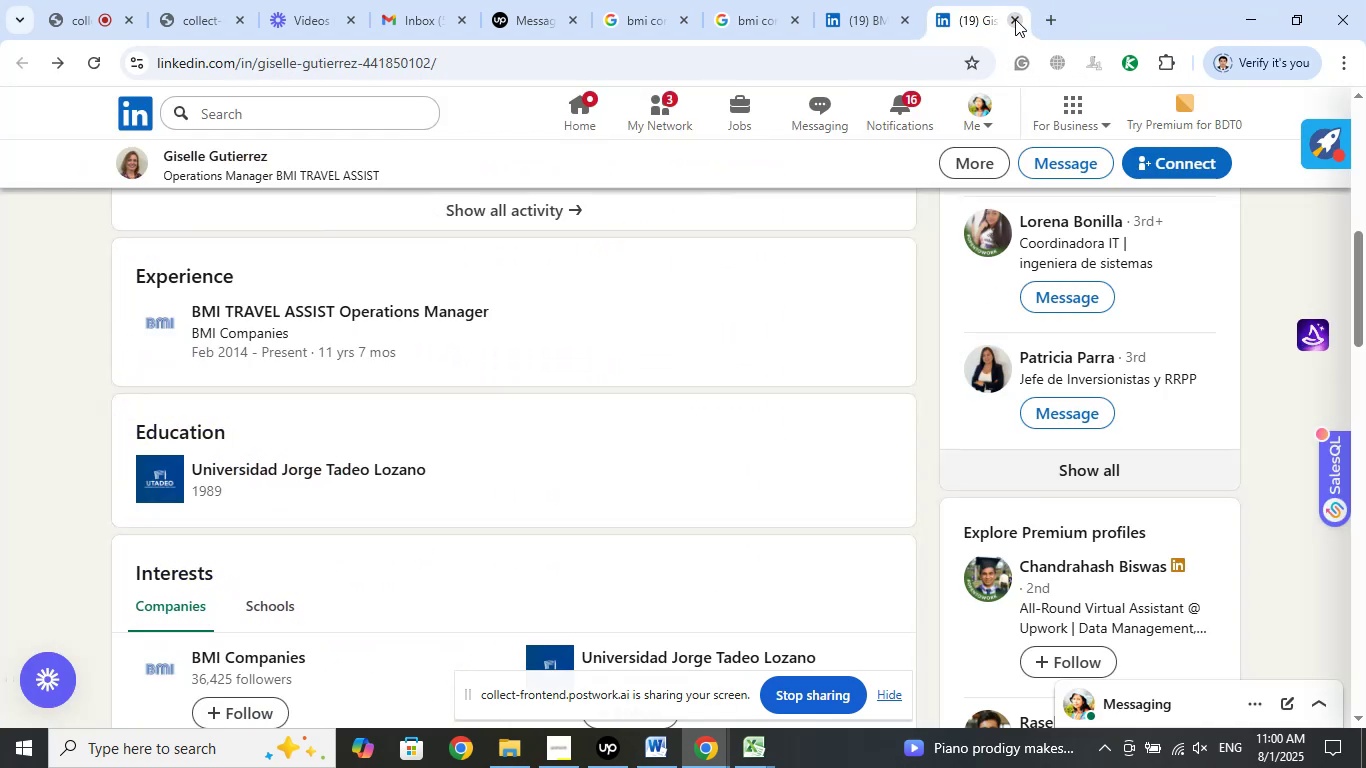 
left_click([1015, 19])
 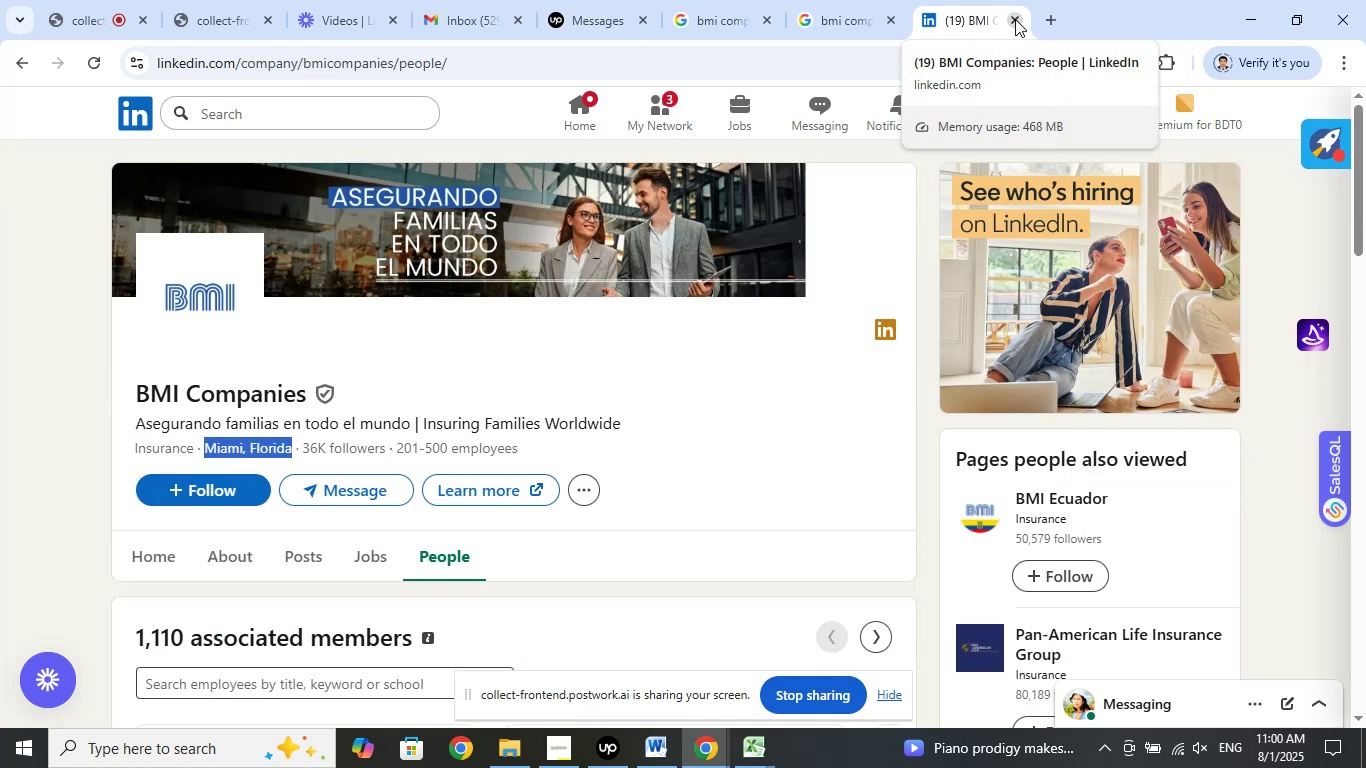 
scroll: coordinate [817, 266], scroll_direction: down, amount: 9.0
 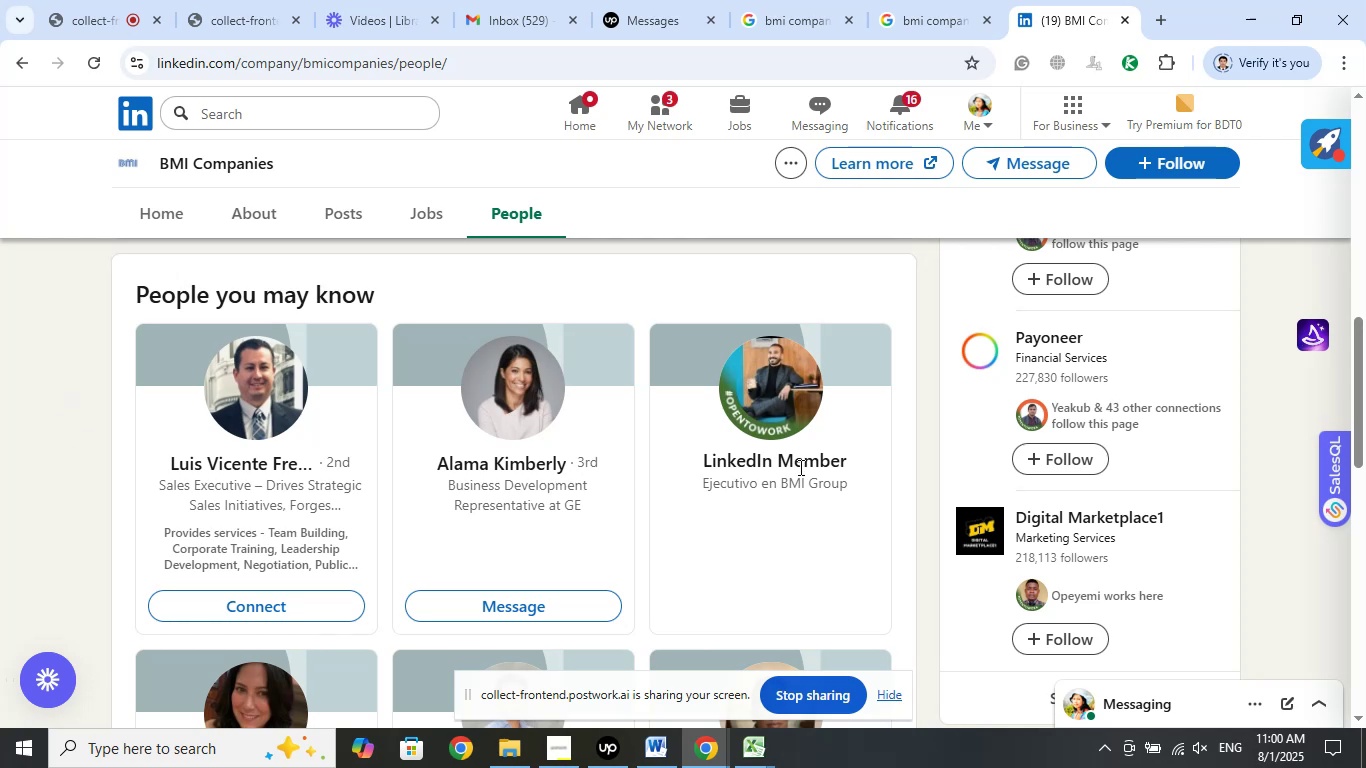 
wait(7.76)
 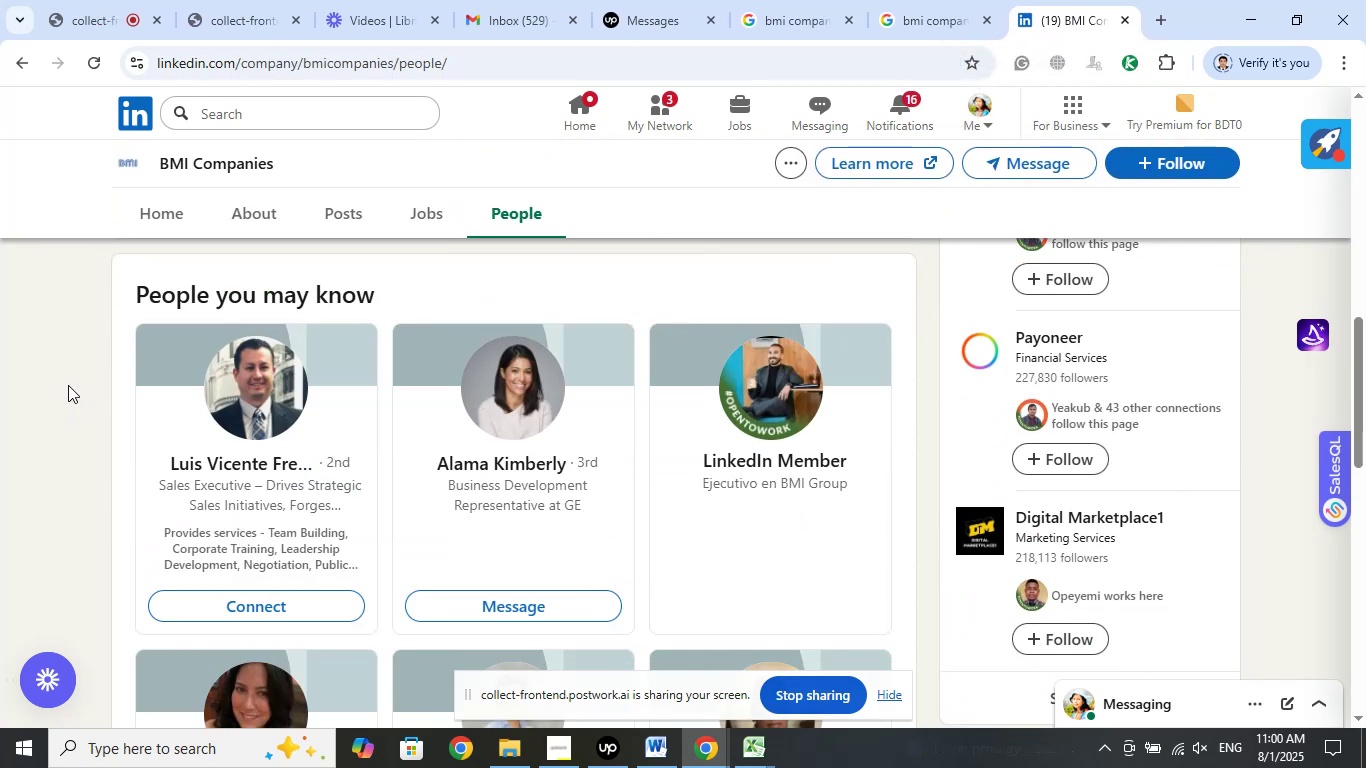 
scroll: coordinate [19, 421], scroll_direction: down, amount: 8.0
 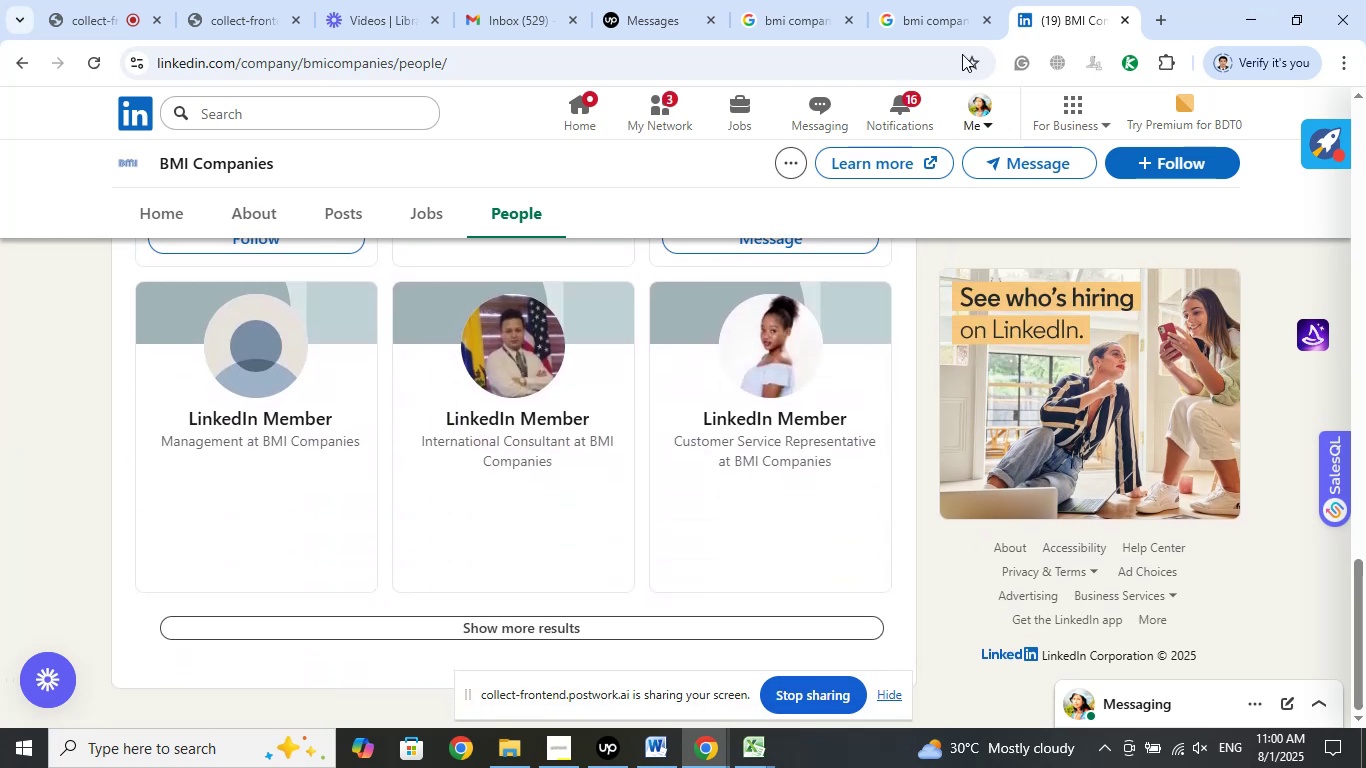 
left_click([951, 0])
 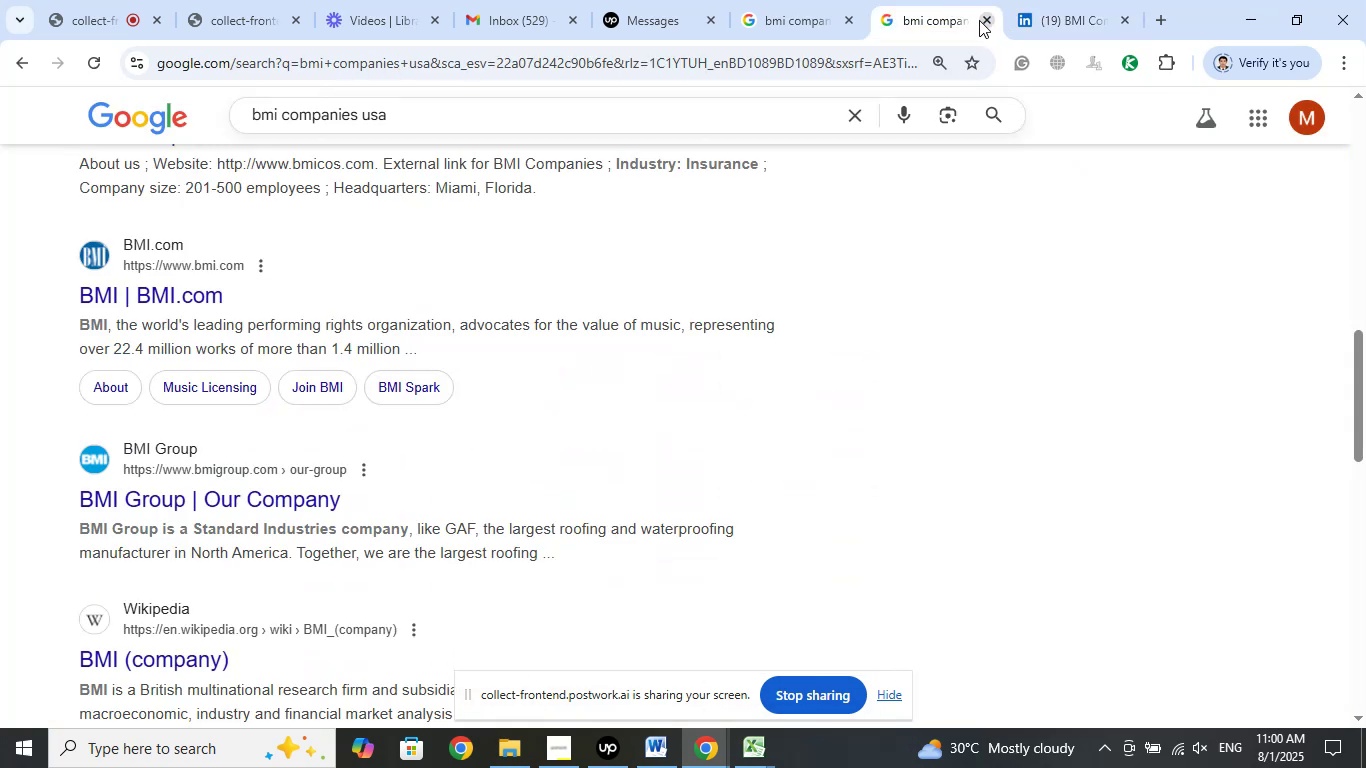 
left_click([980, 19])
 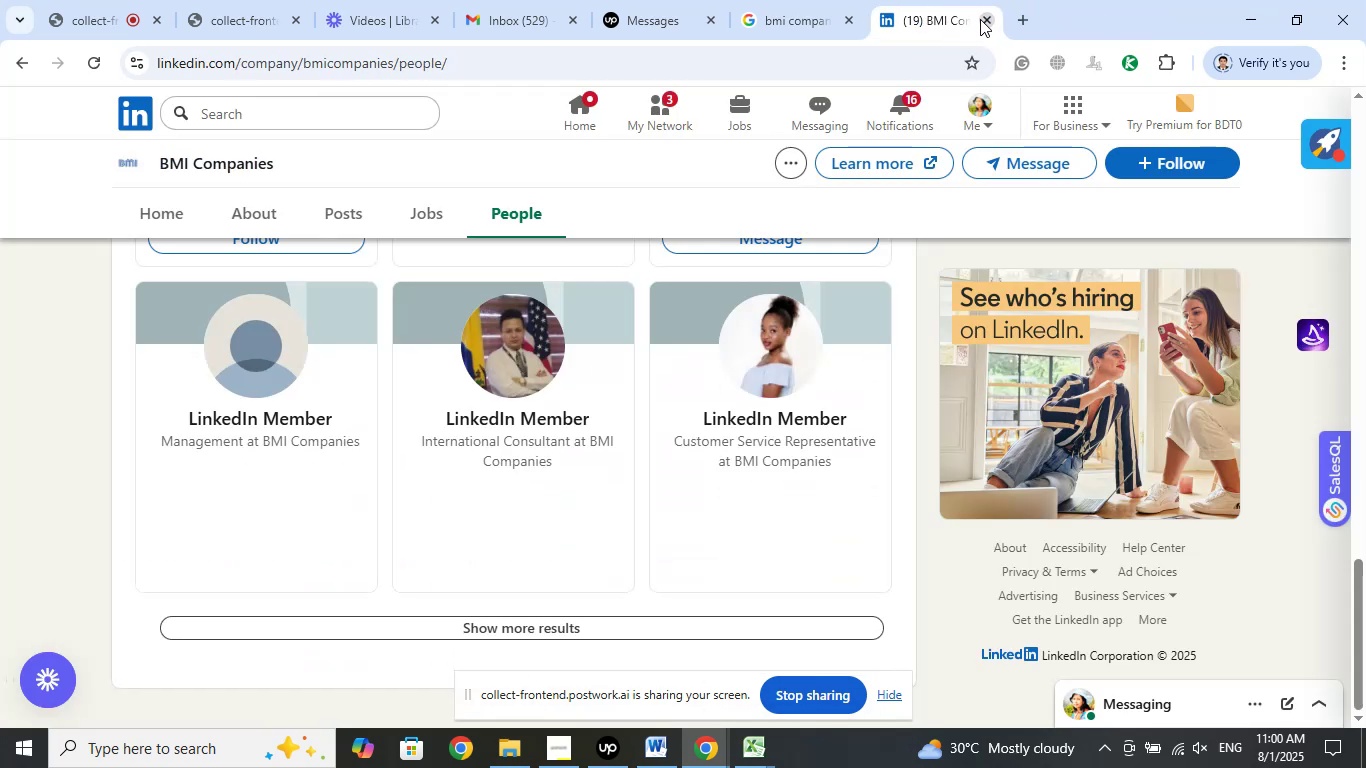 
left_click([980, 19])
 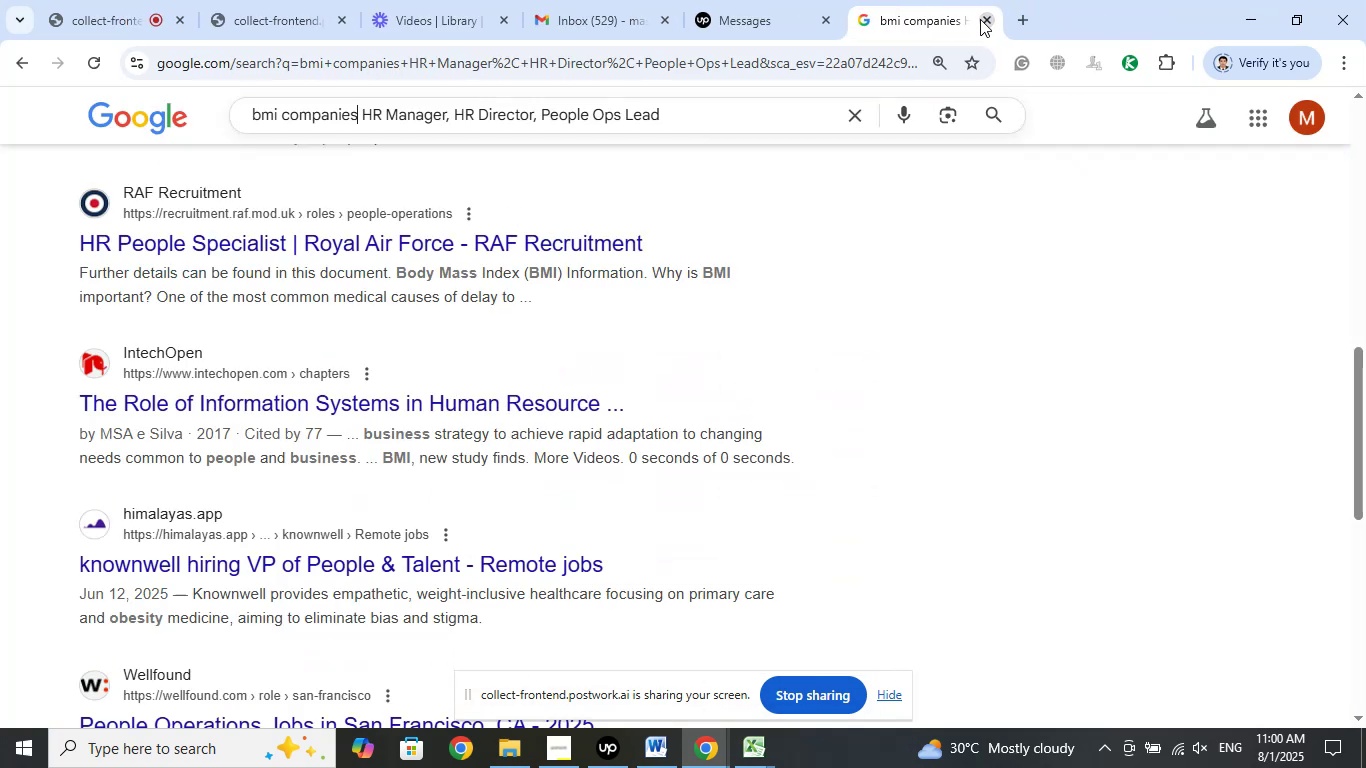 
left_click([980, 19])
 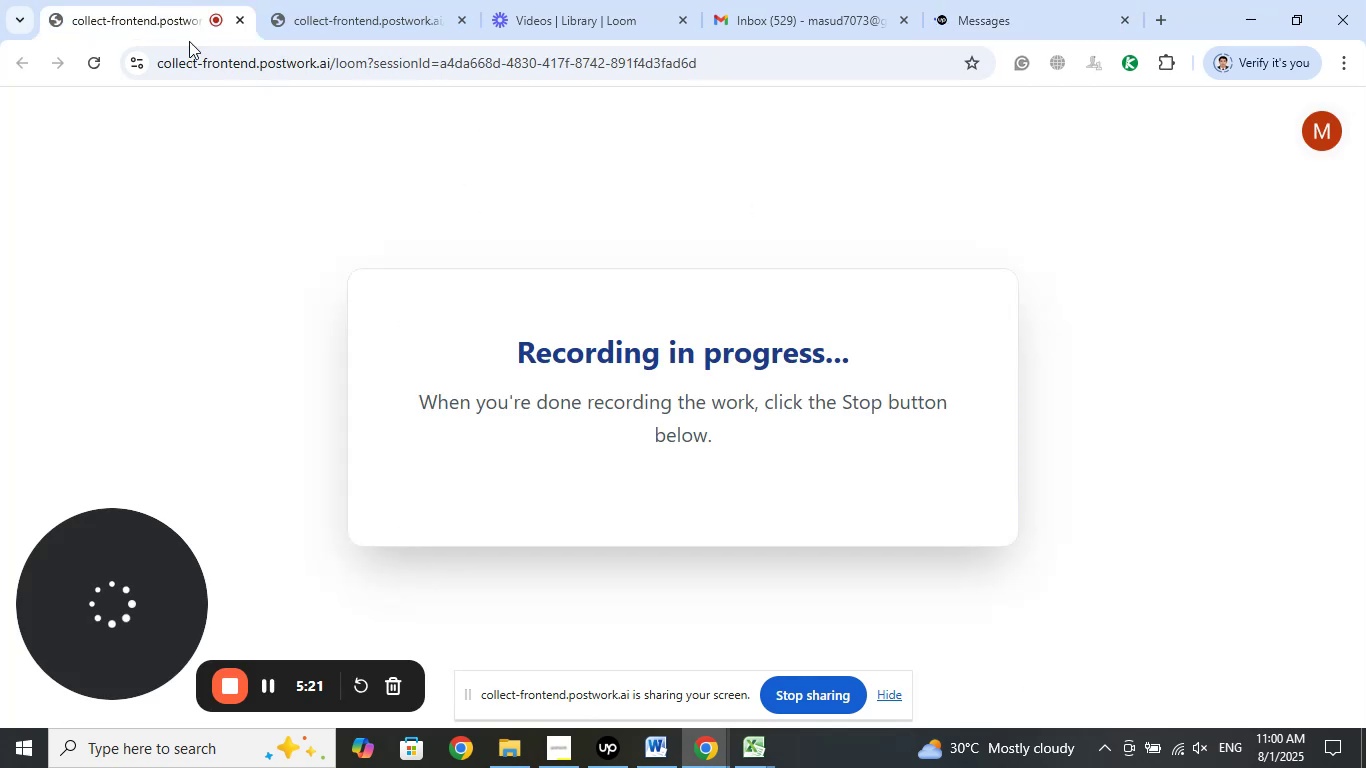 
wait(5.64)
 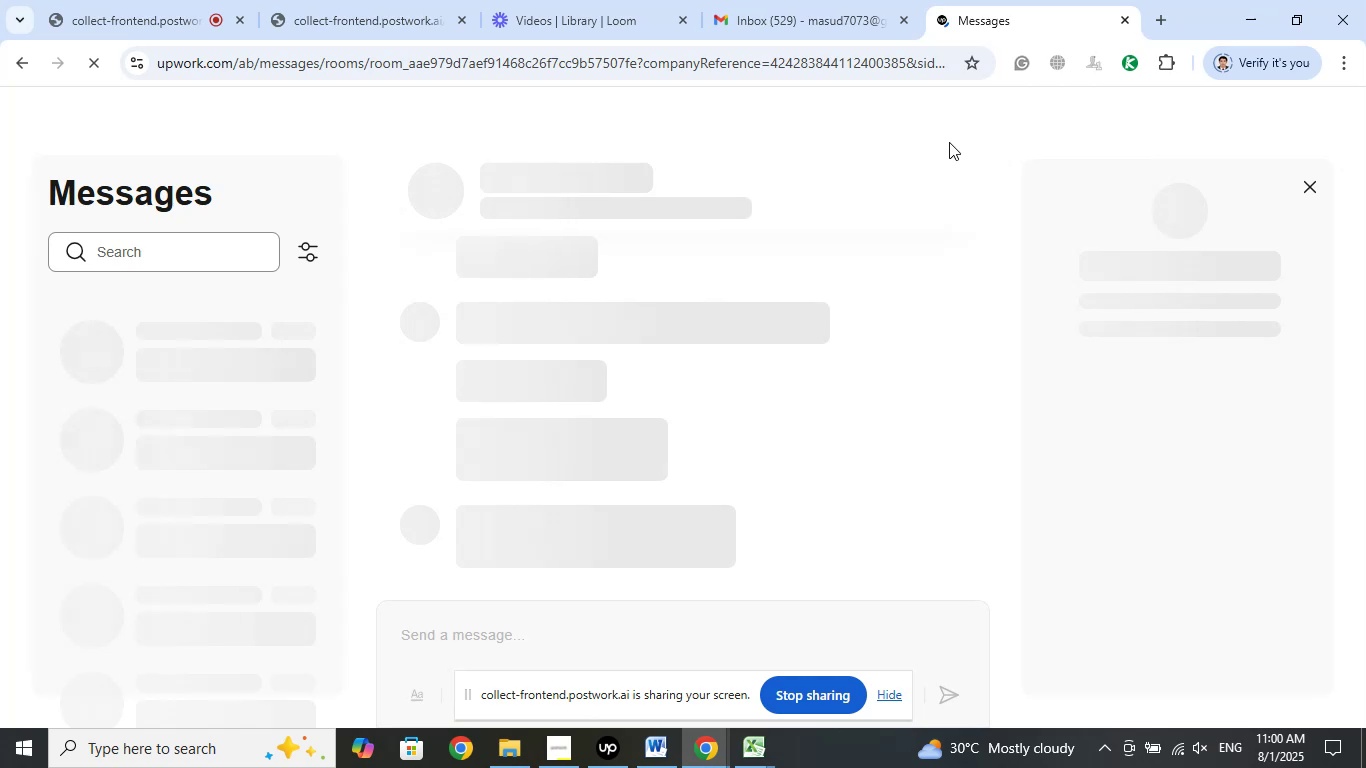 
left_click([342, 0])
 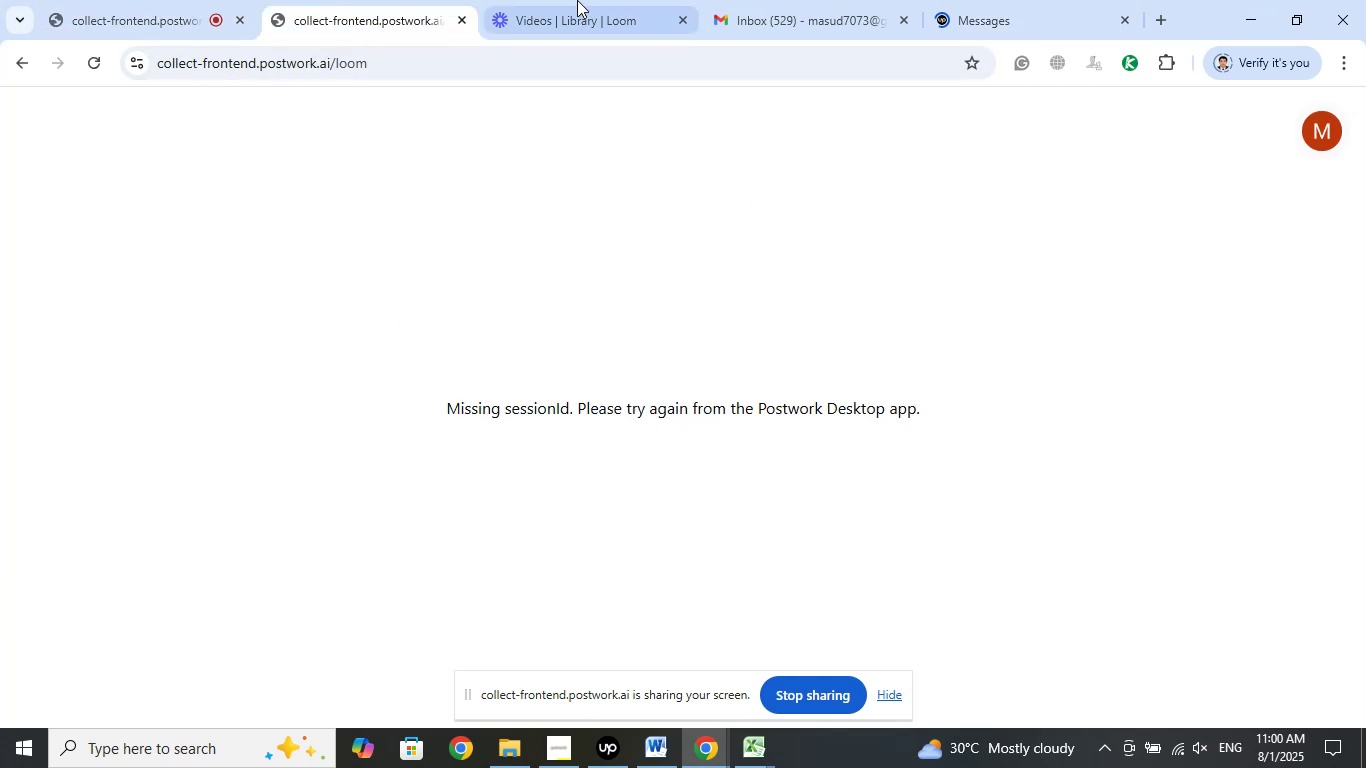 
left_click([575, 0])
 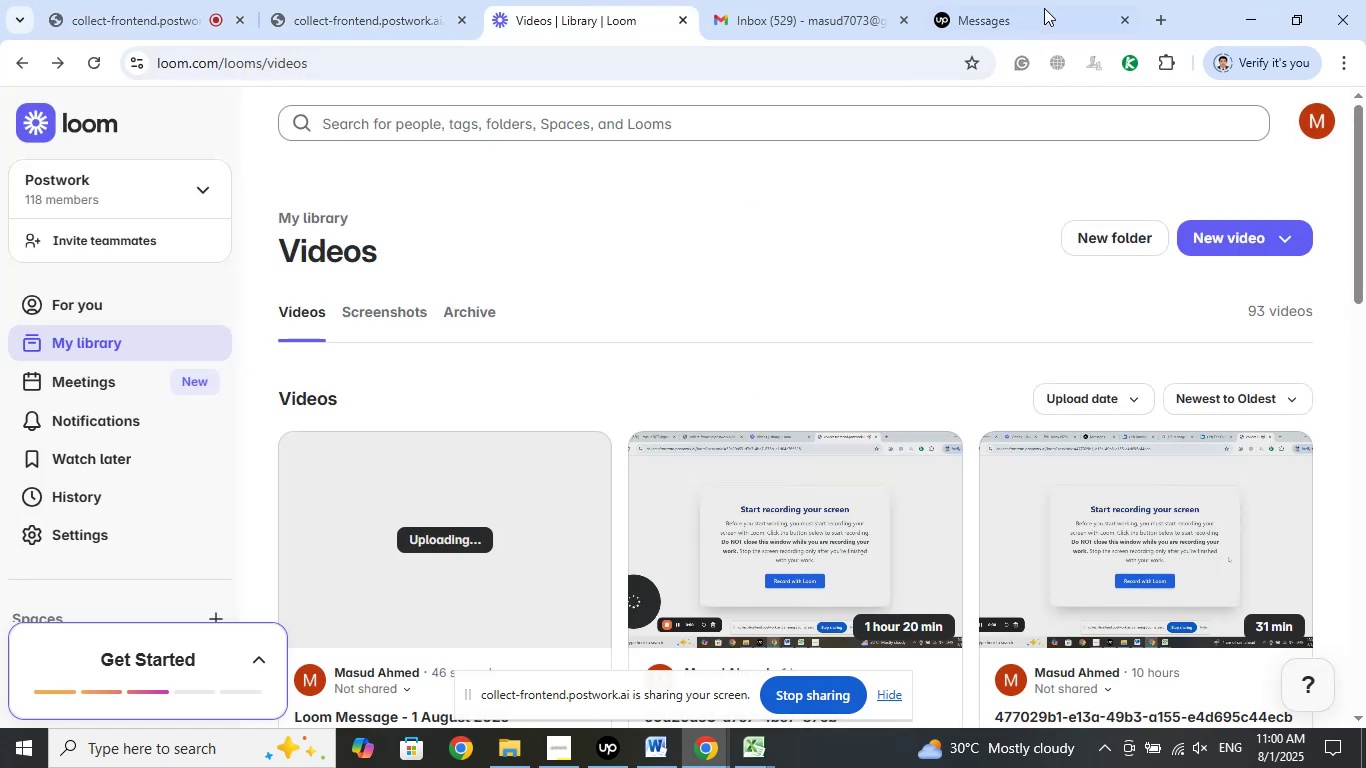 
left_click([1031, 0])
 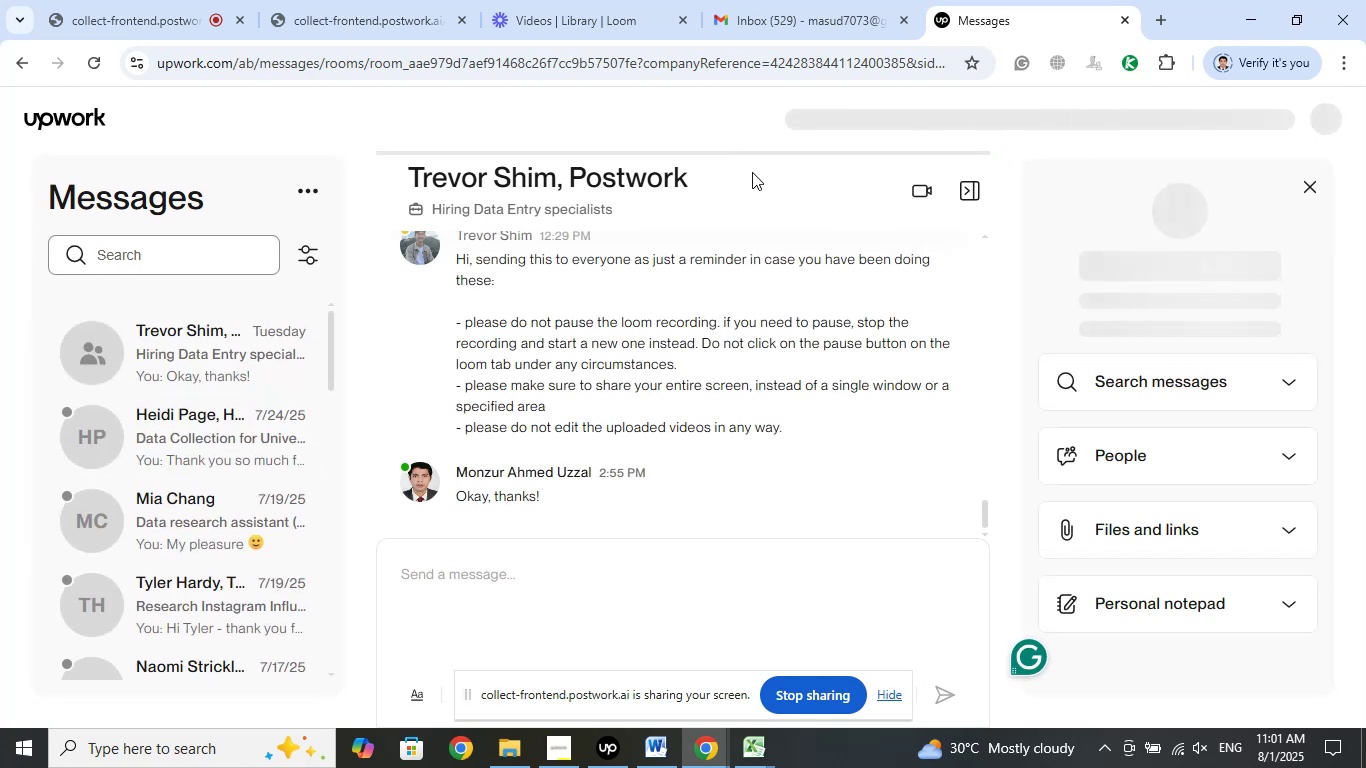 
wait(13.96)
 